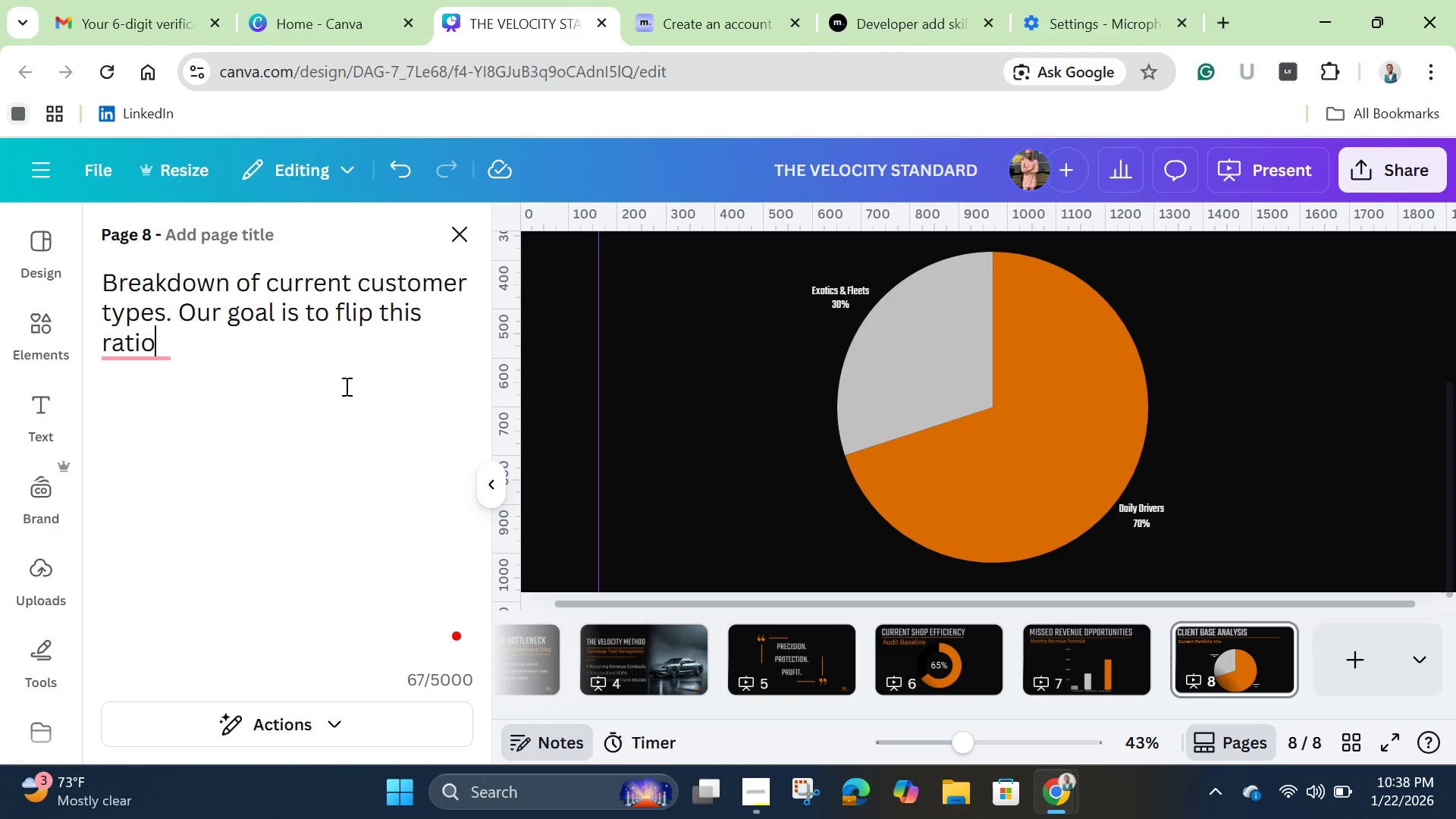 
key(Backspace)
 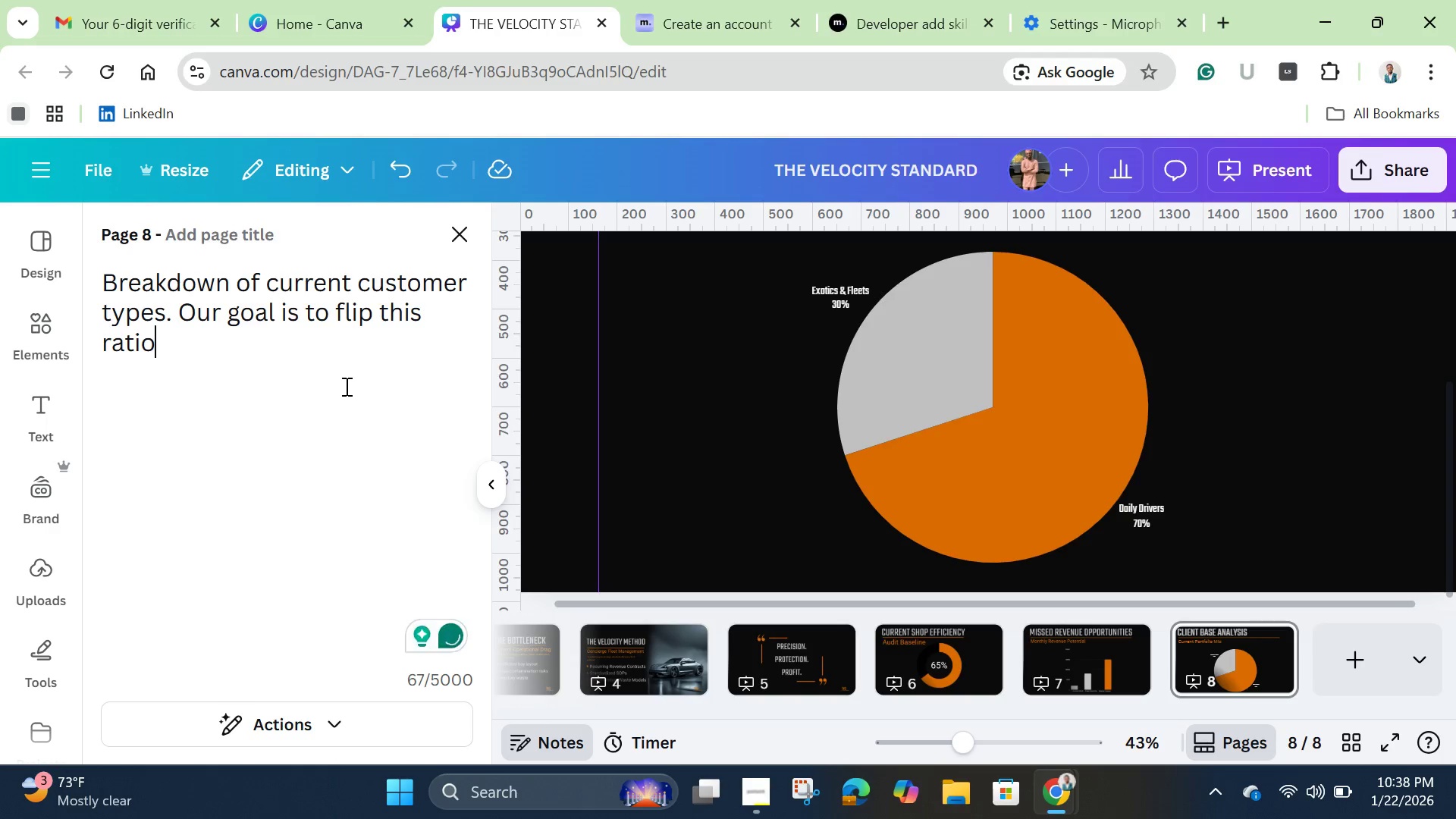 
key(Comma)
 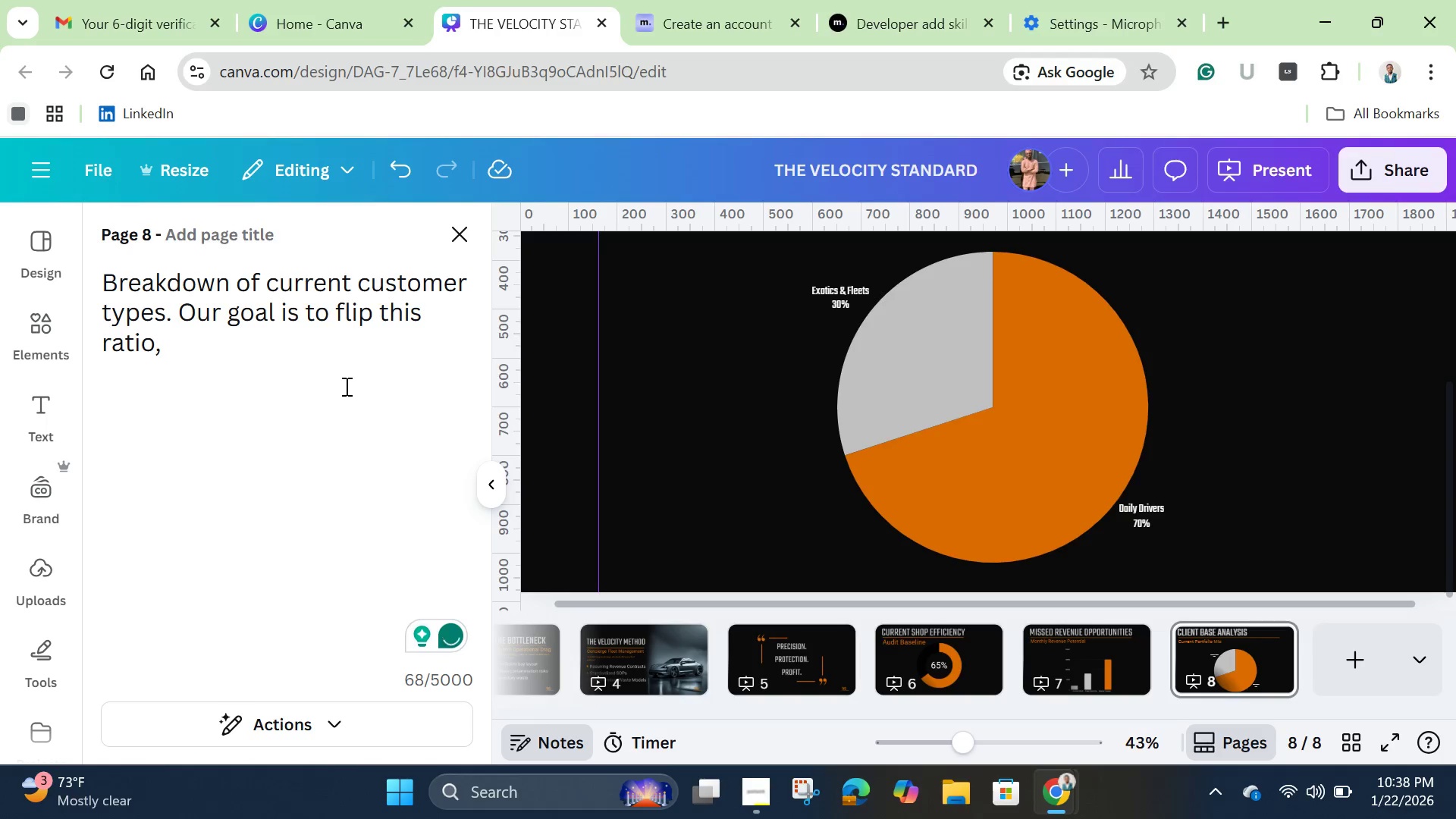 
key(Space)
 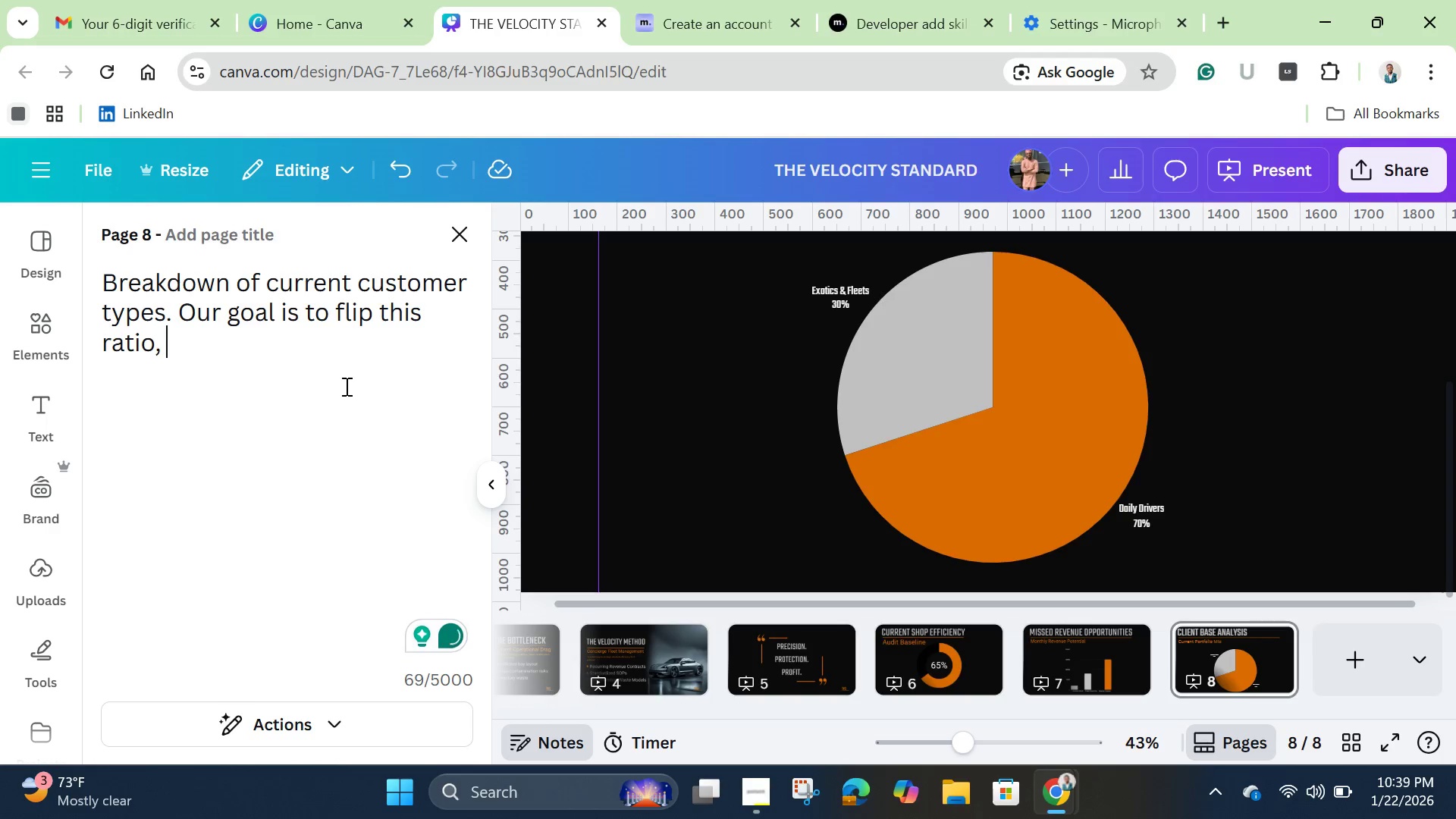 
type(focusing on )
key(Backspace)
key(Backspace)
key(Backspace)
type(70^)
key(Backspace)
type(% of efforts on high )
key(Backspace)
type(=)
key(Backspace)
type(=)
key(Backspace)
type(=-)
key(Backspace)
key(Backspace)
type(-ticket)
 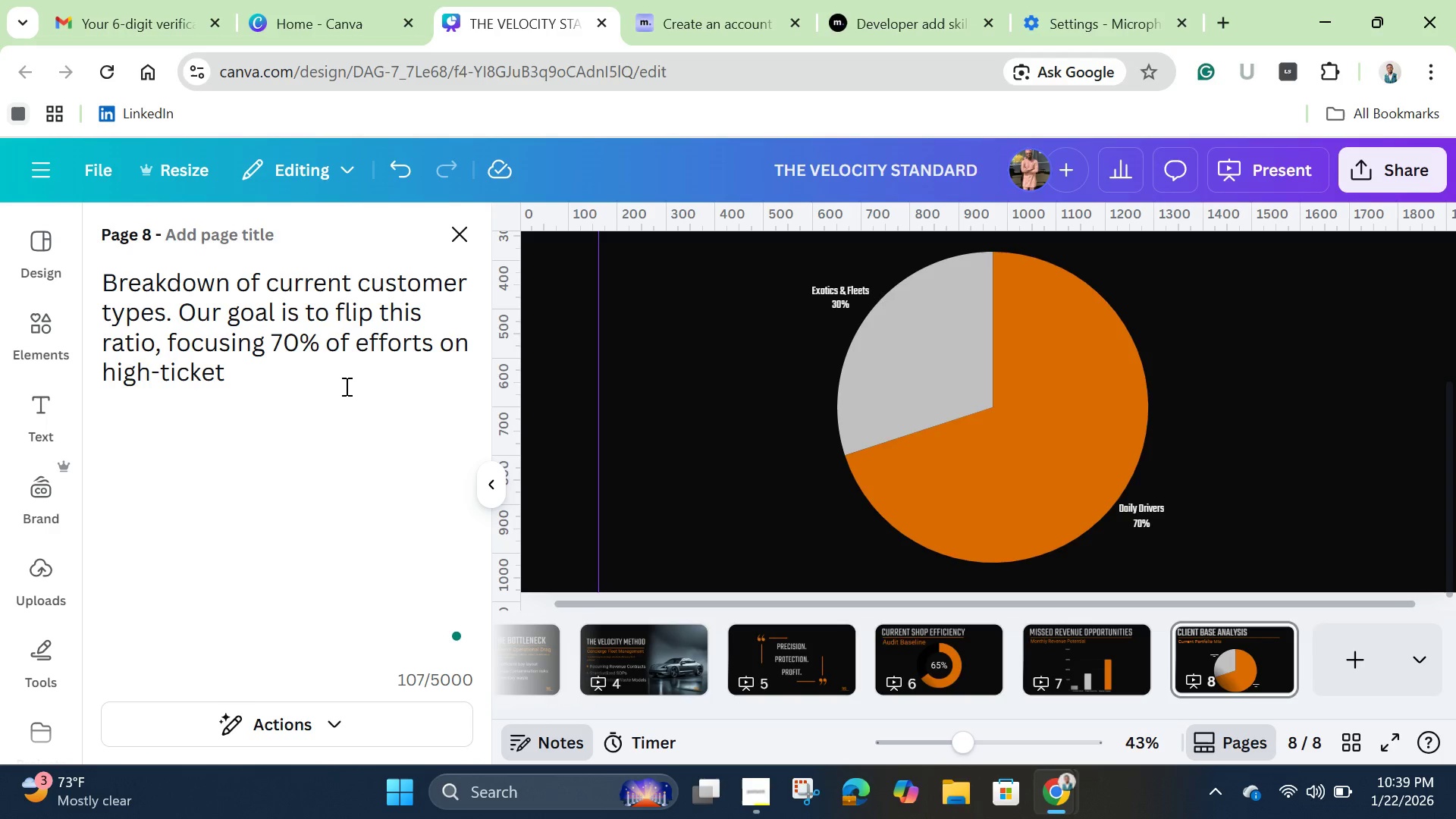 
wait(5.23)
 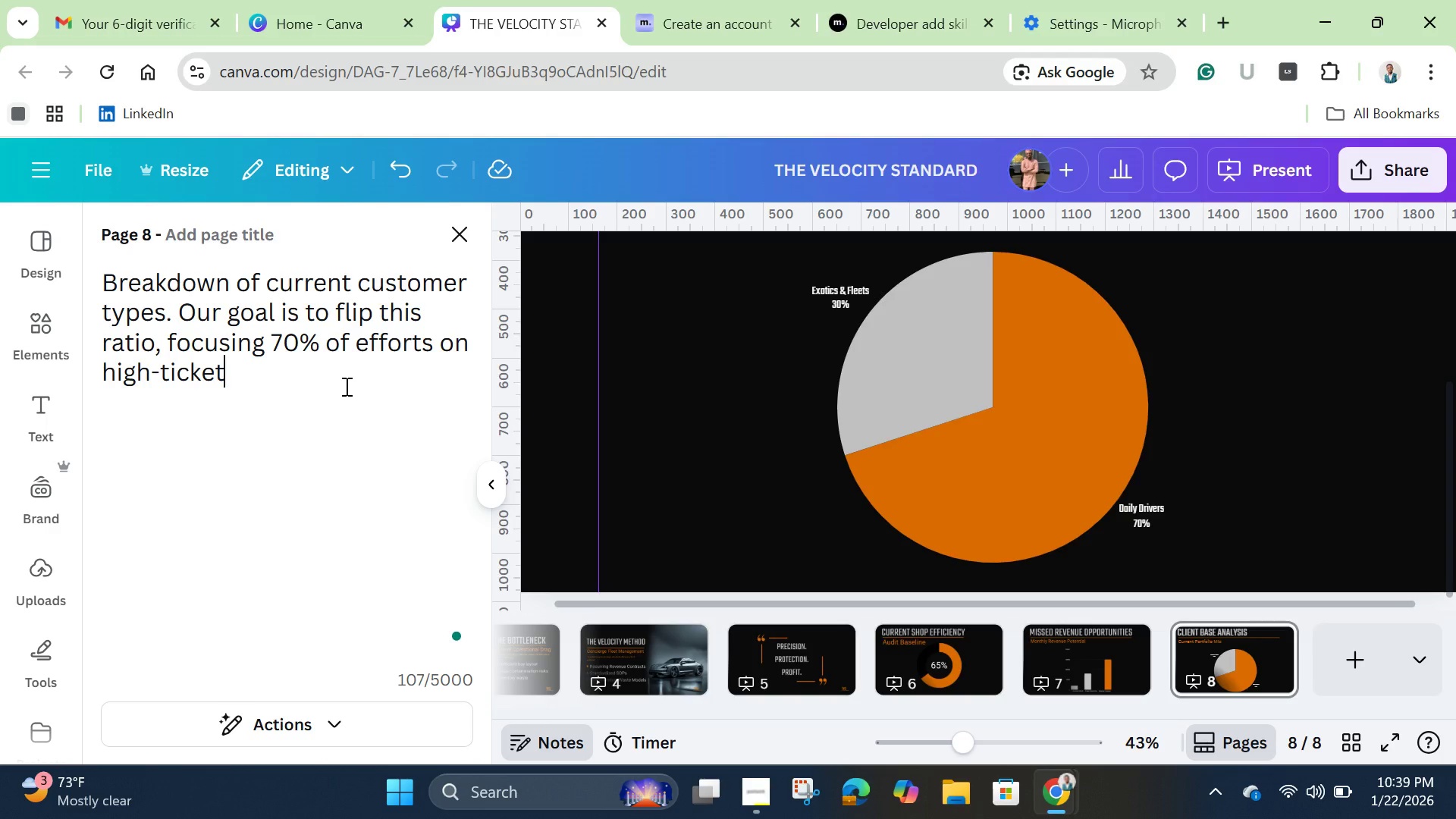 
type( fleet accounts. )
 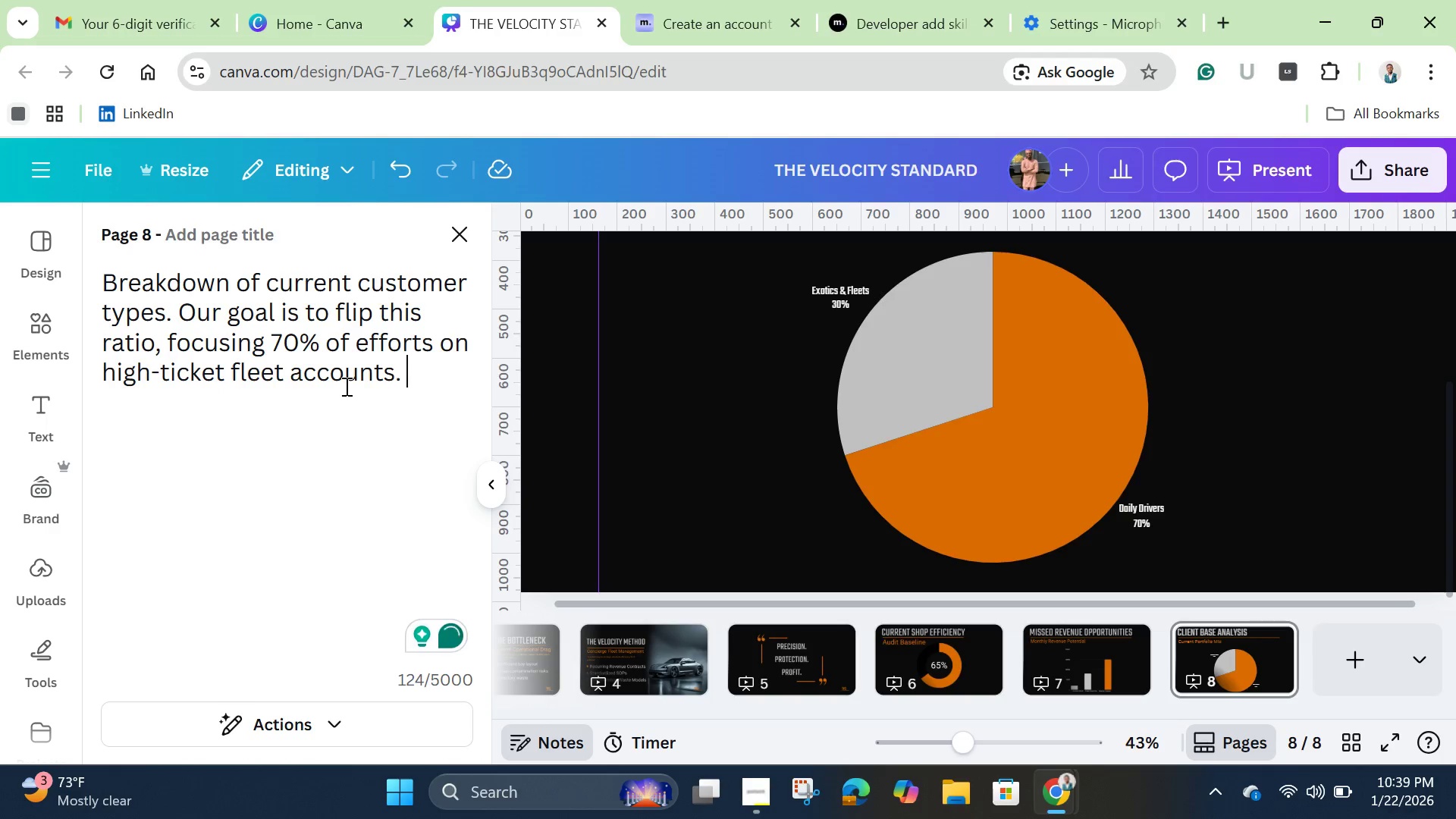 
left_click([311, 369])
 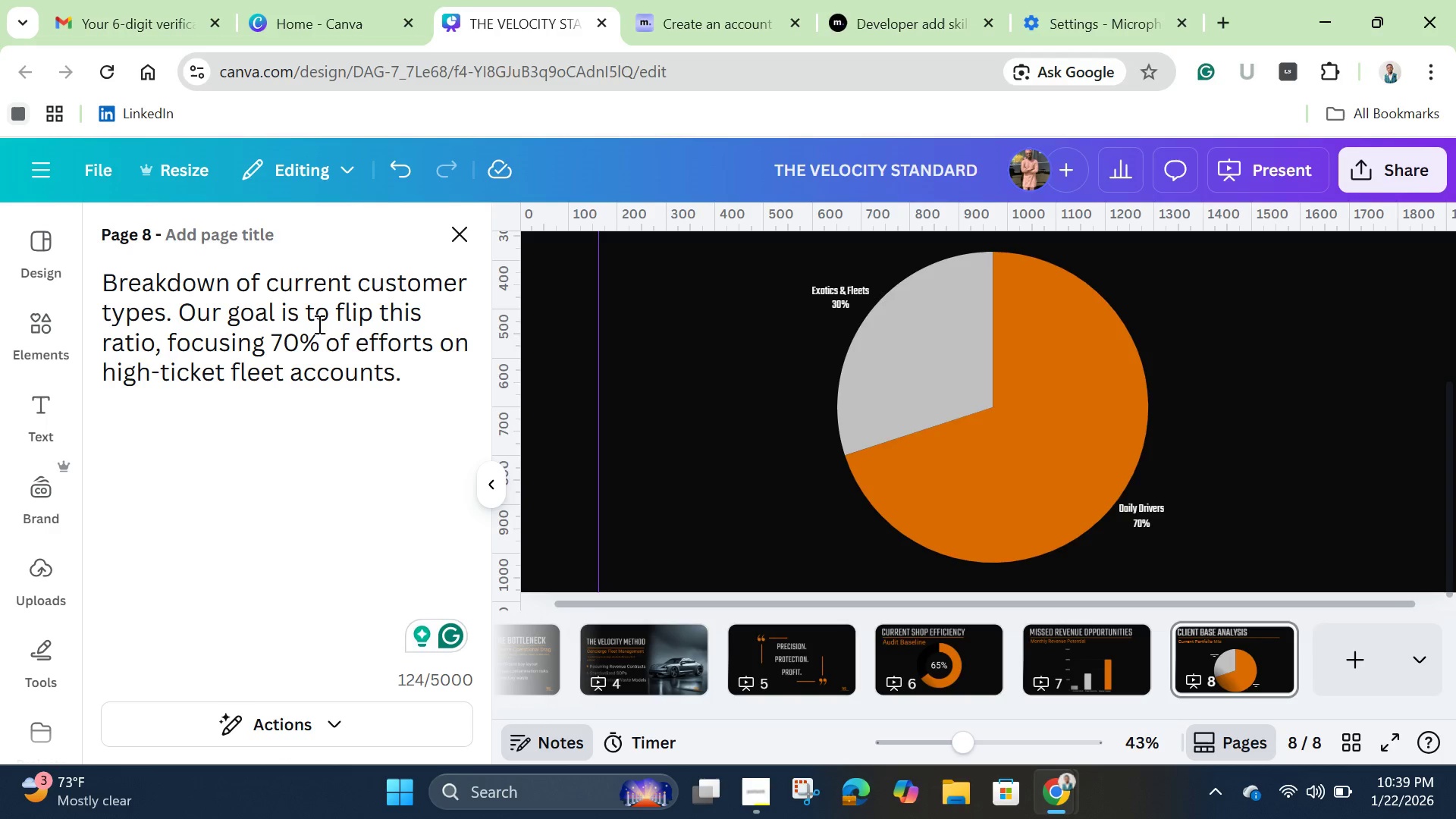 
wait(5.19)
 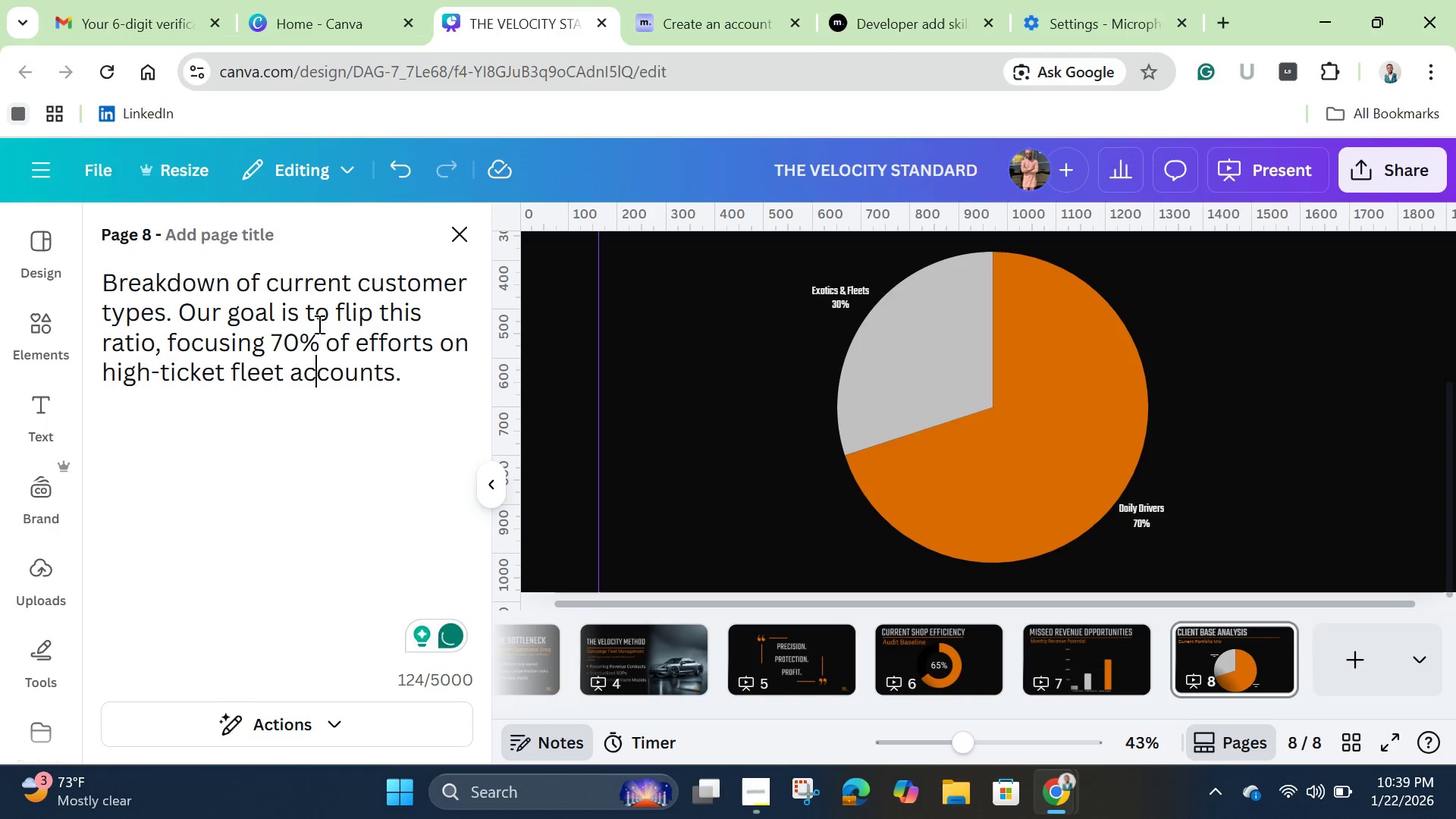 
left_click([342, 366])
 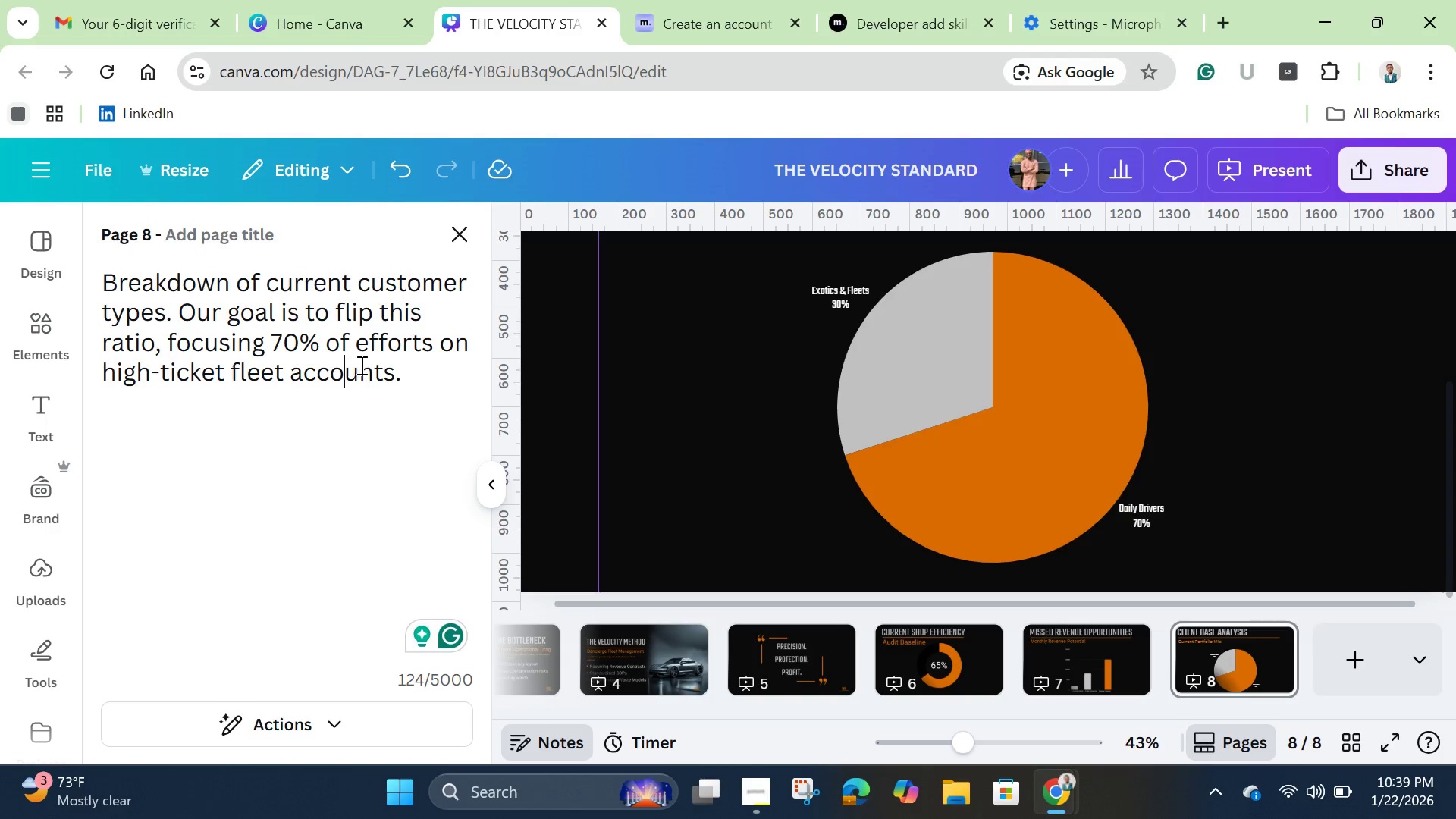 
scroll: coordinate [362, 365], scroll_direction: down, amount: 1.0
 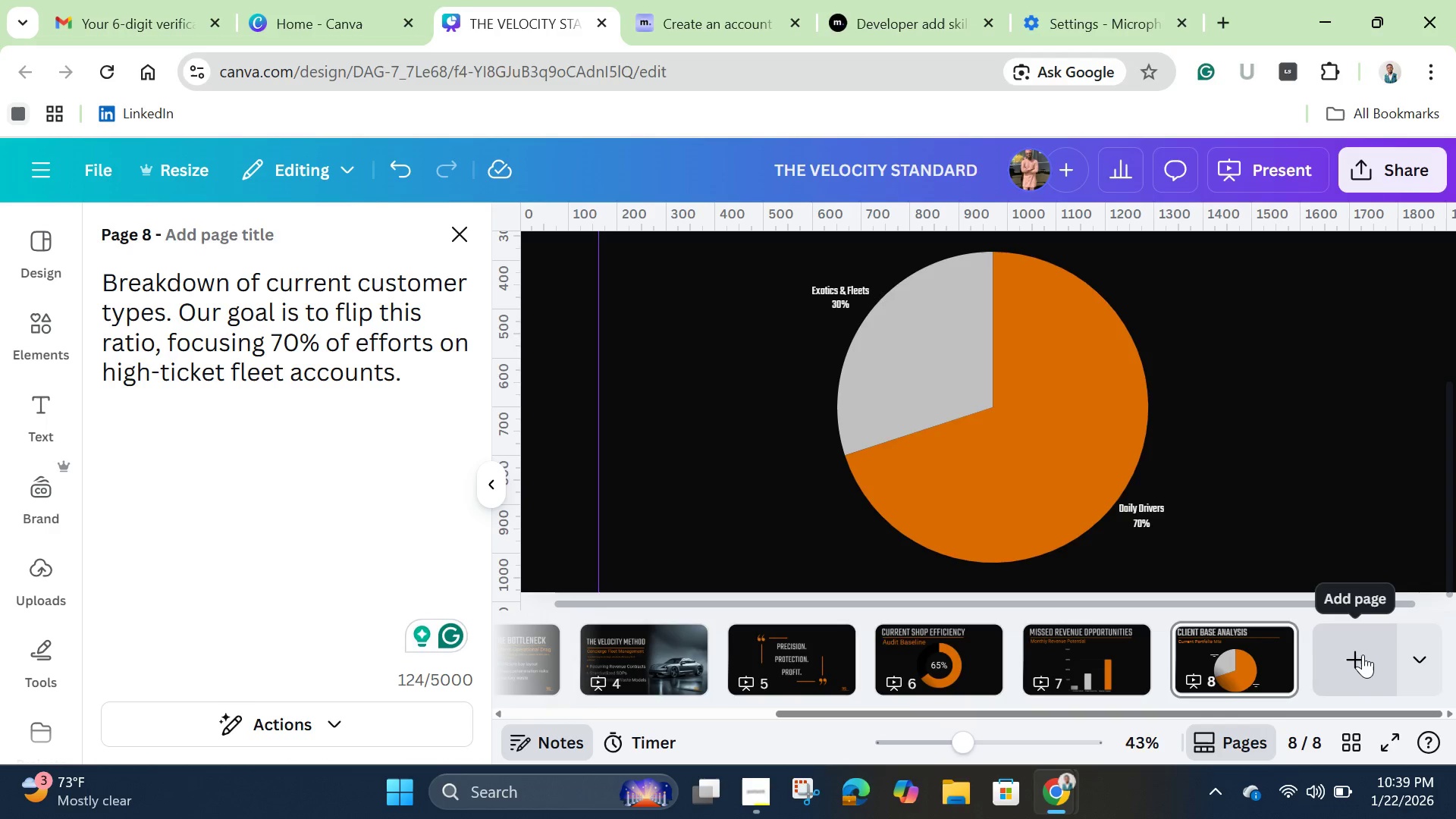 
left_click([1363, 654])
 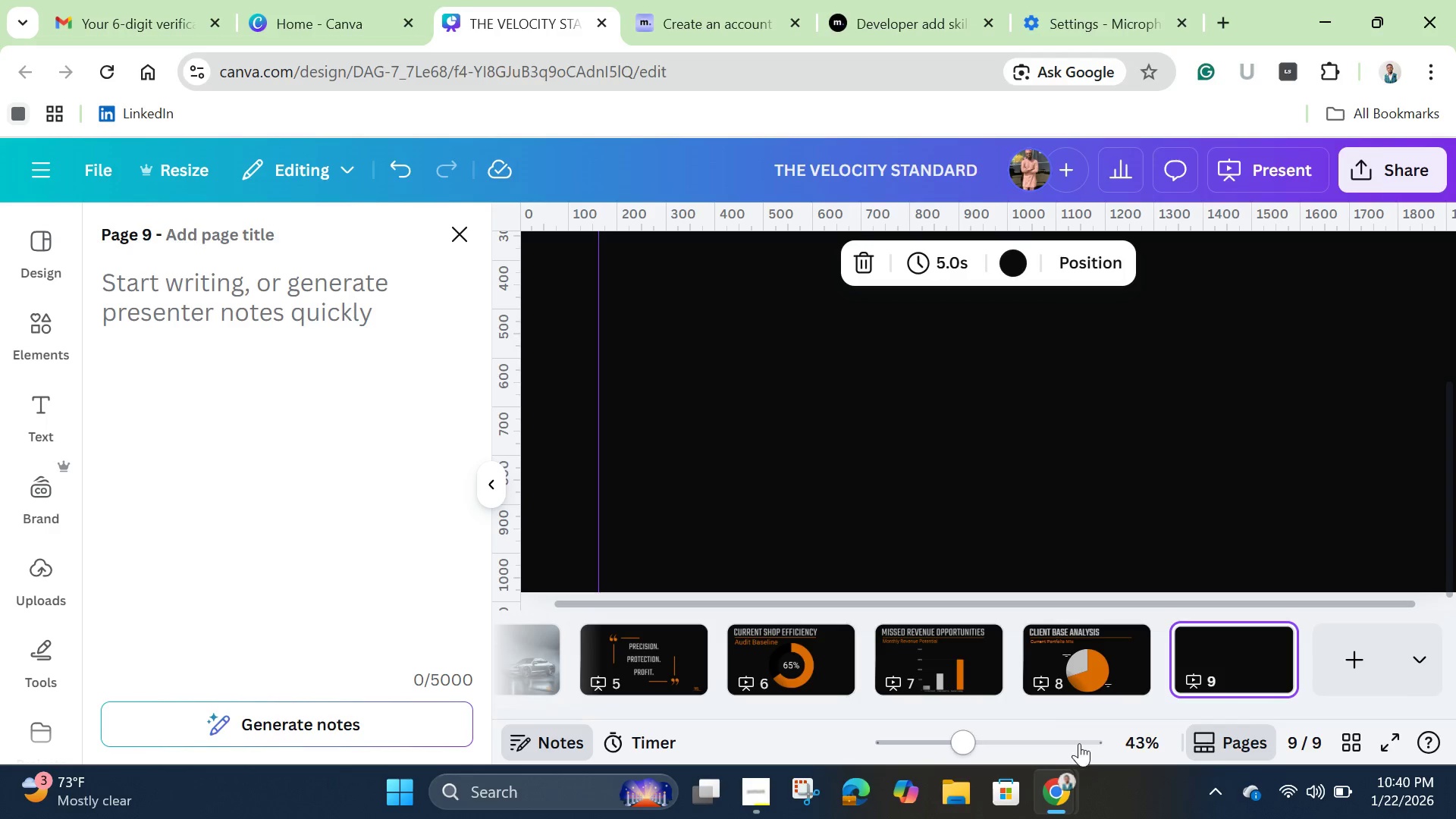 
left_click_drag(start_coordinate=[967, 736], to_coordinate=[928, 739])
 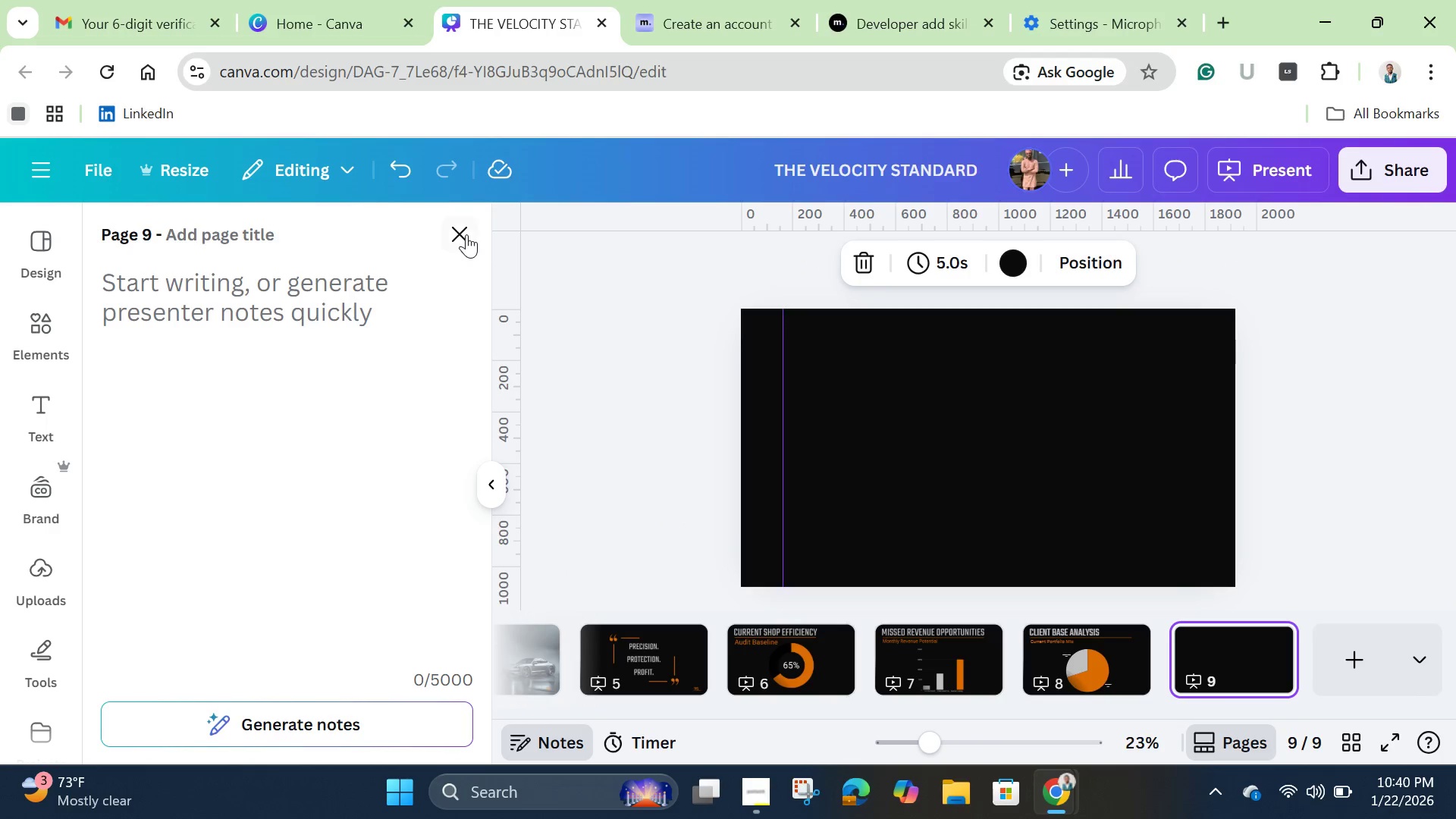 
left_click([466, 234])
 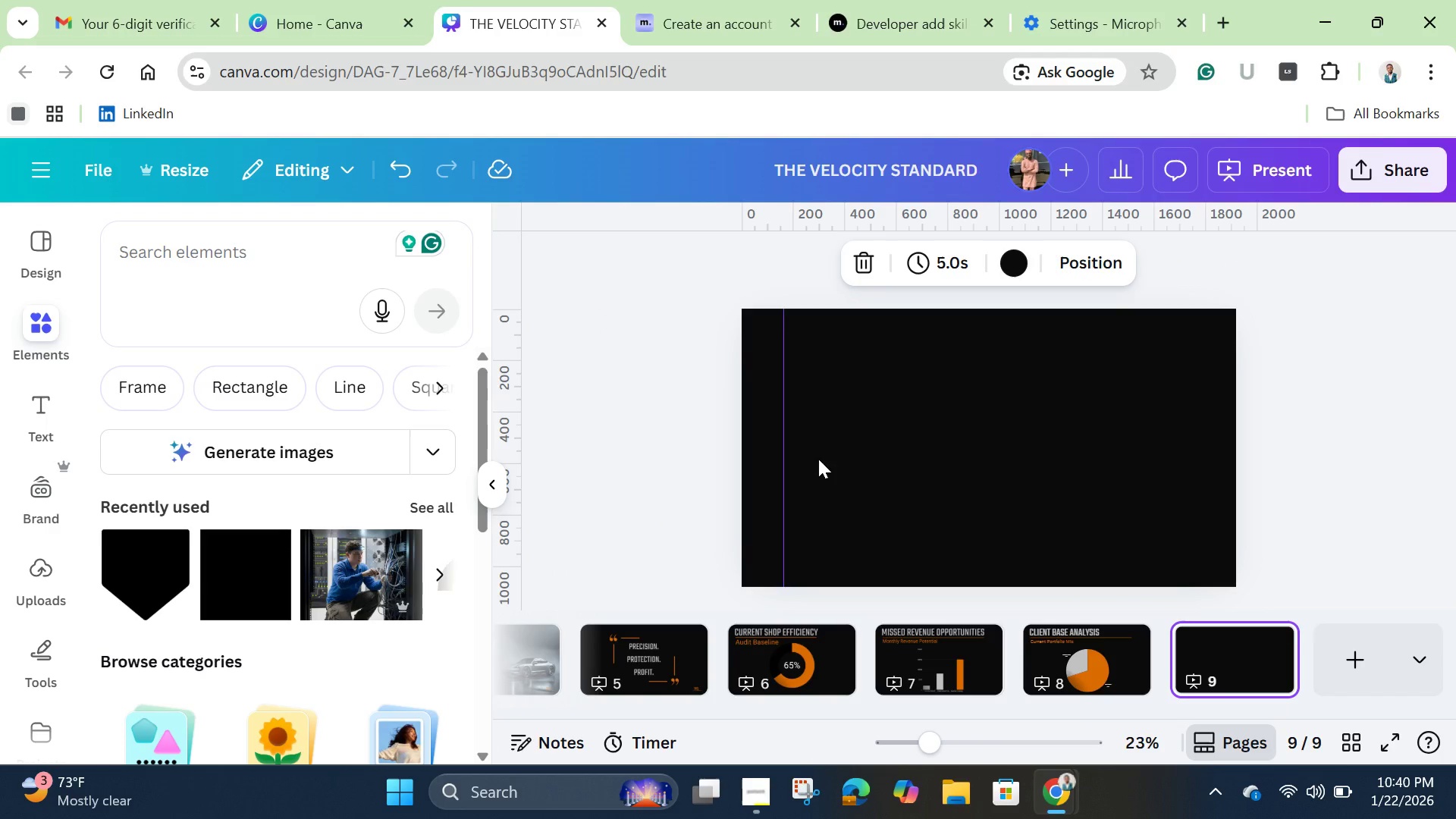 
wait(29.47)
 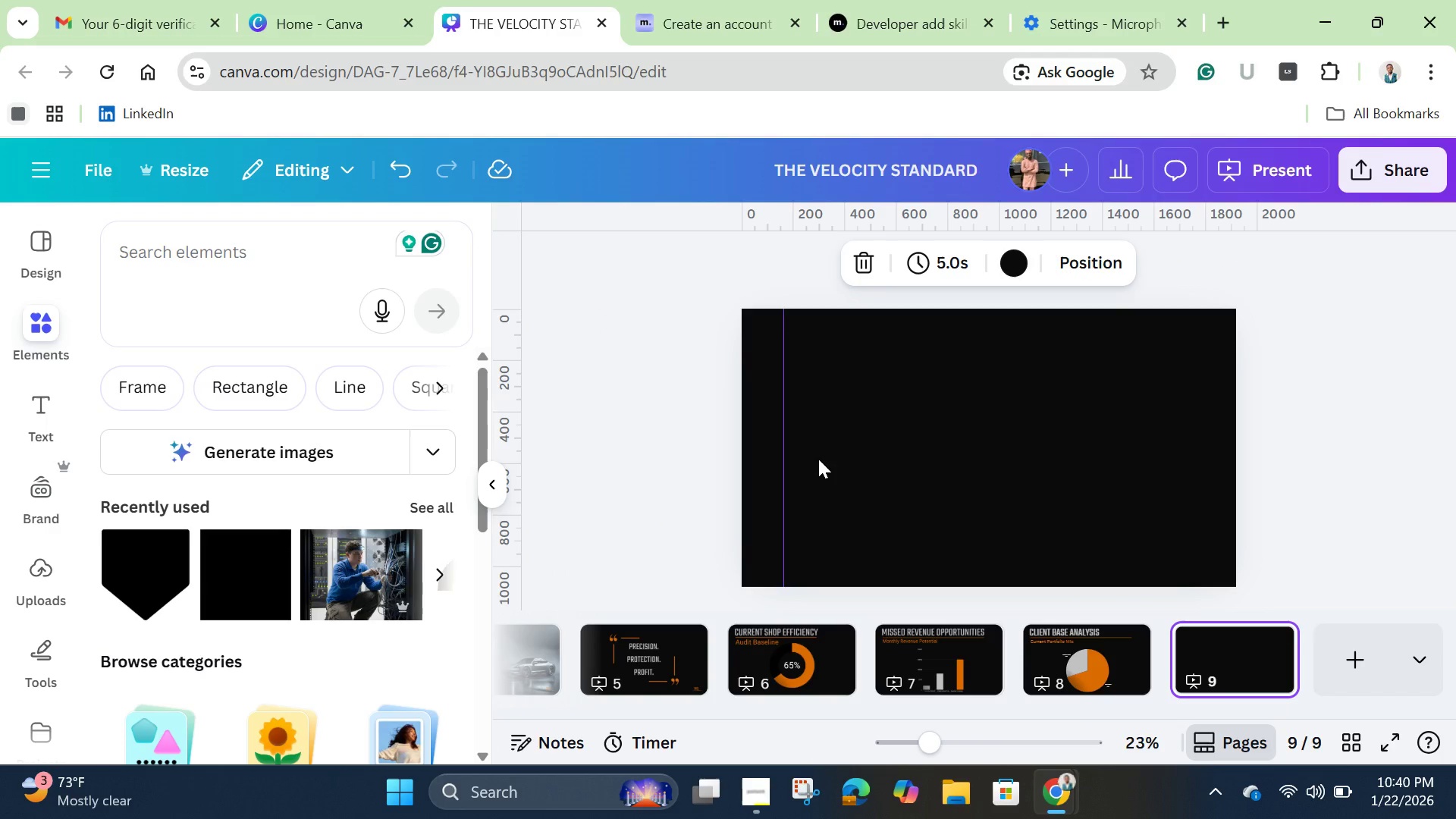 
left_click([1054, 650])
 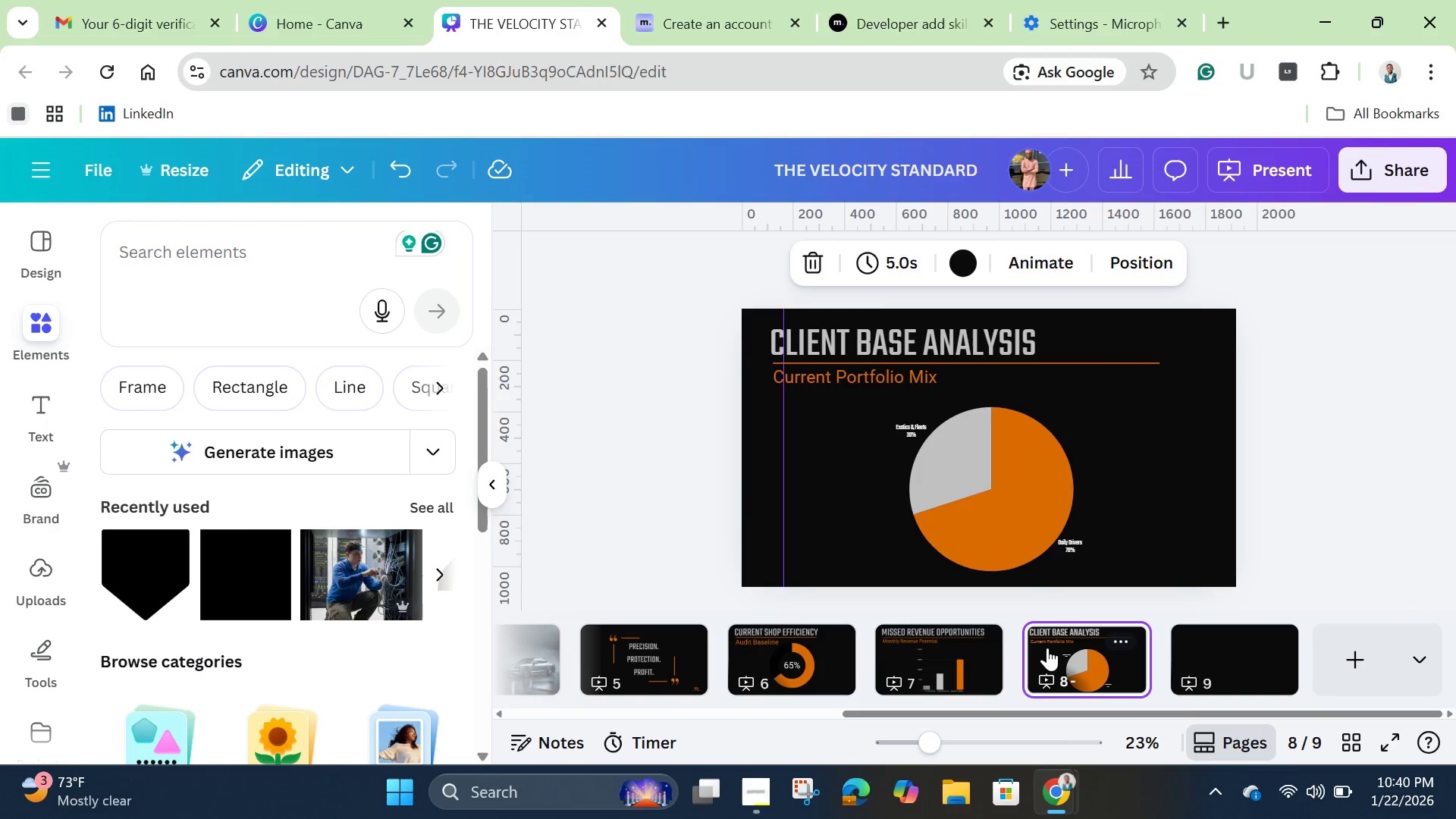 
right_click([1047, 648])
 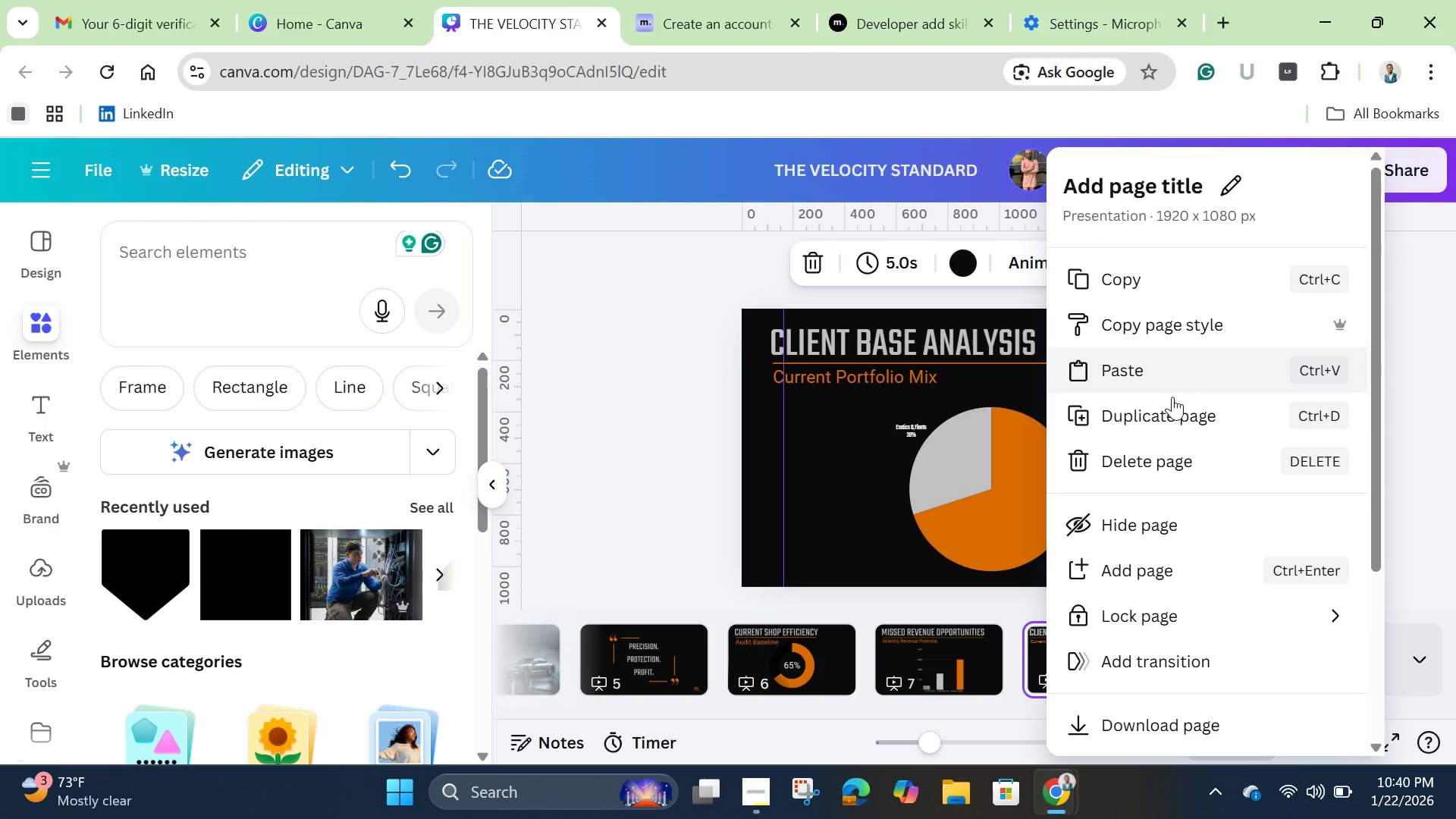 
left_click([1172, 412])
 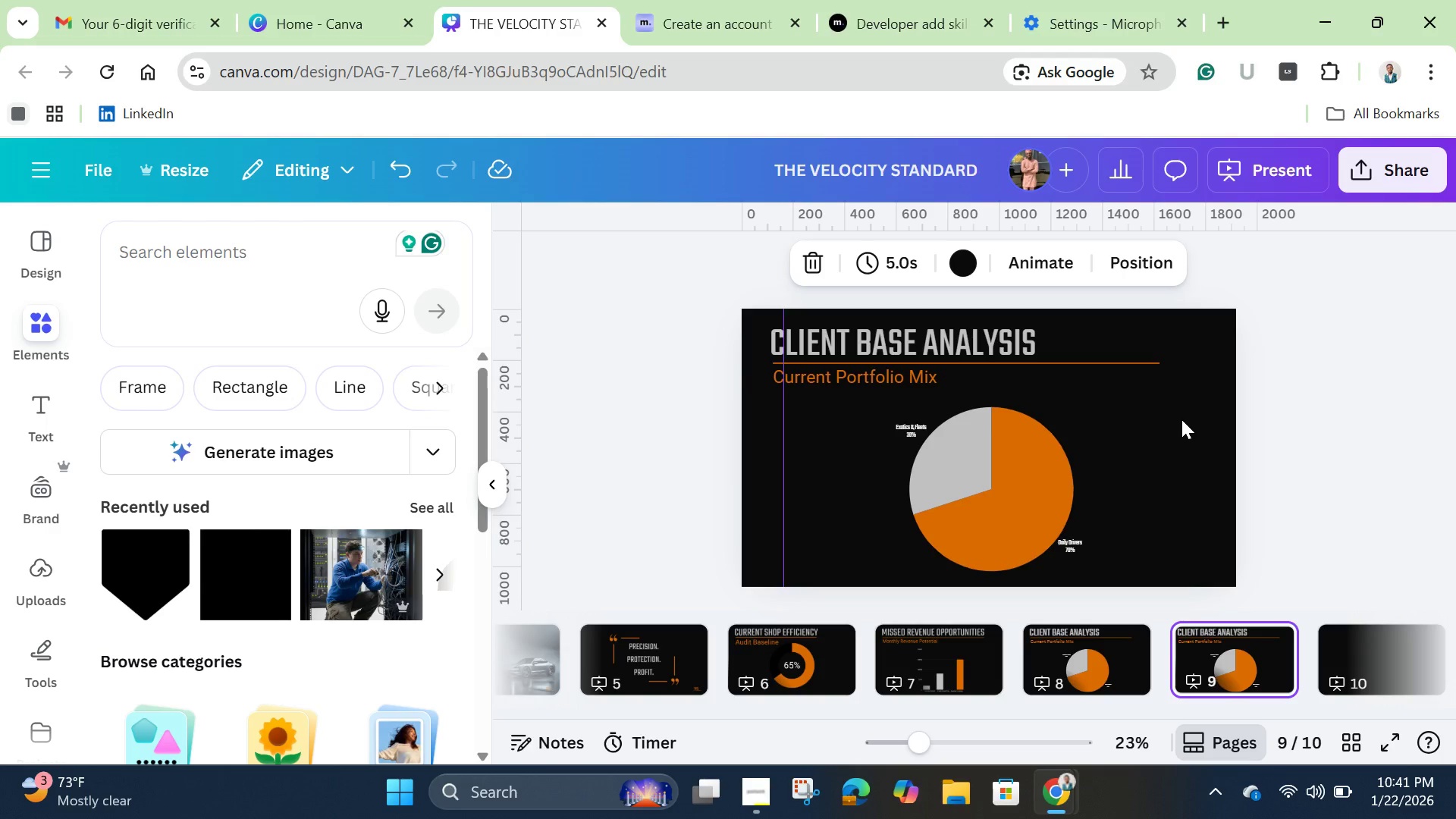 
wait(45.36)
 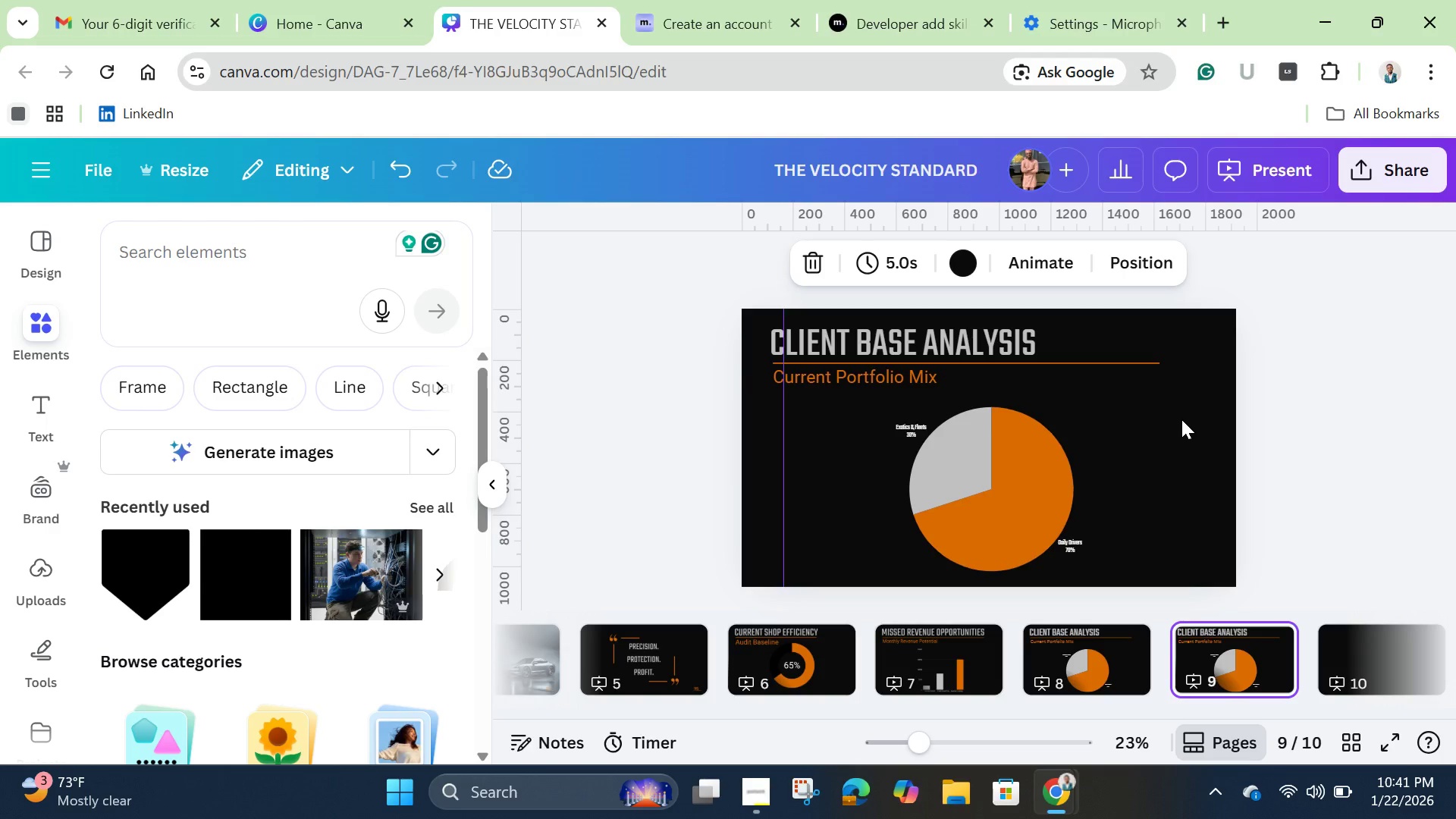 
left_click([1256, 666])
 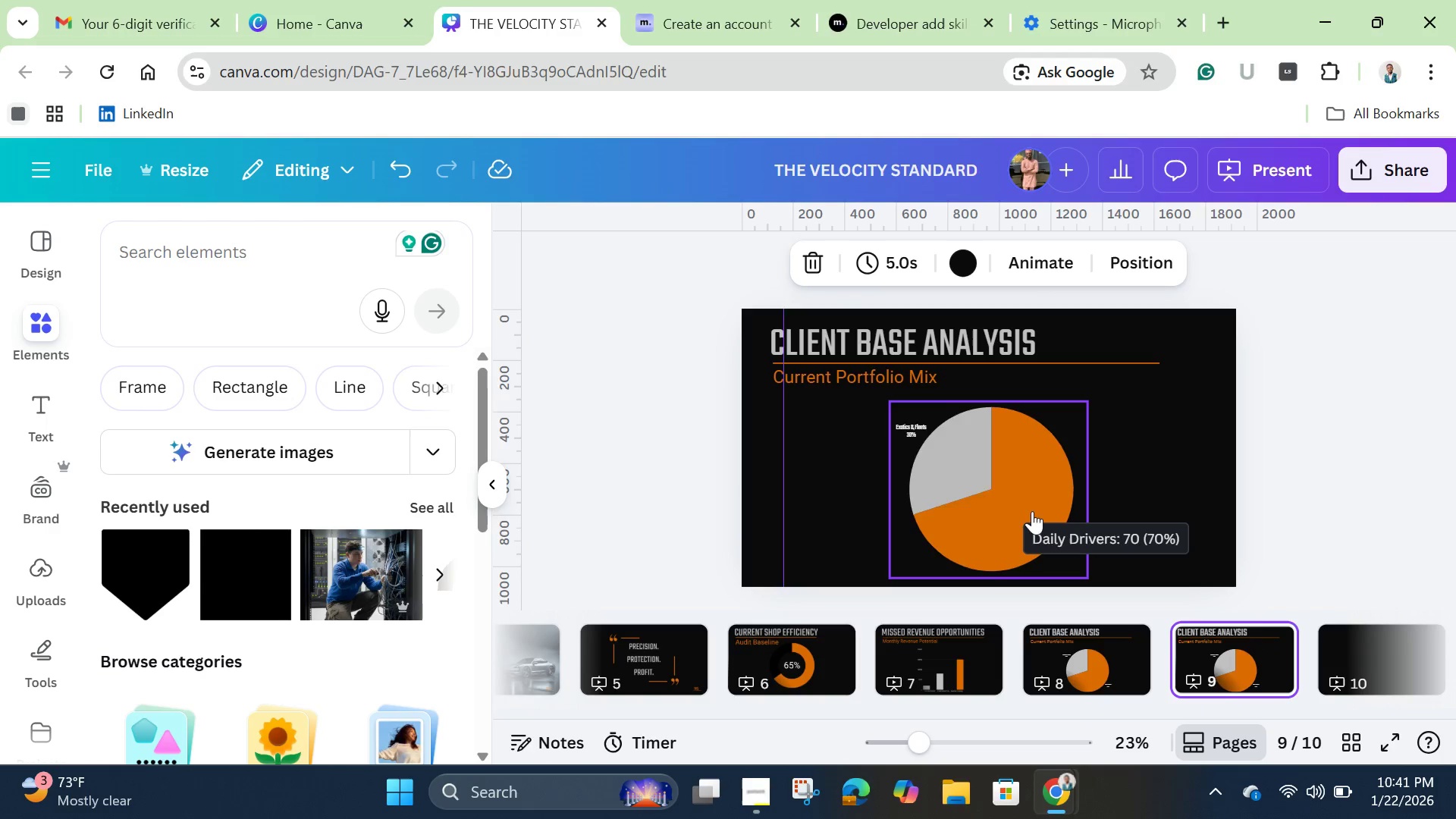 
left_click([1025, 506])
 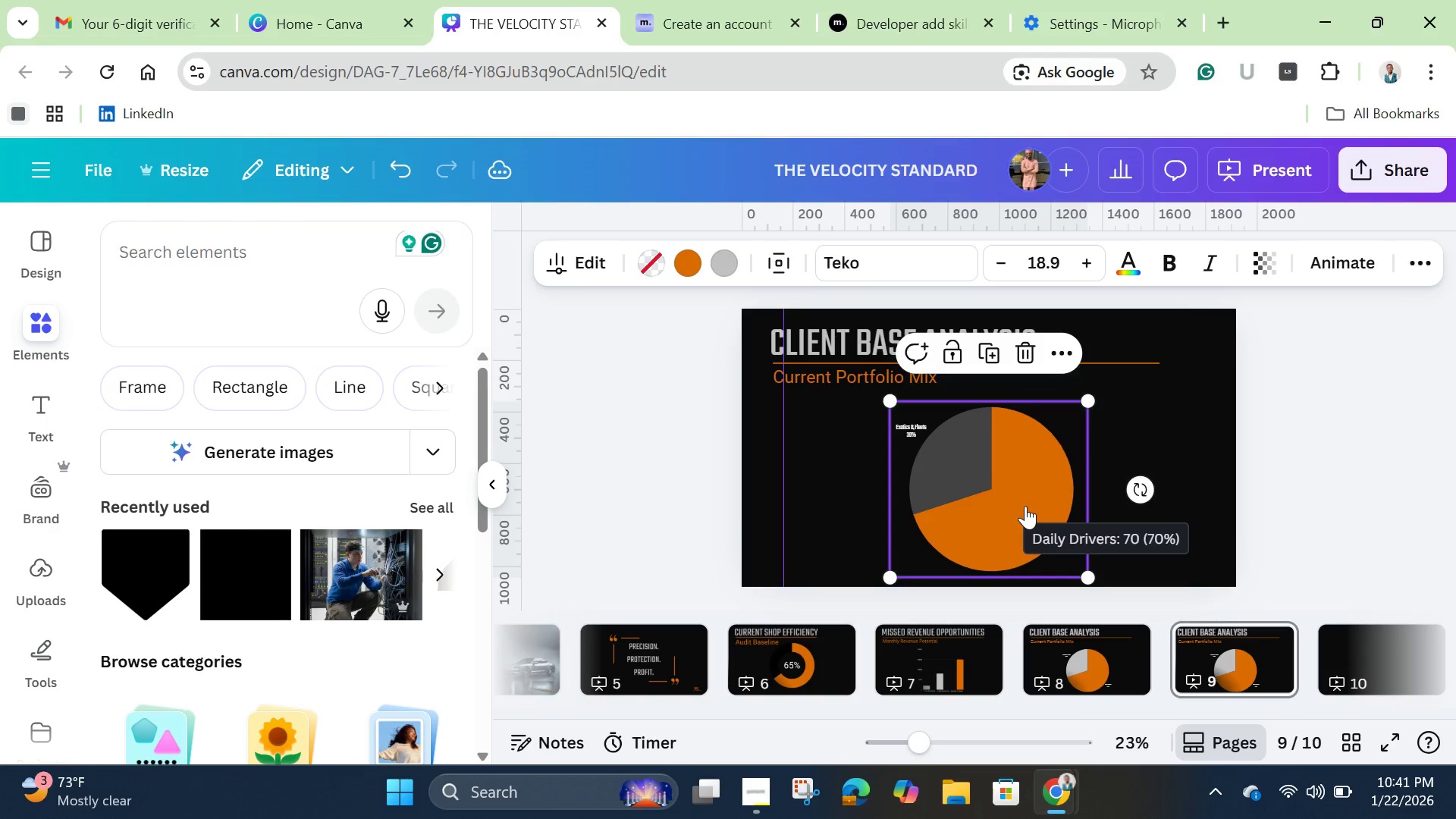 
key(Backspace)
 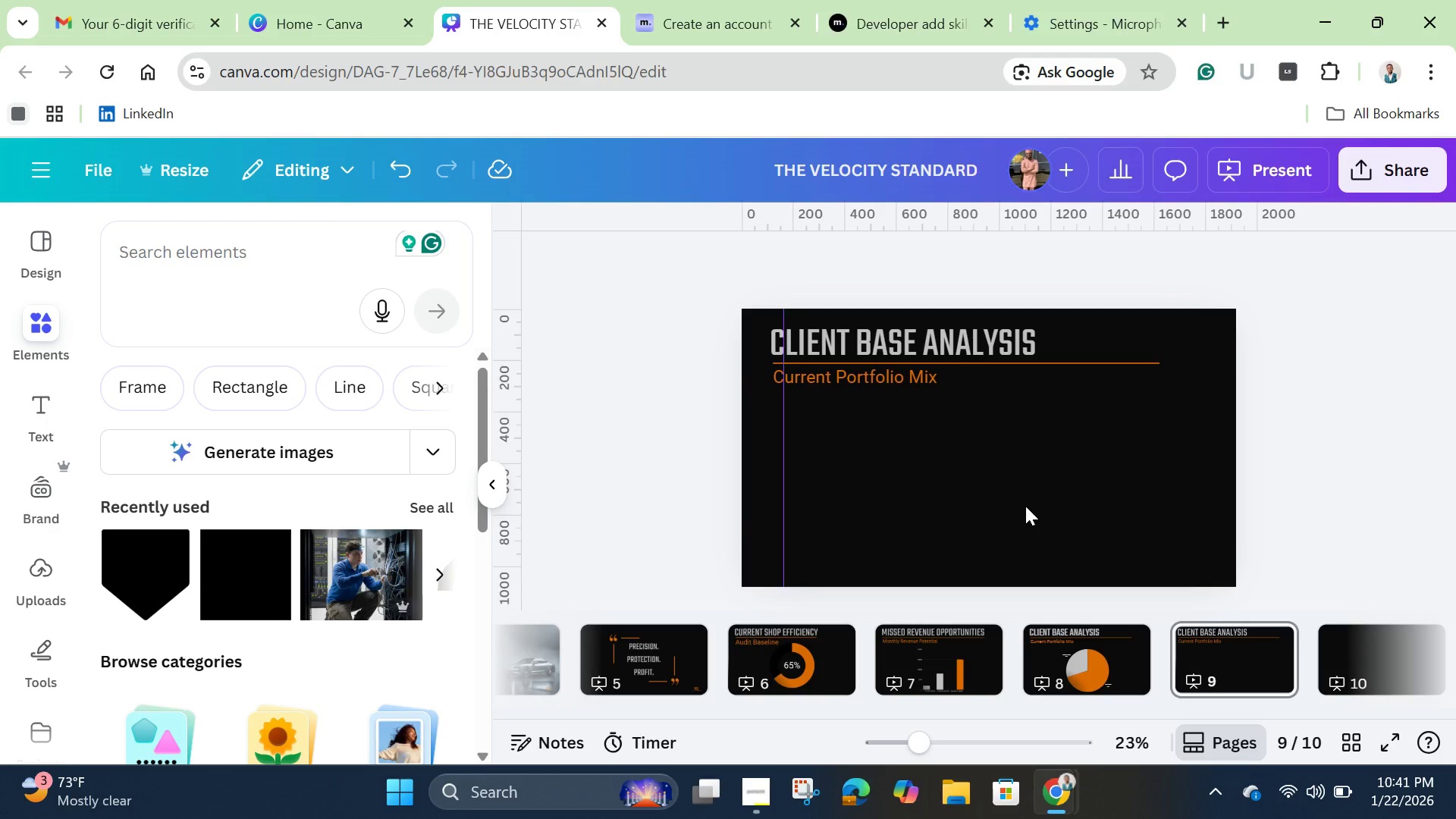 
wait(12.83)
 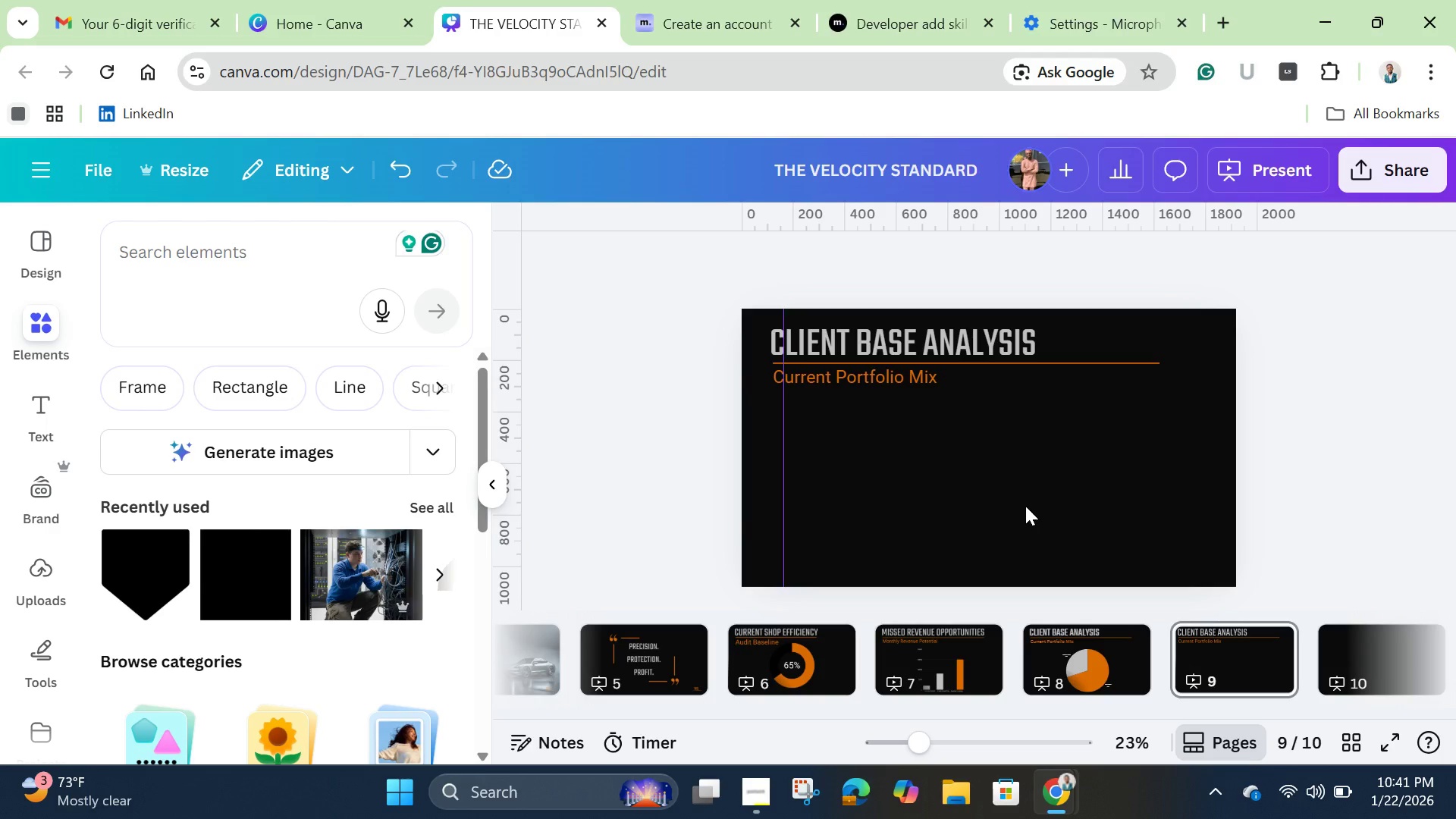 
left_click([921, 513])
 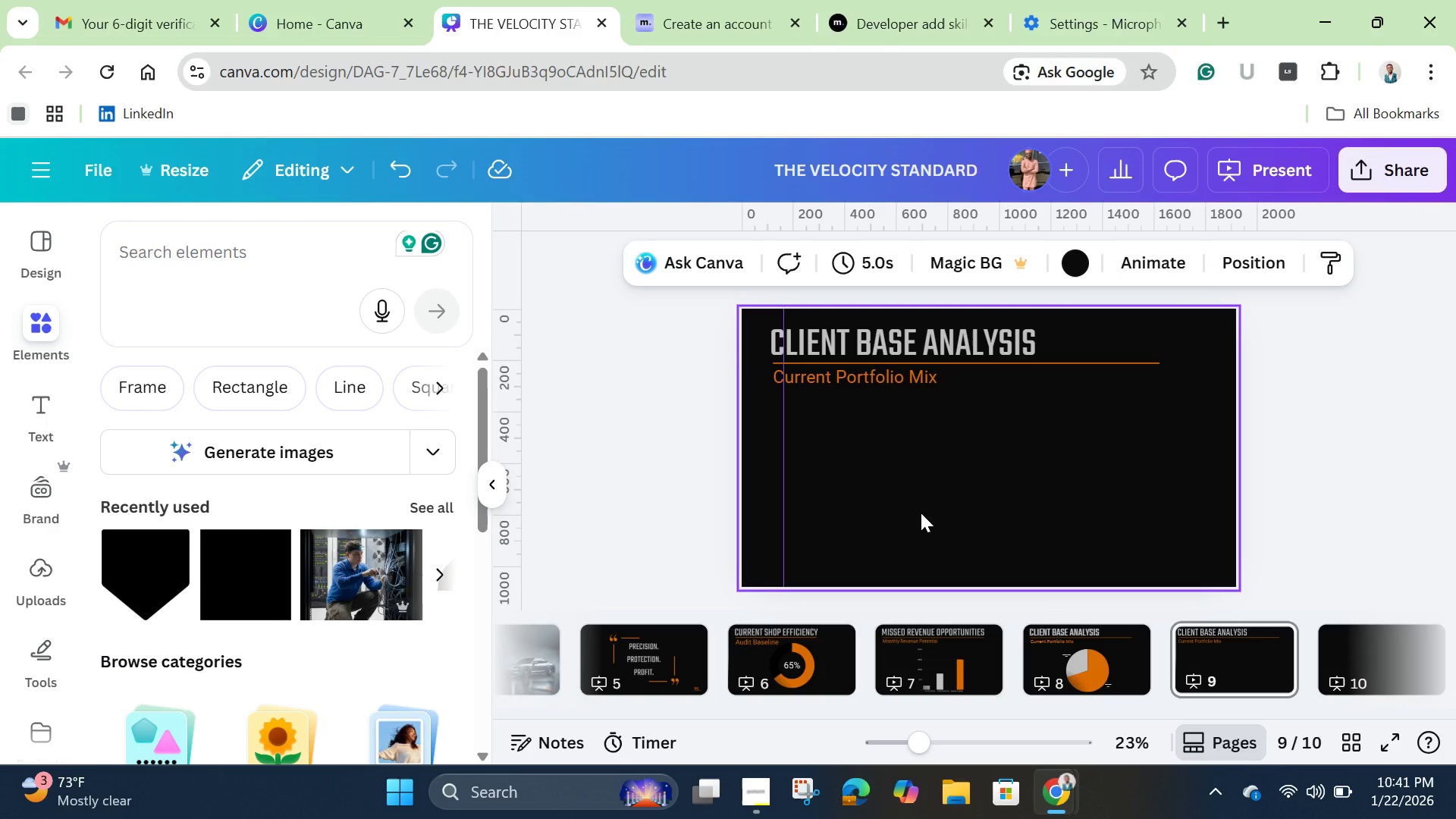 
wait(14.08)
 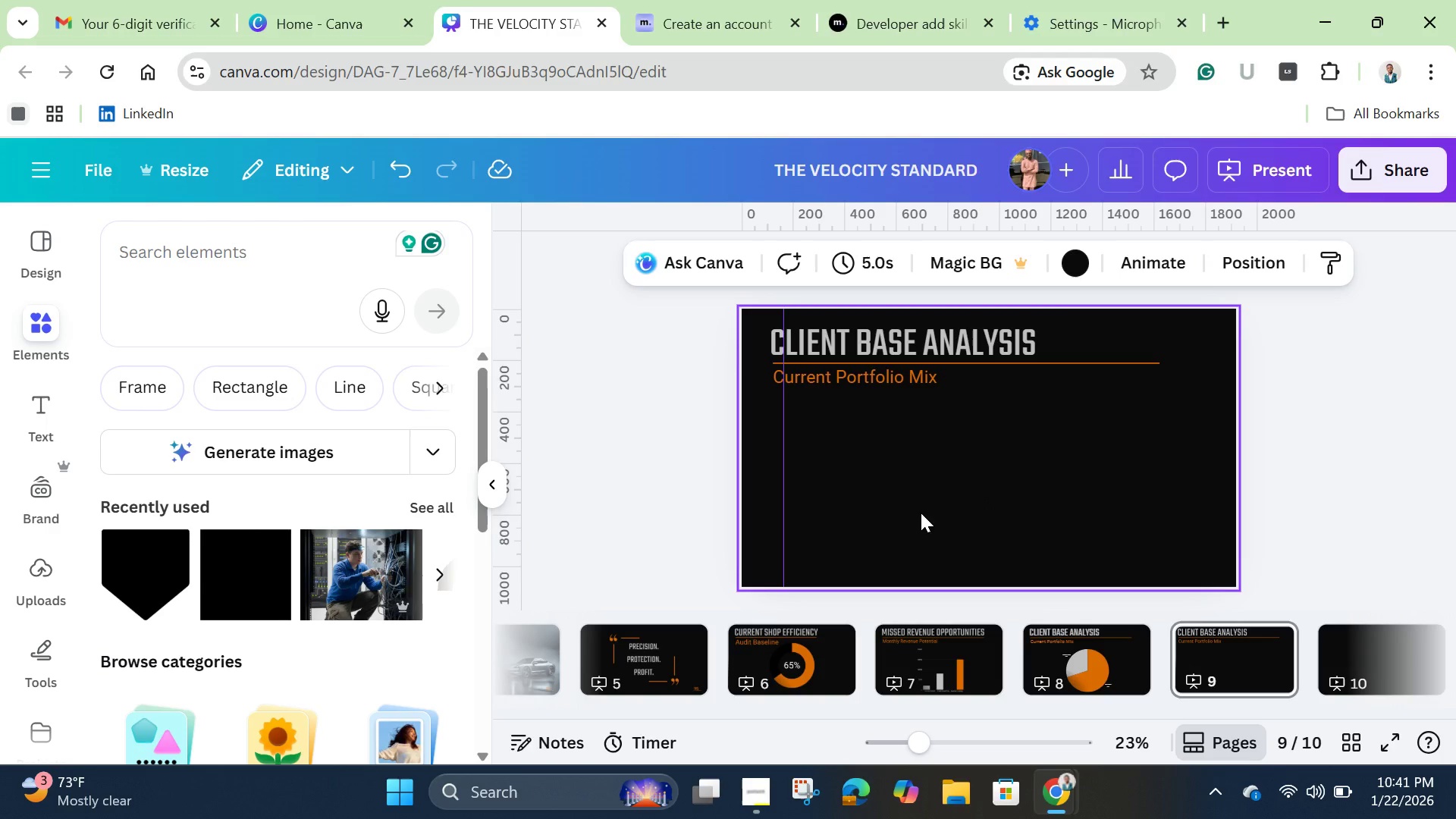 
left_click([893, 376])
 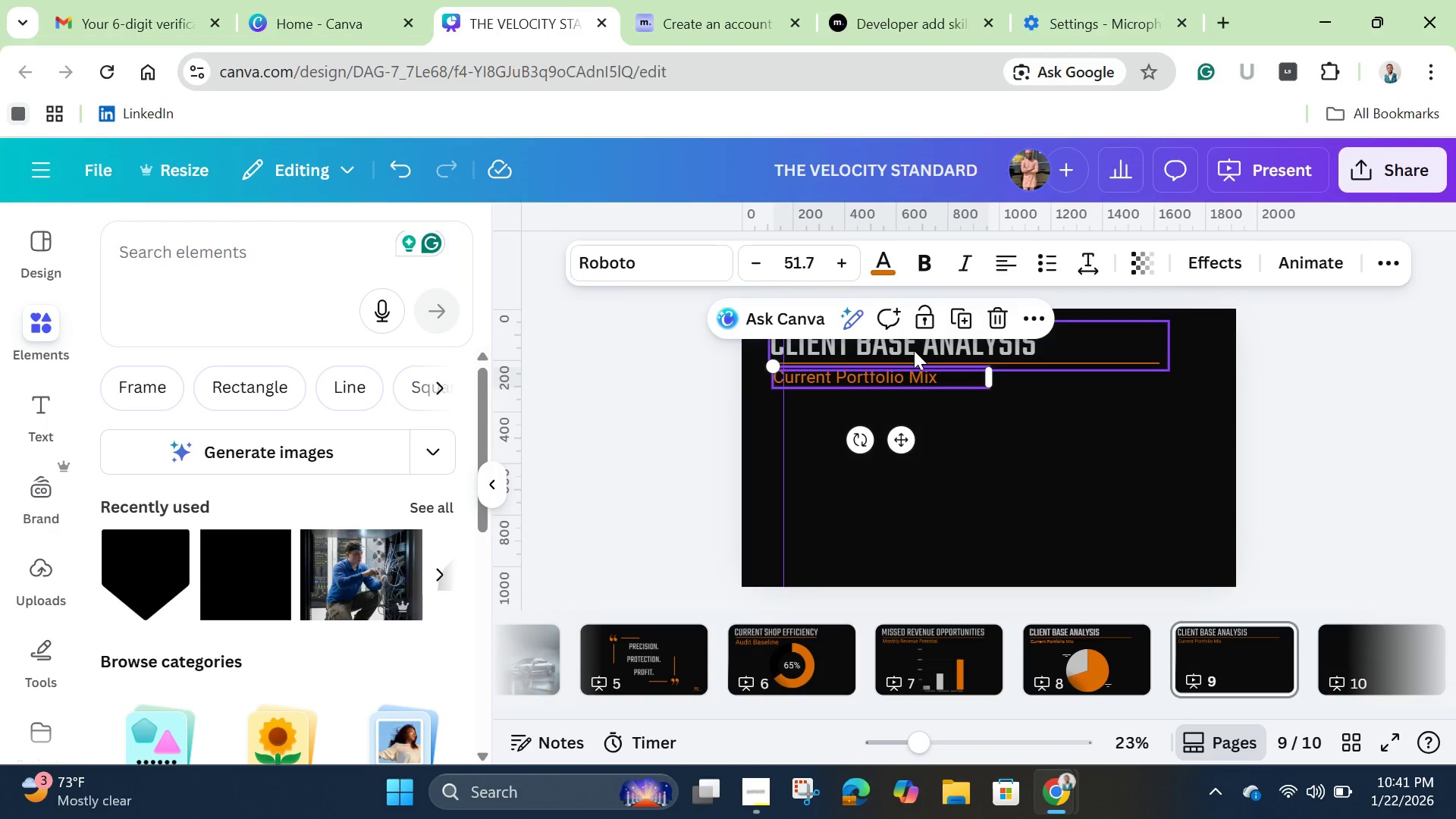 
double_click([914, 350])
 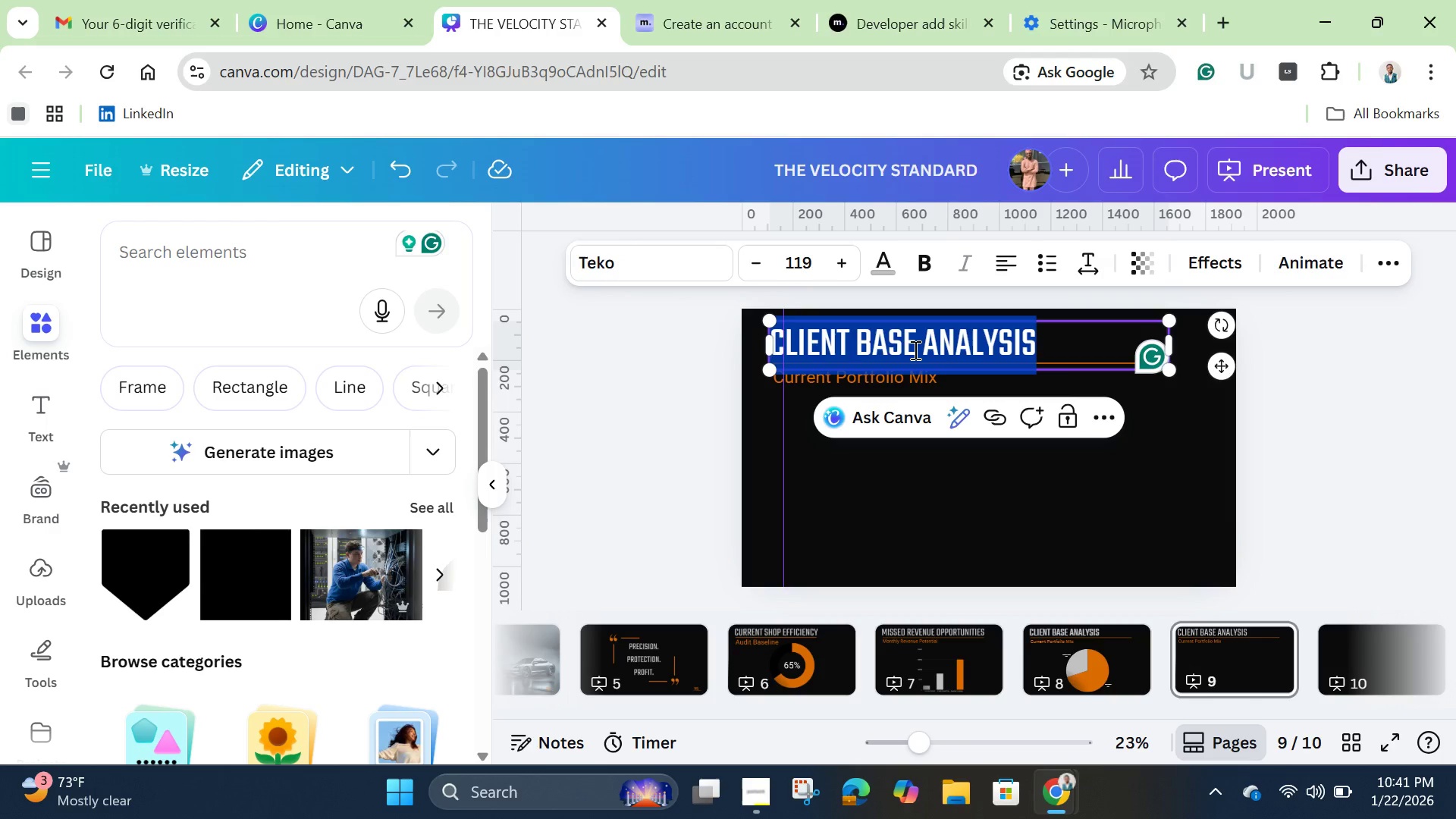 
key(Backspace)
type(The Big Number: )
 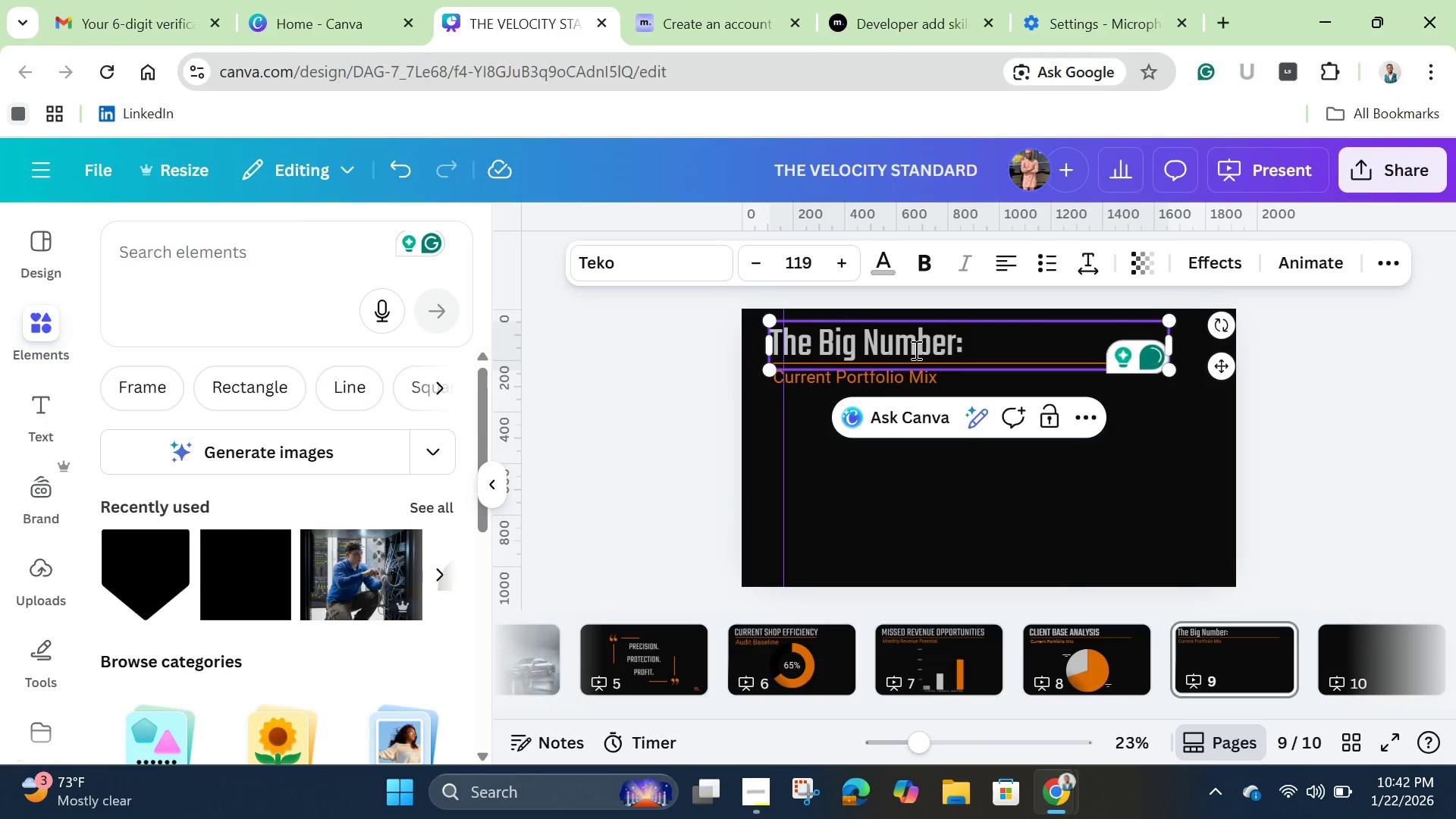 
hold_key(key=ShiftLeft, duration=1.5)
 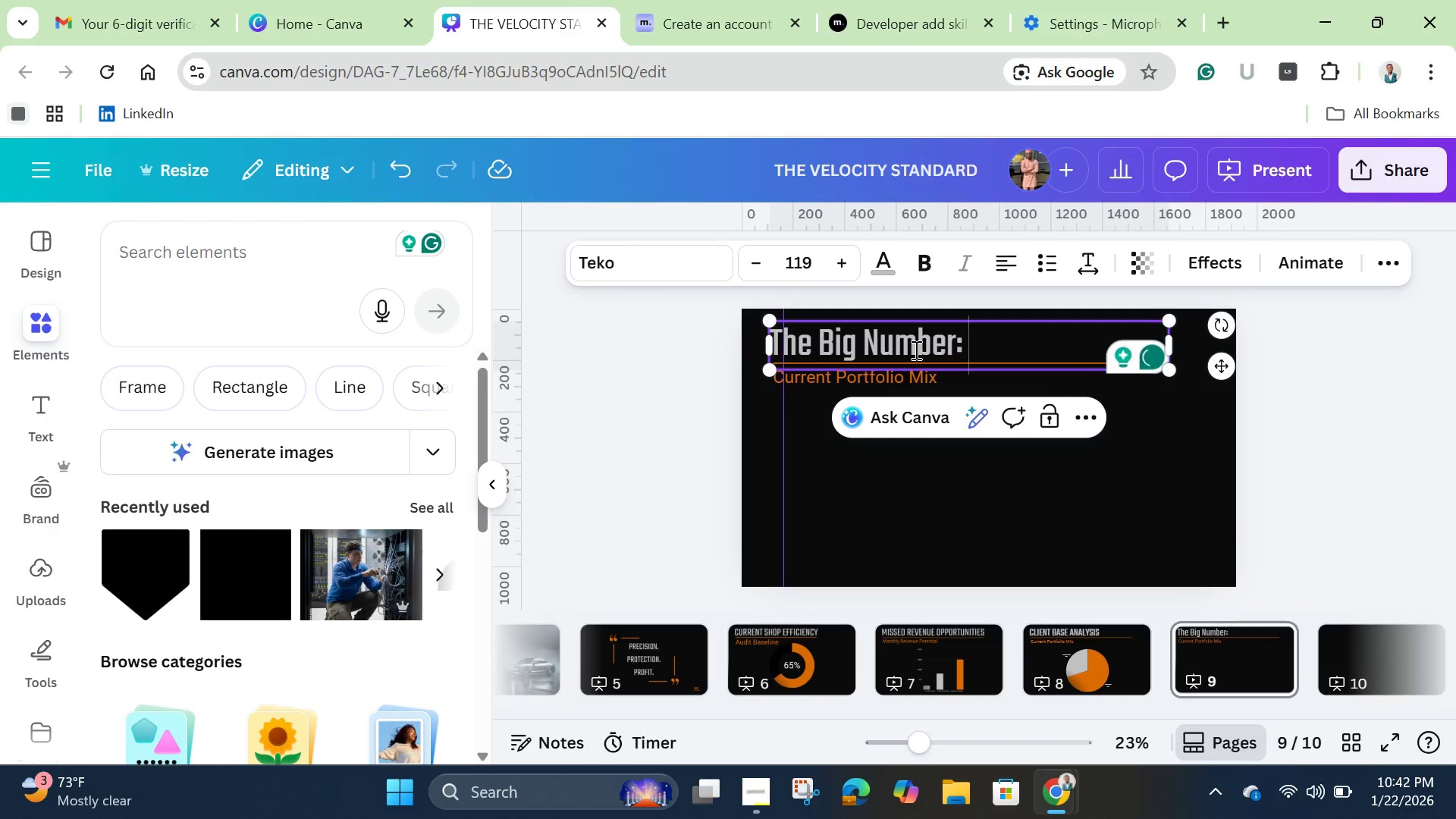 
key(Shift+6)
 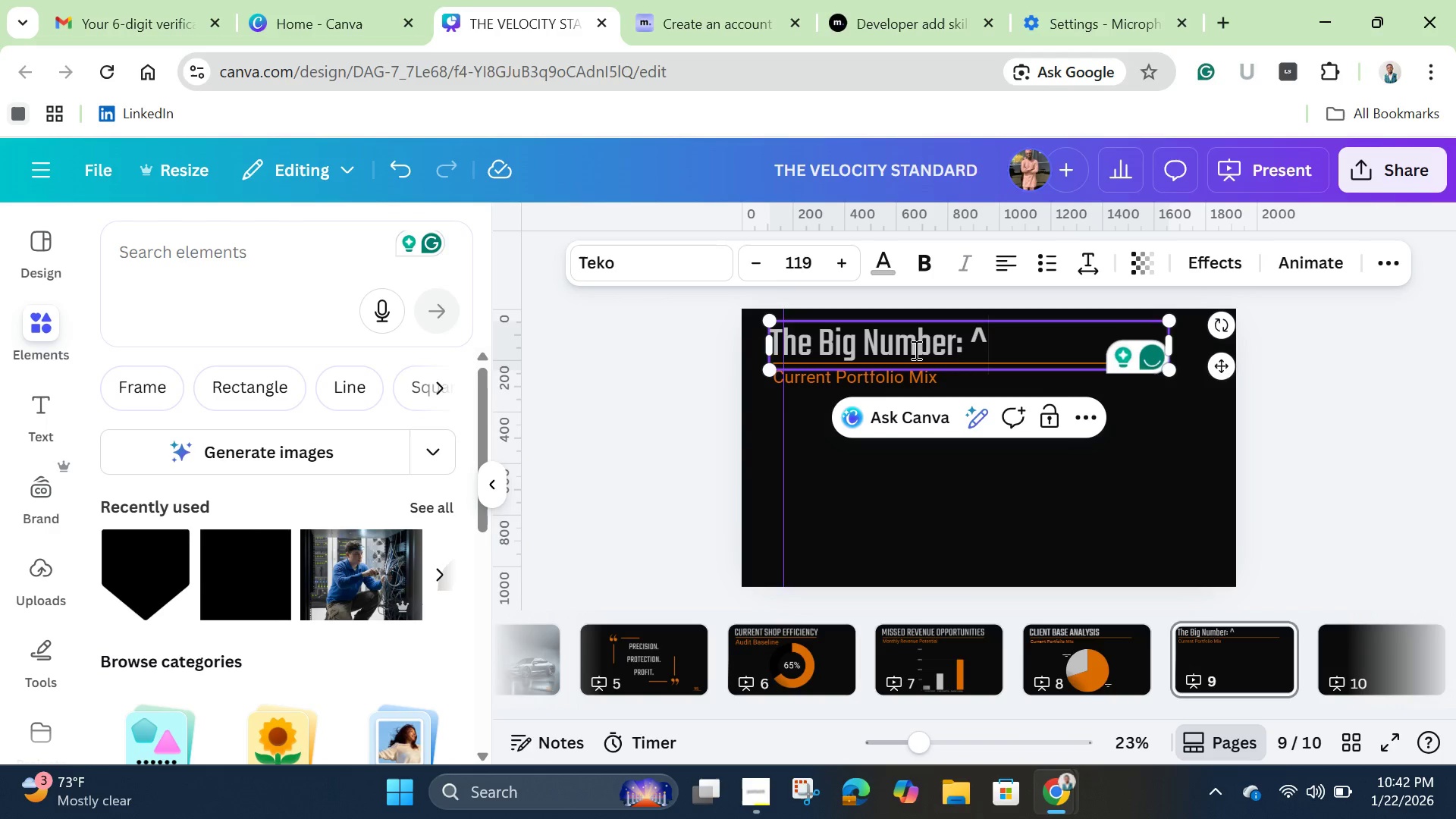 
key(Shift+Backspace)
 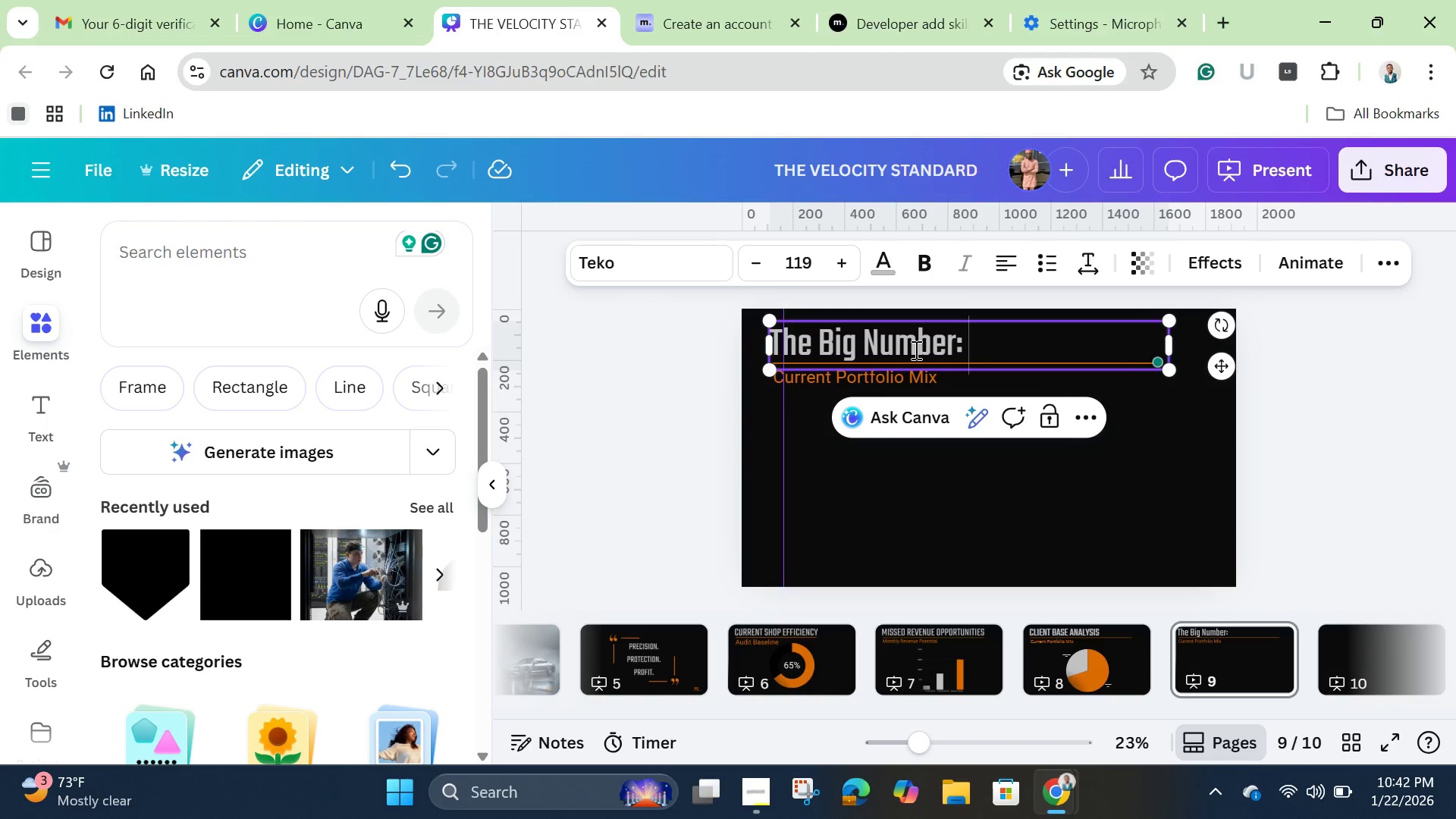 
key(Shift+6)
 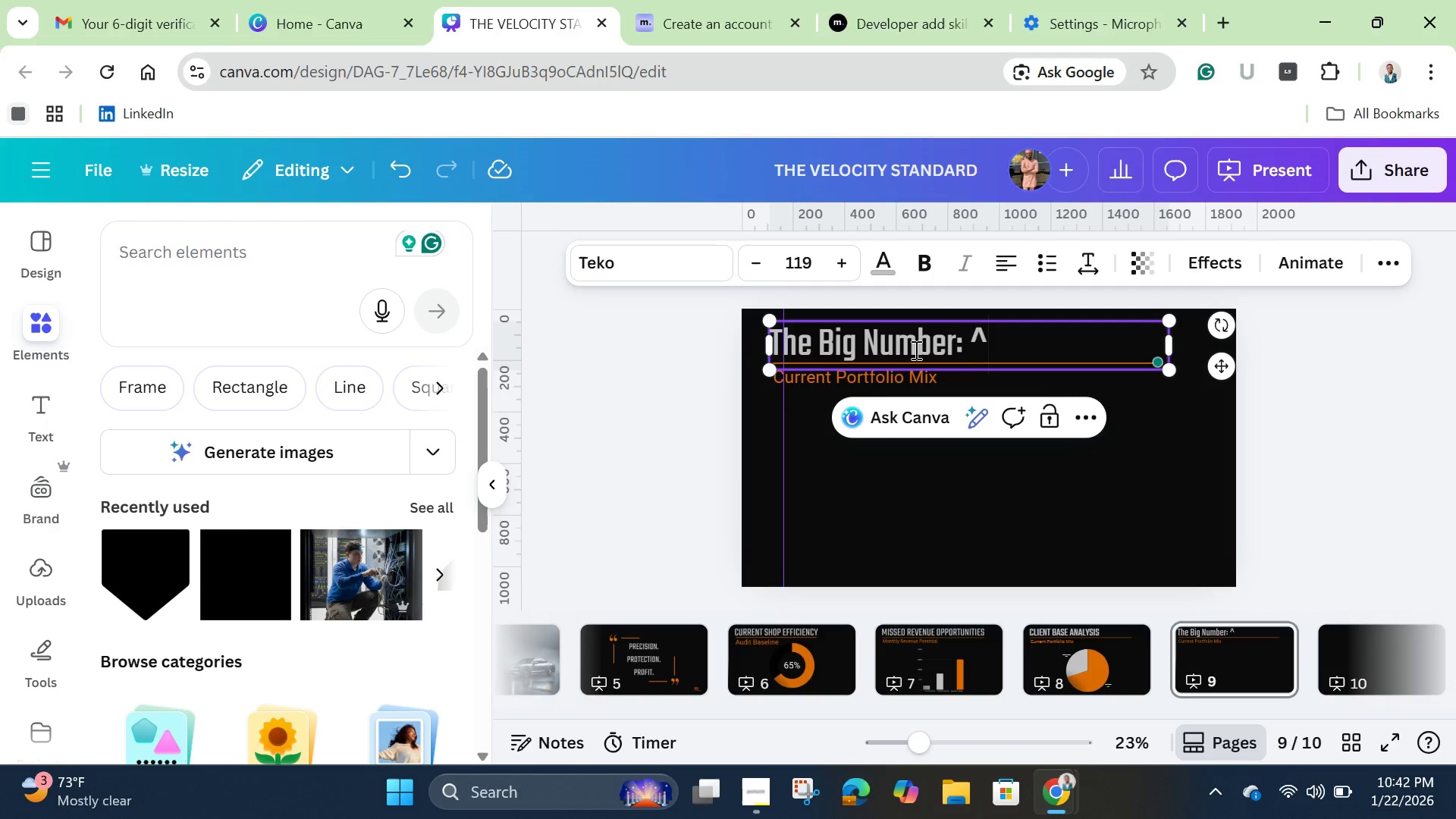 
key(Shift+Backspace)
 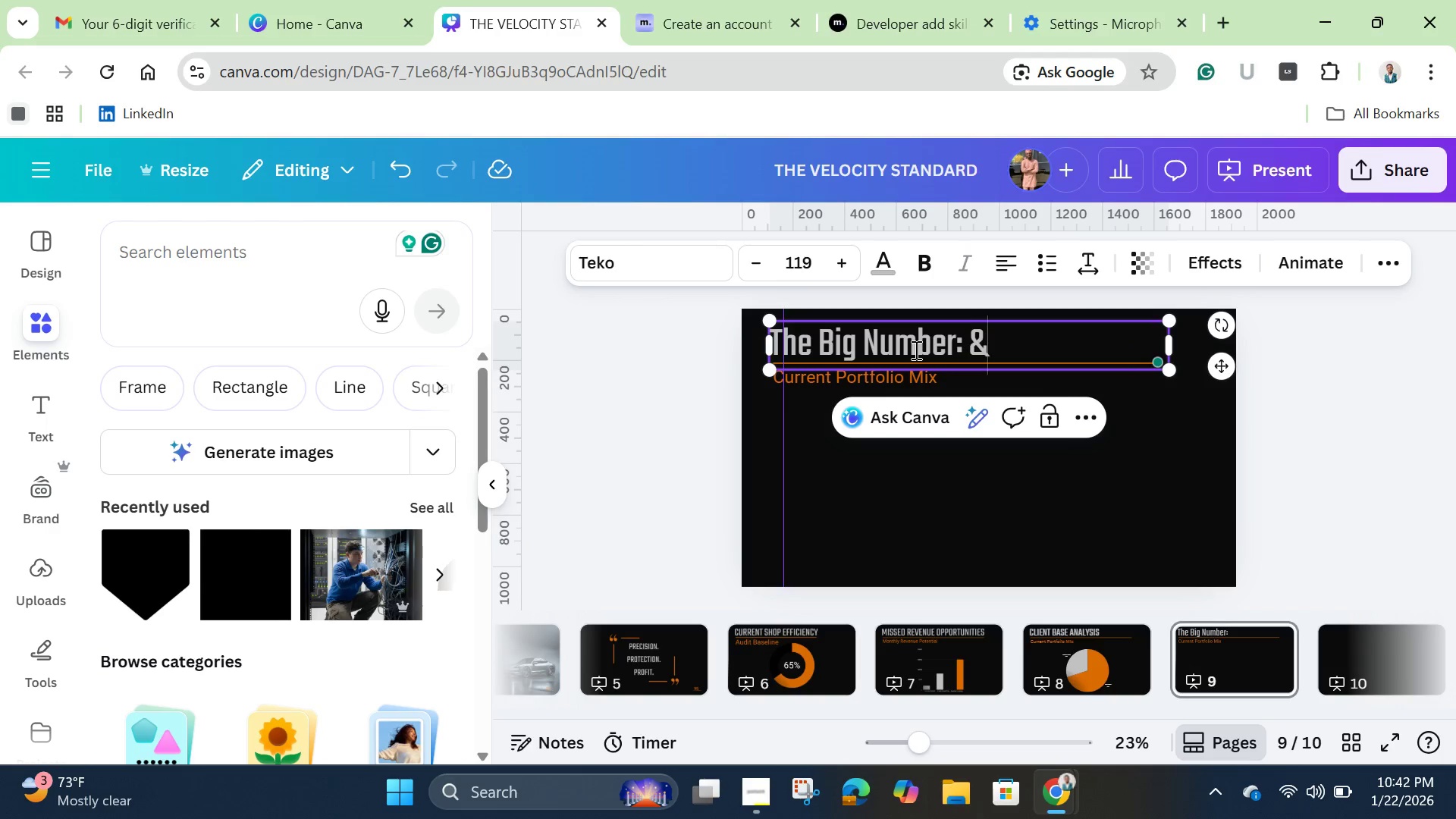 
key(Shift+7)
 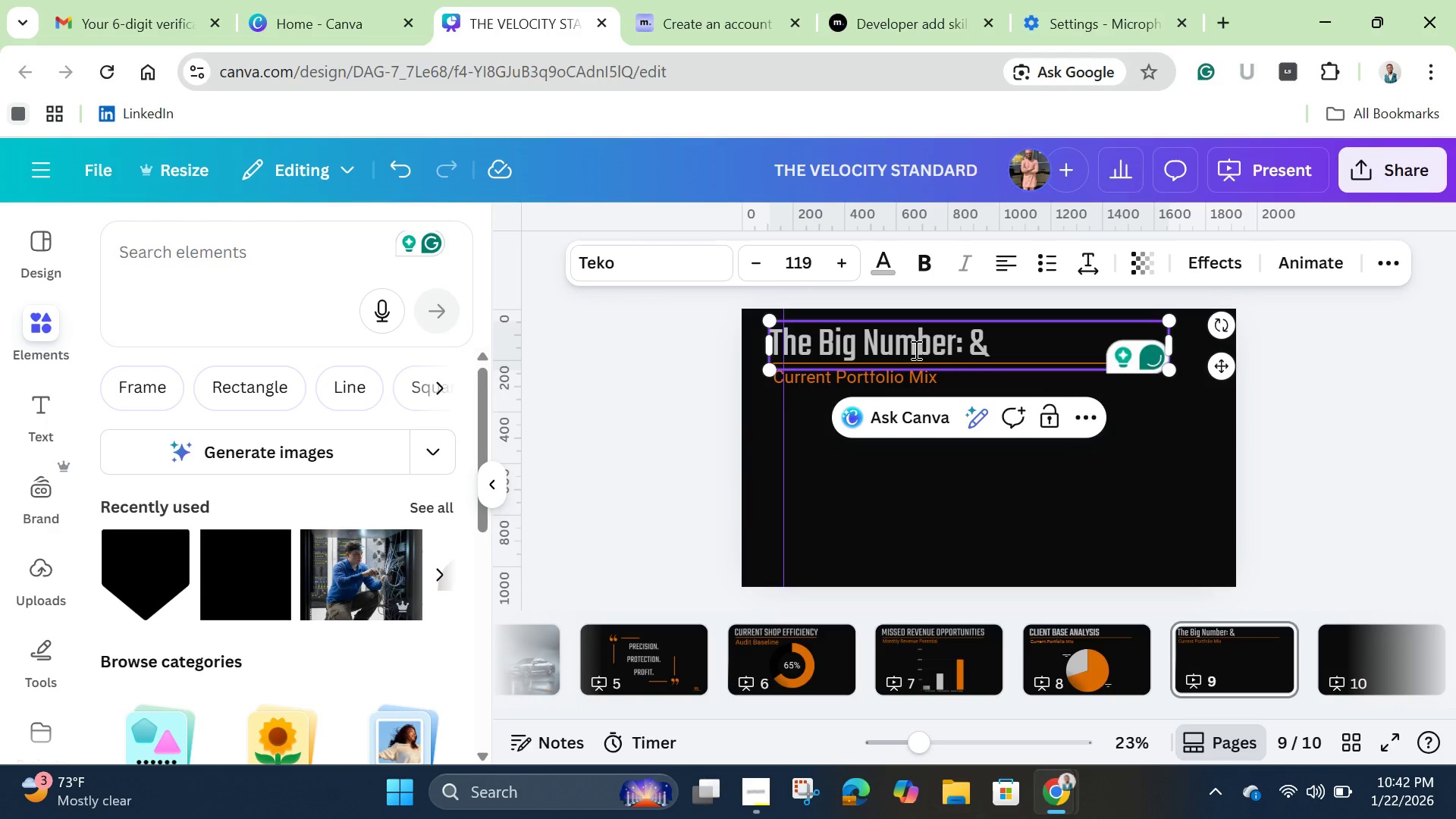 
key(Shift+Backspace)
 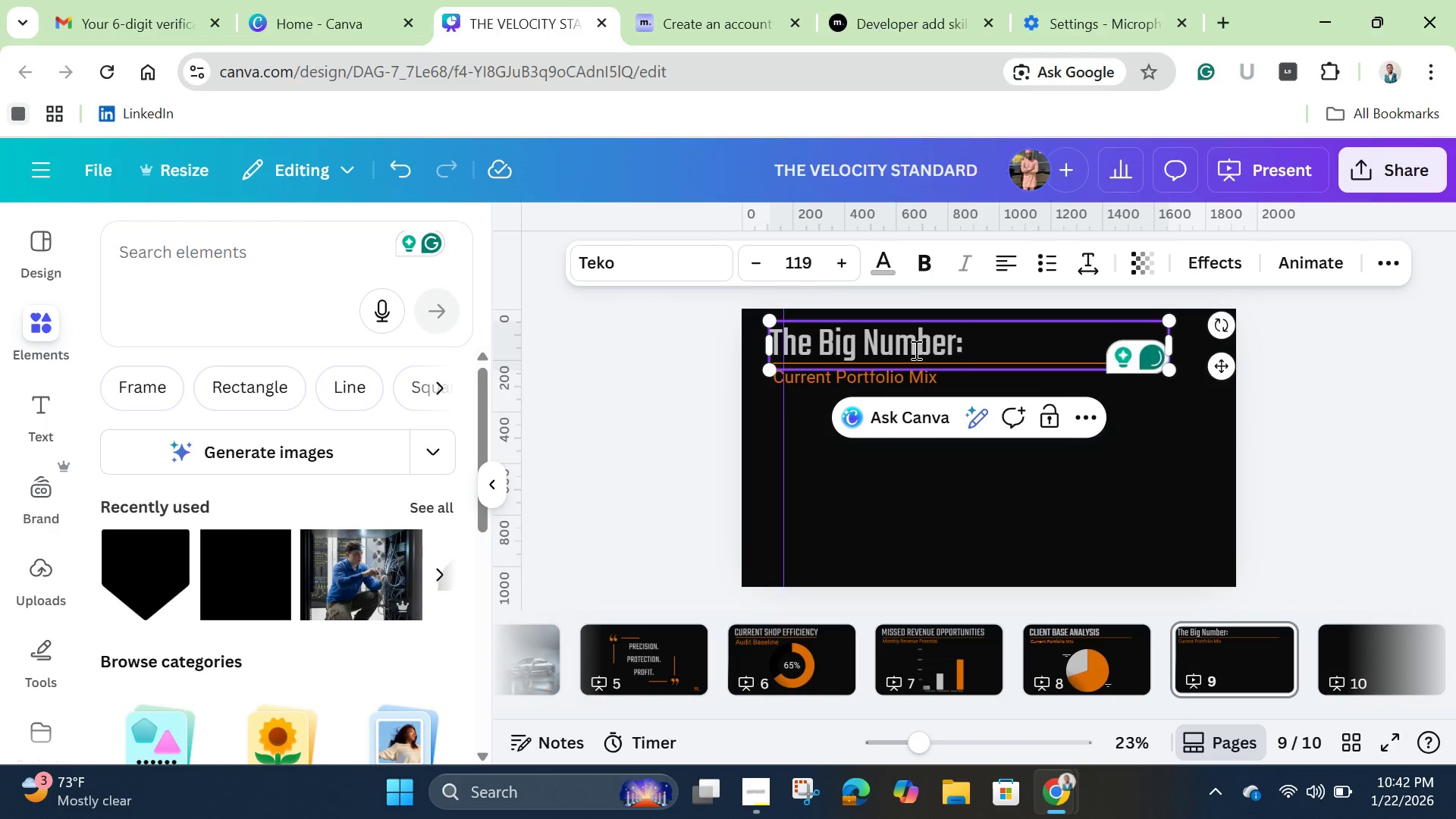 
key(Shift+4)
 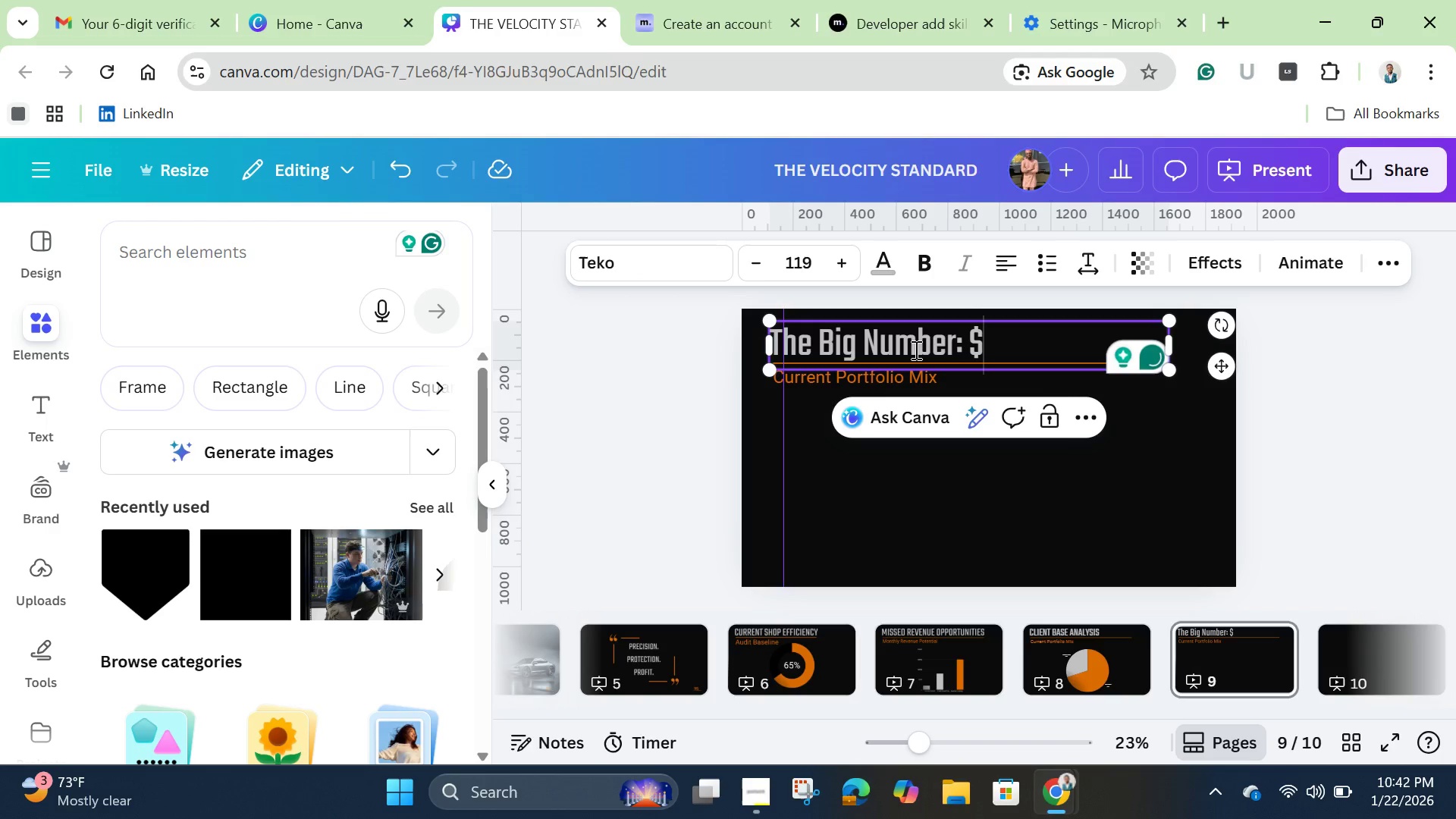 
type(4,500)
 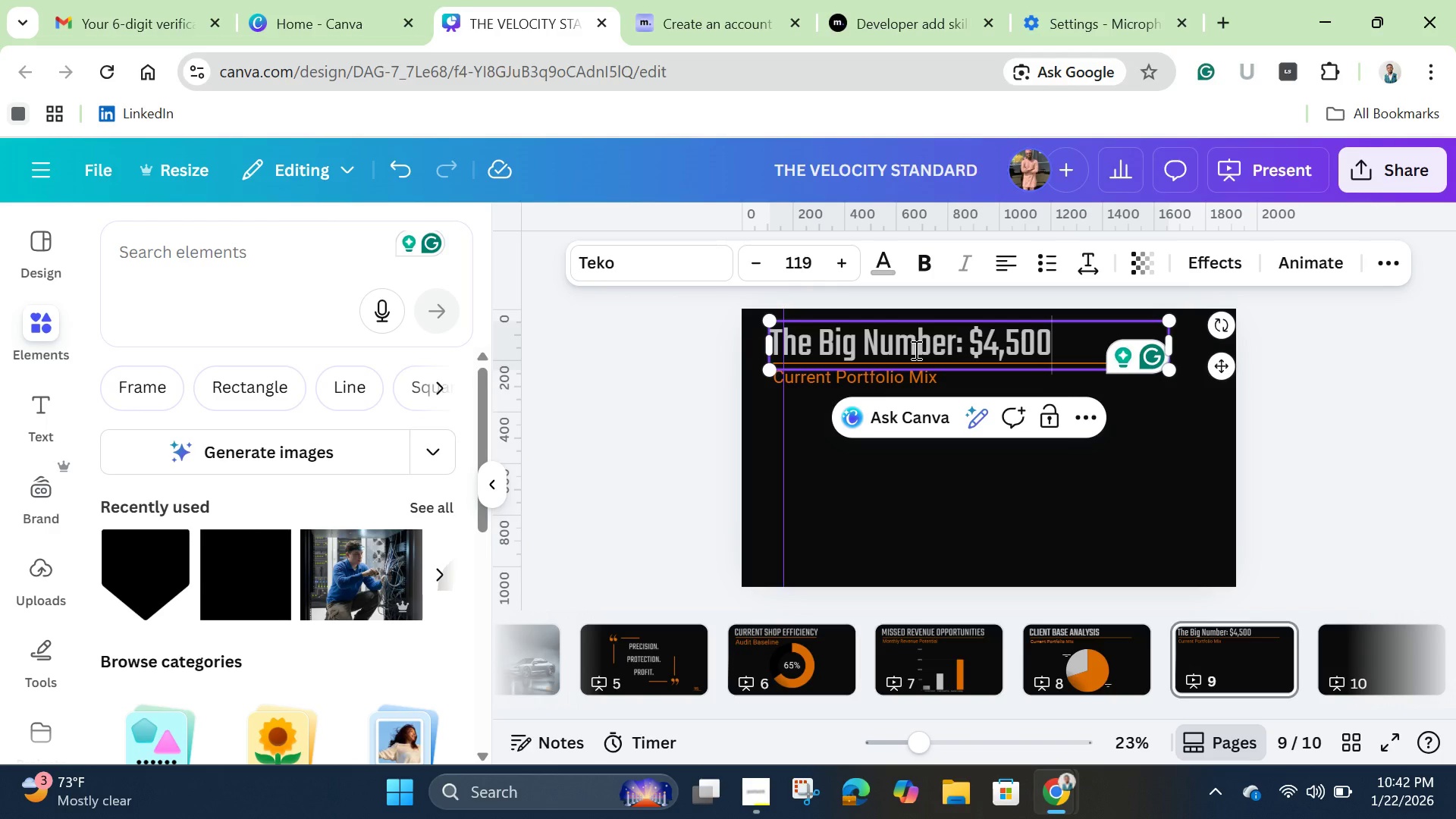 
wait(13.53)
 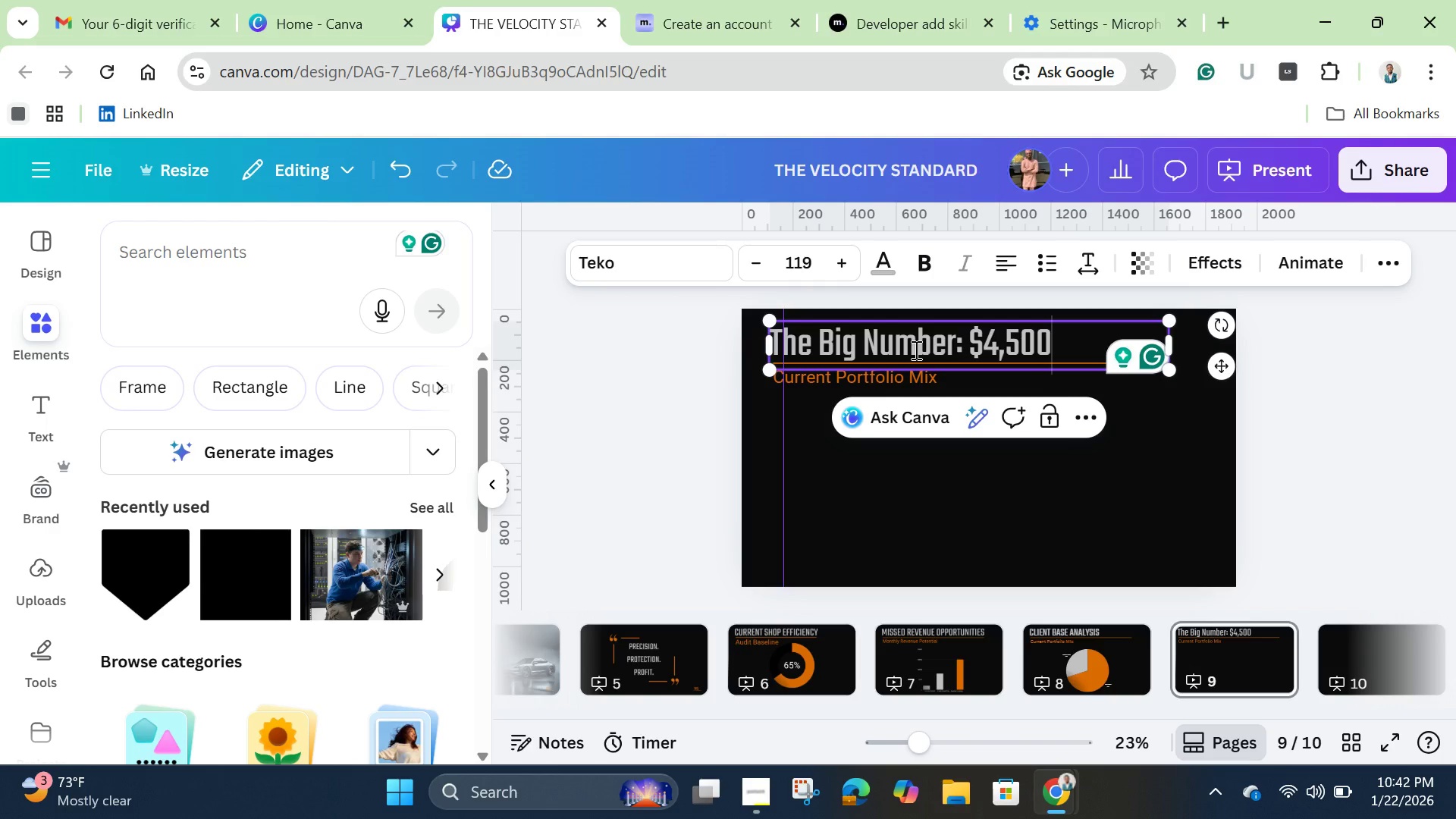 
left_click([886, 479])
 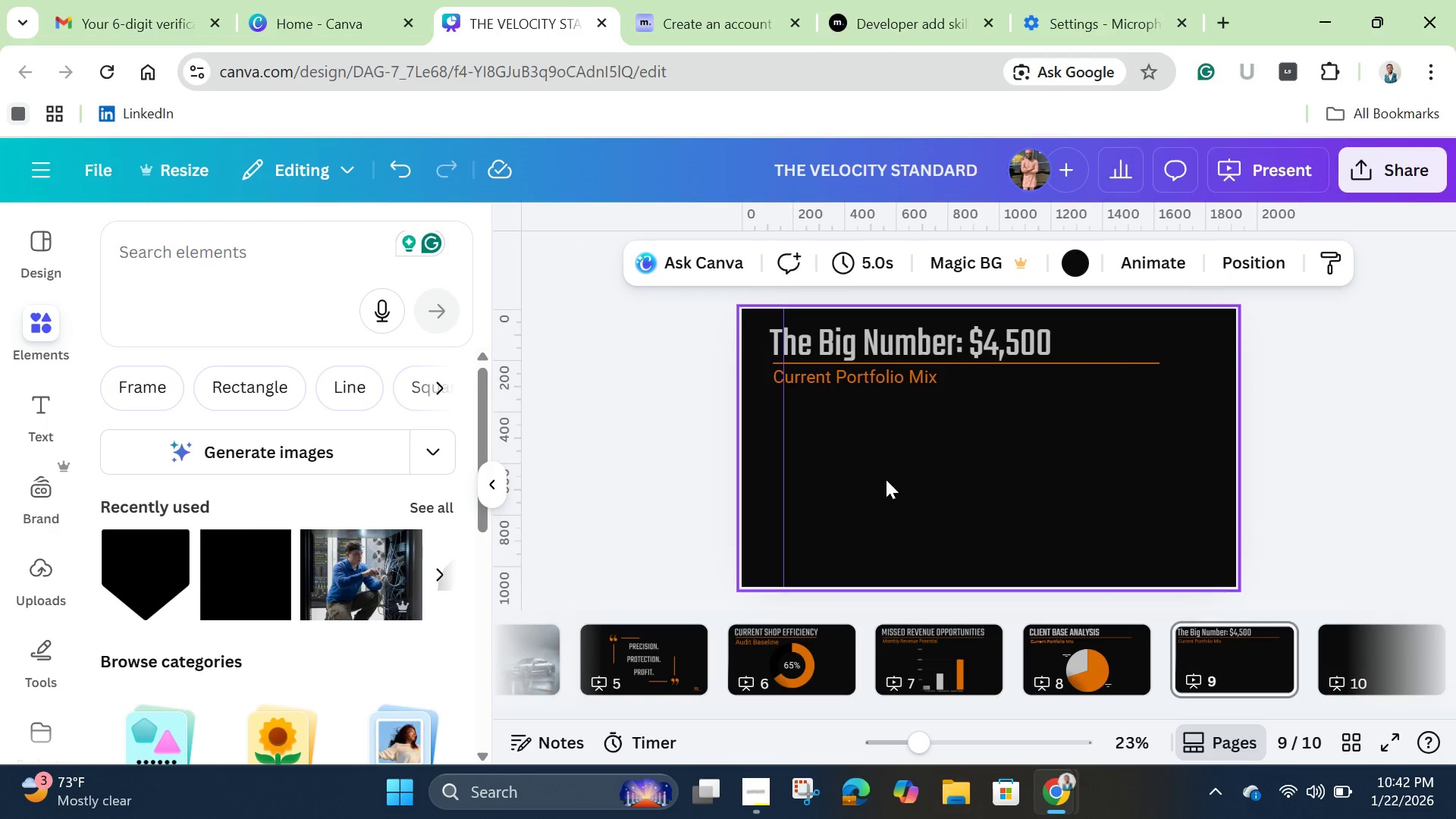 
wait(12.0)
 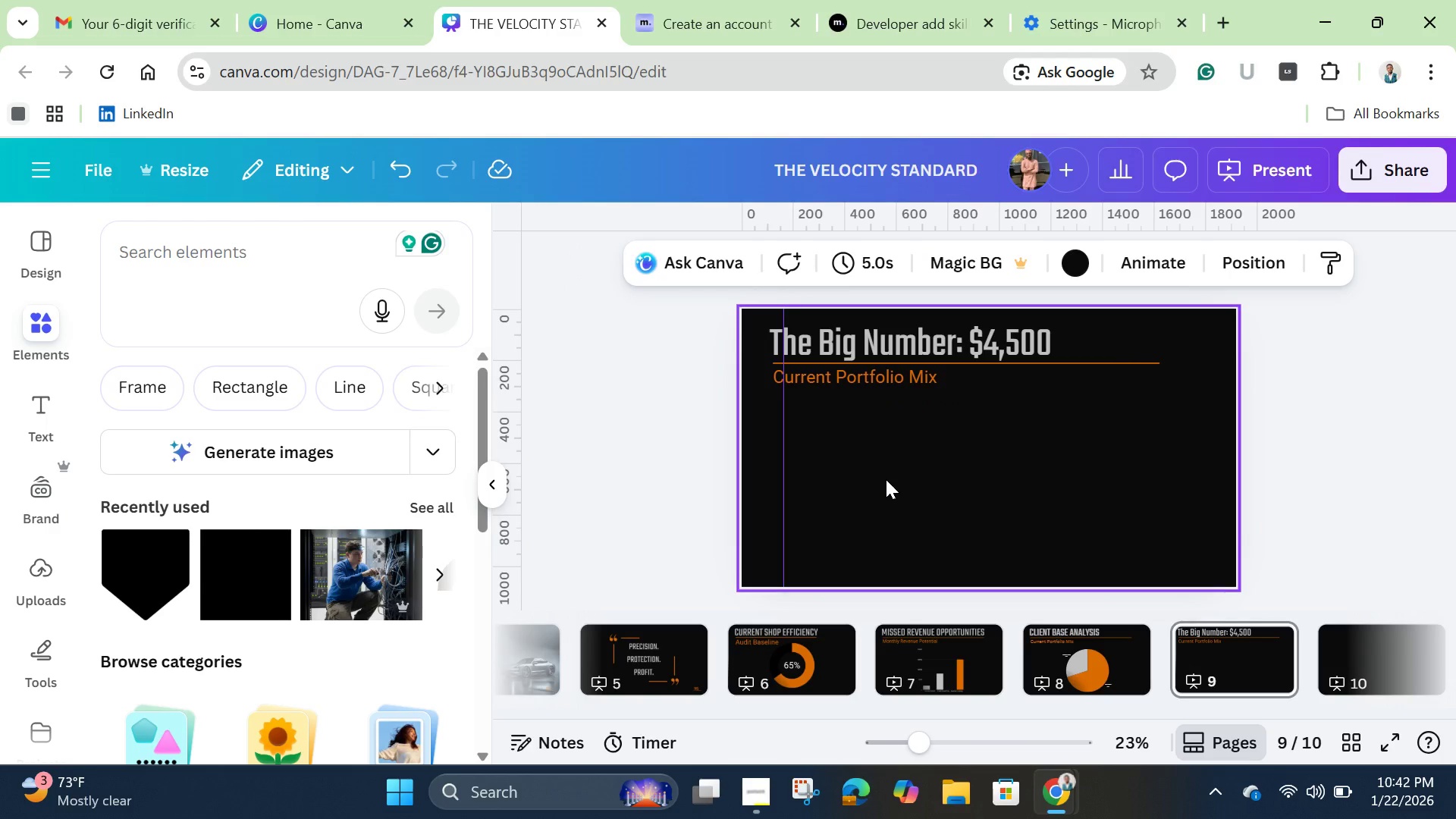 
left_click([817, 369])
 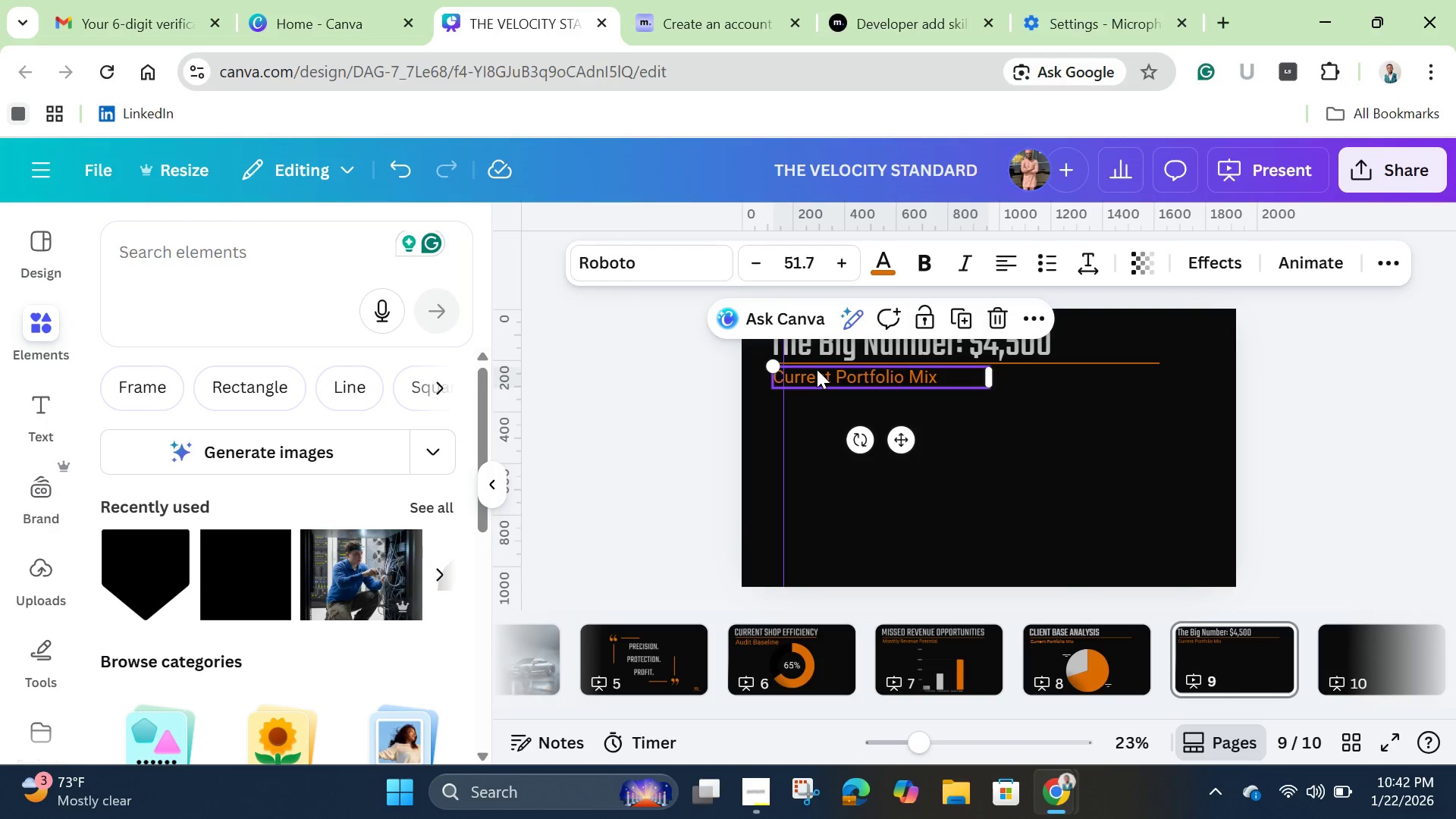 
double_click([817, 369])
 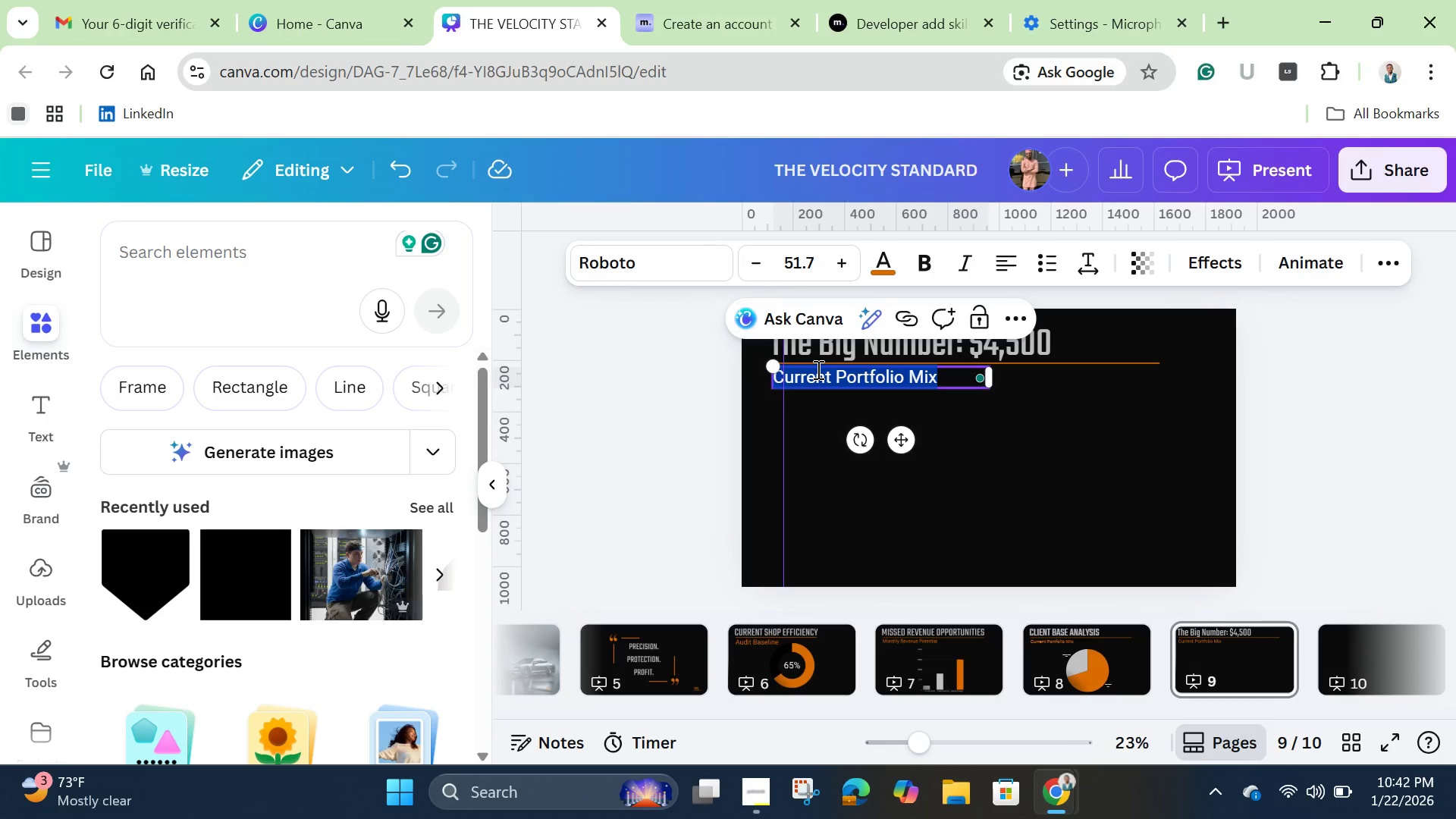 
key(Backspace)
 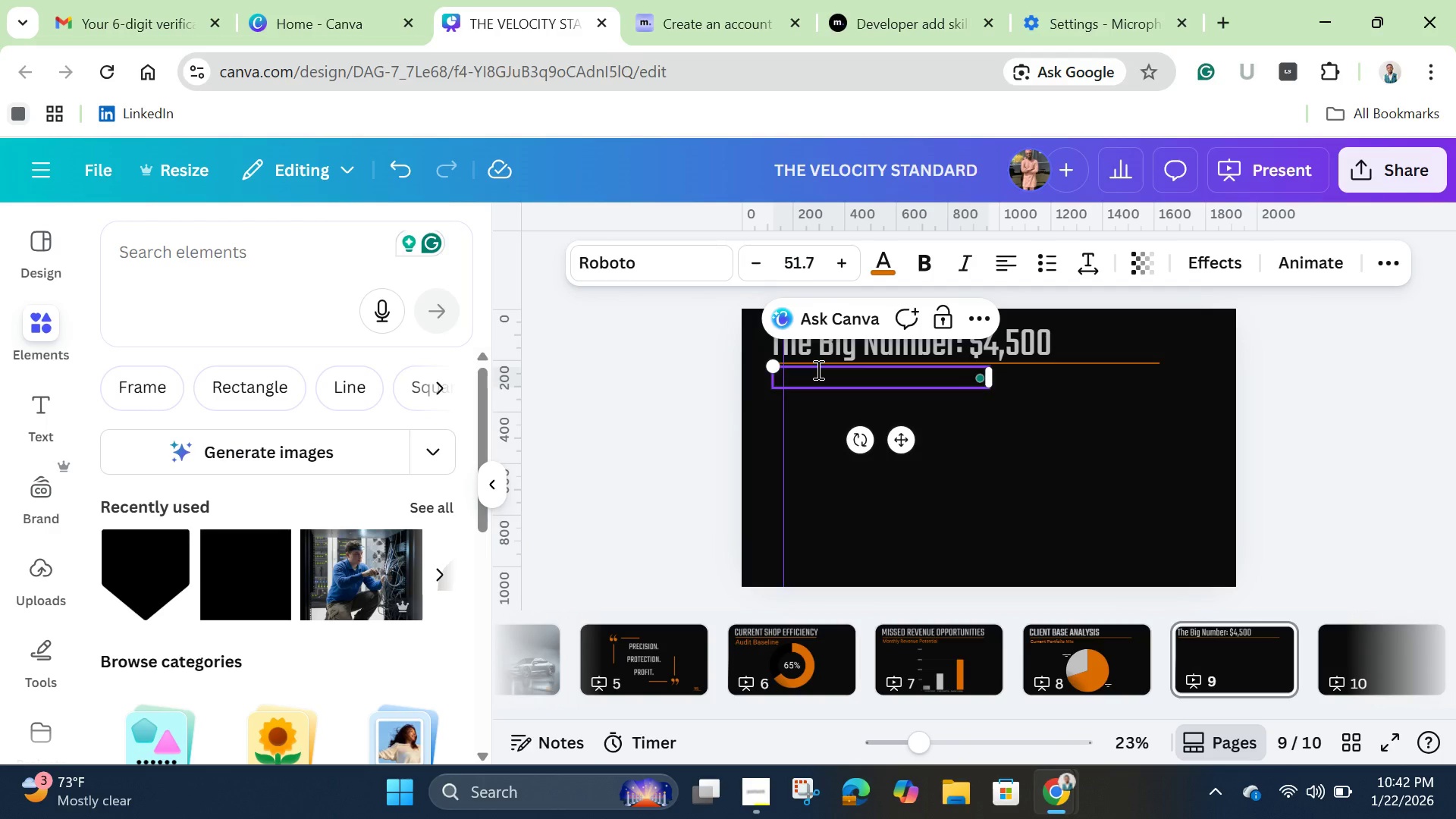 
key(Shift+ShiftLeft)
 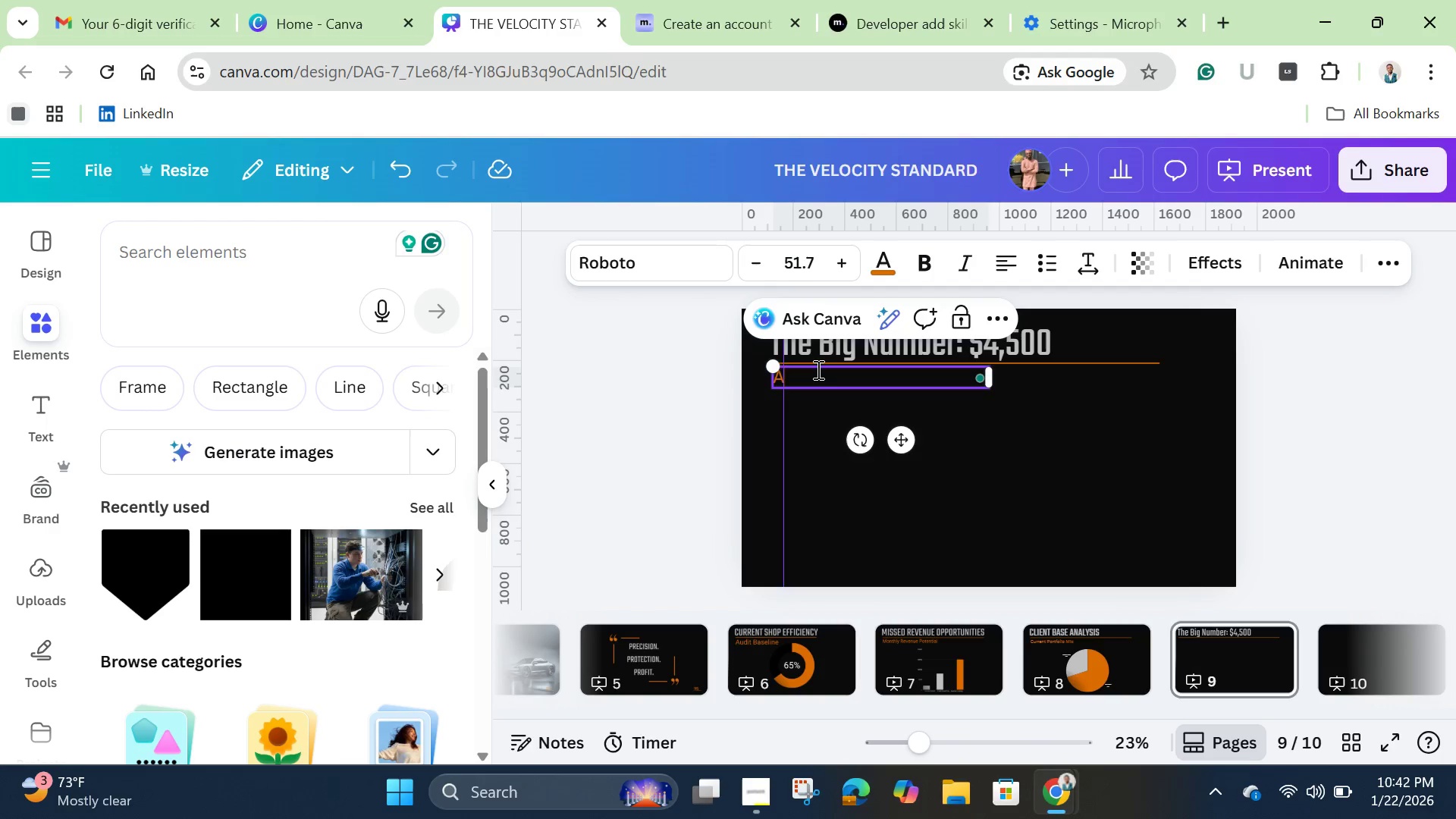 
key(Shift+A)
 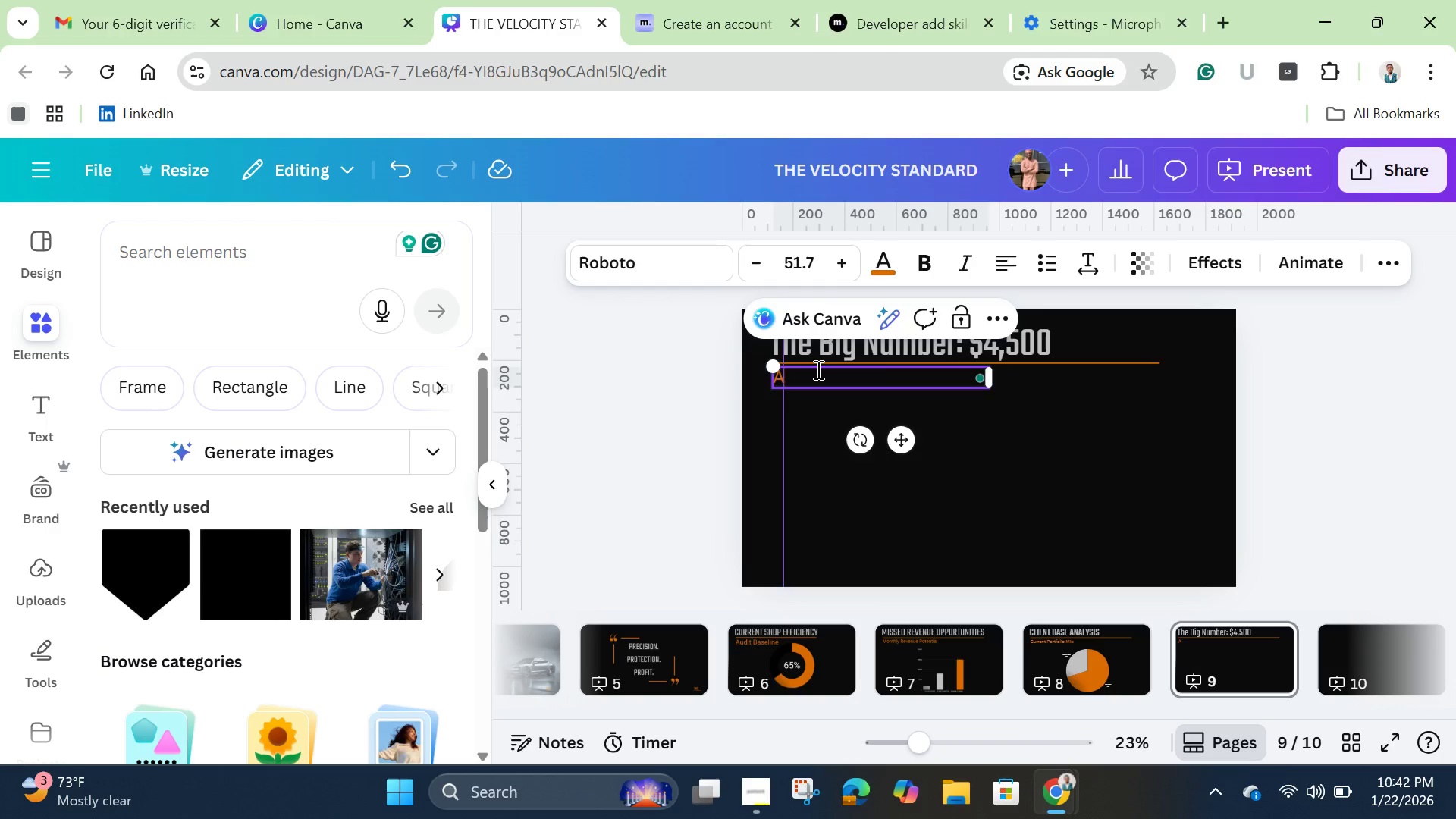 
type(verage Monthly REvenue  Lost  to Inefficiency. )
 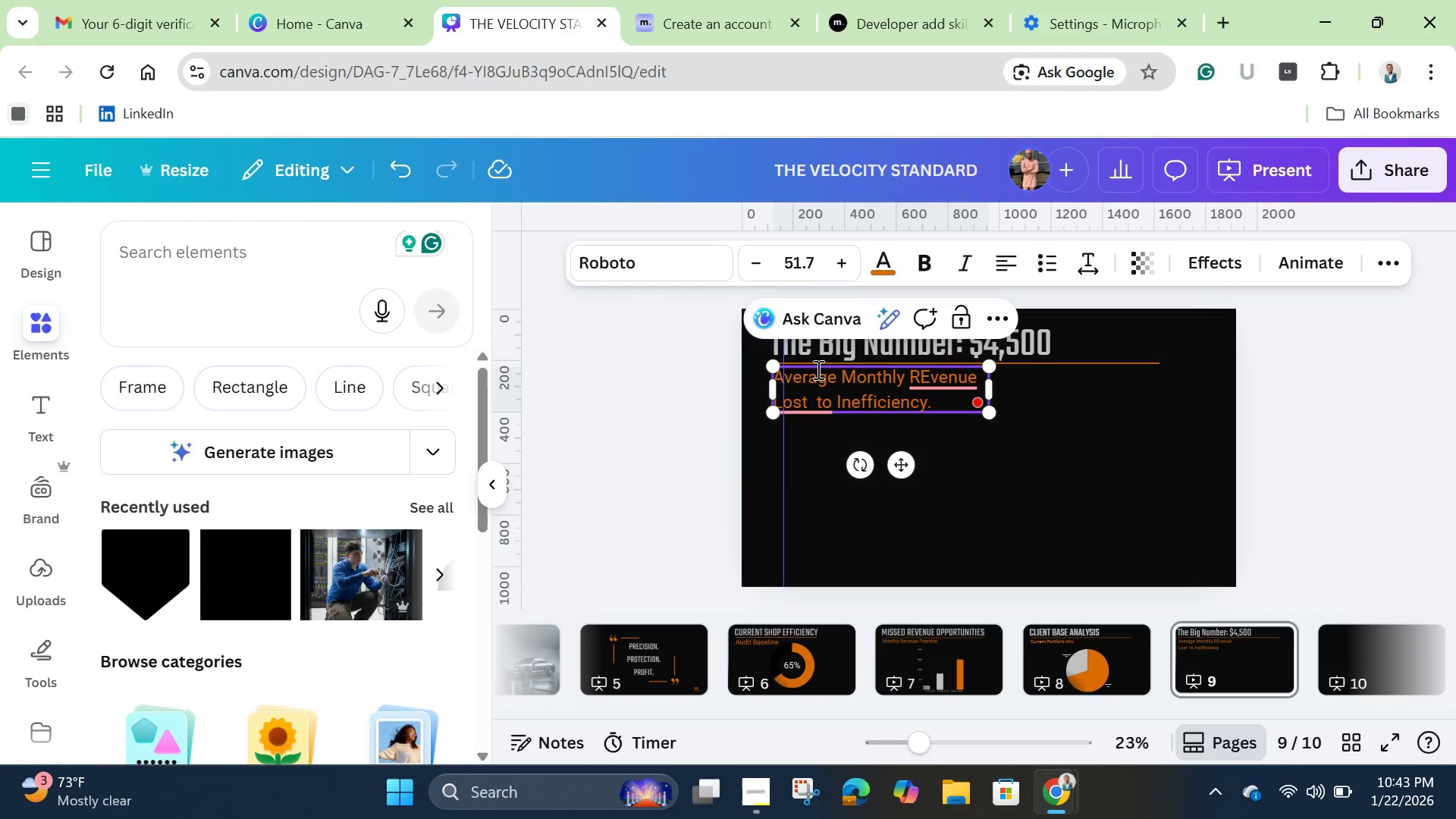 
left_click([936, 378])
 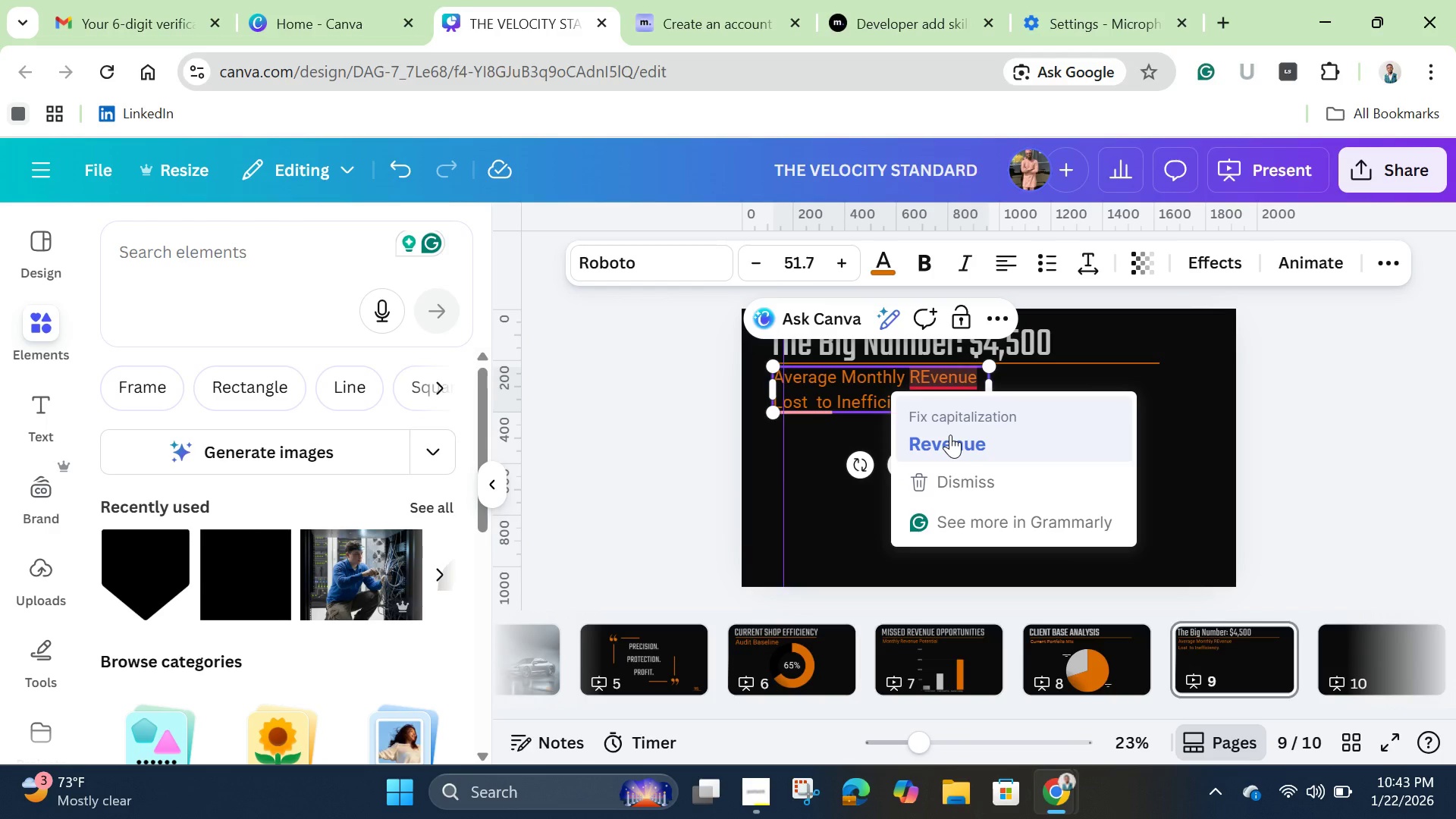 
left_click([950, 435])
 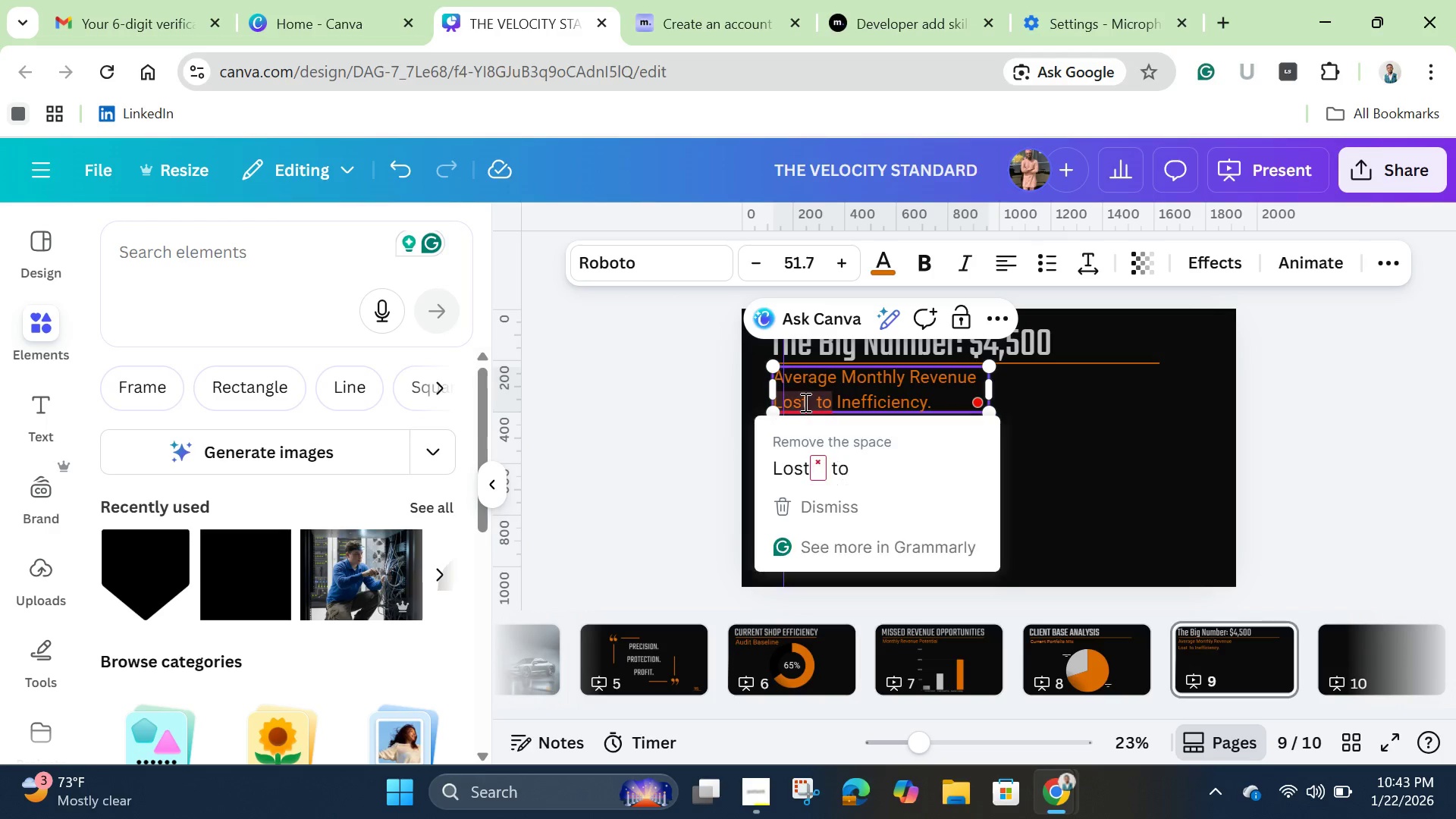 
left_click([804, 403])
 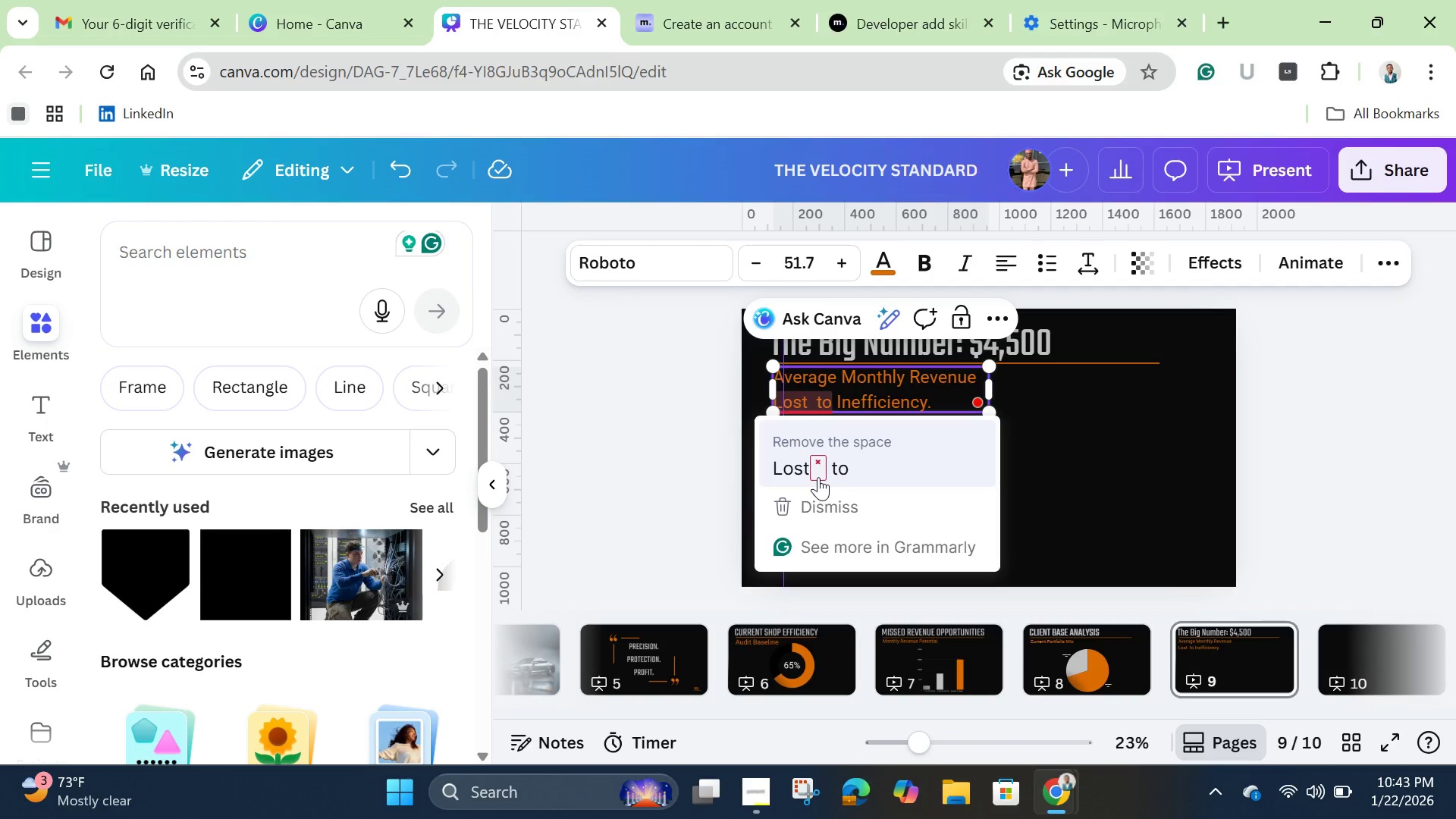 
left_click([818, 477])
 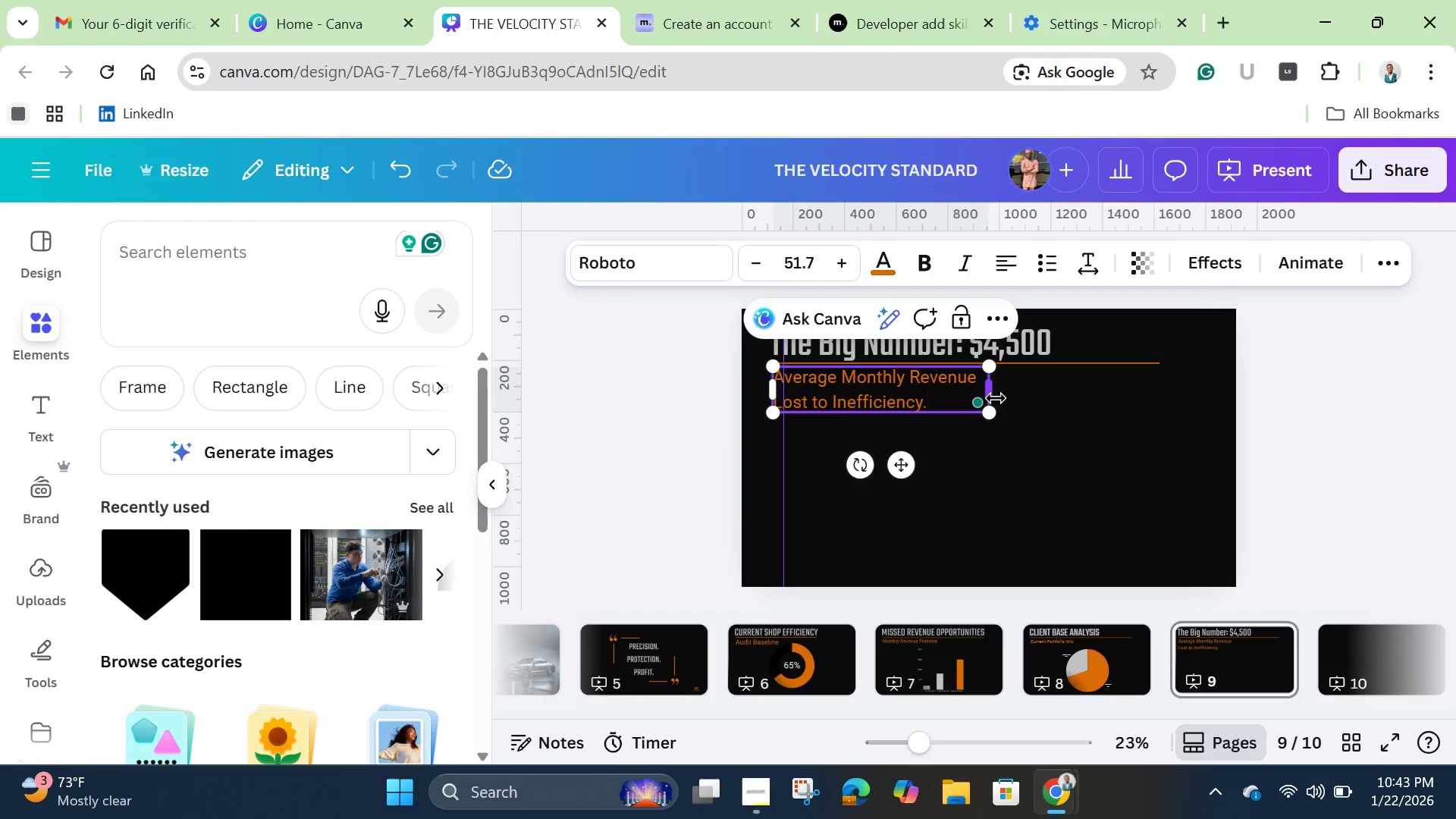 
left_click_drag(start_coordinate=[996, 398], to_coordinate=[1155, 401])
 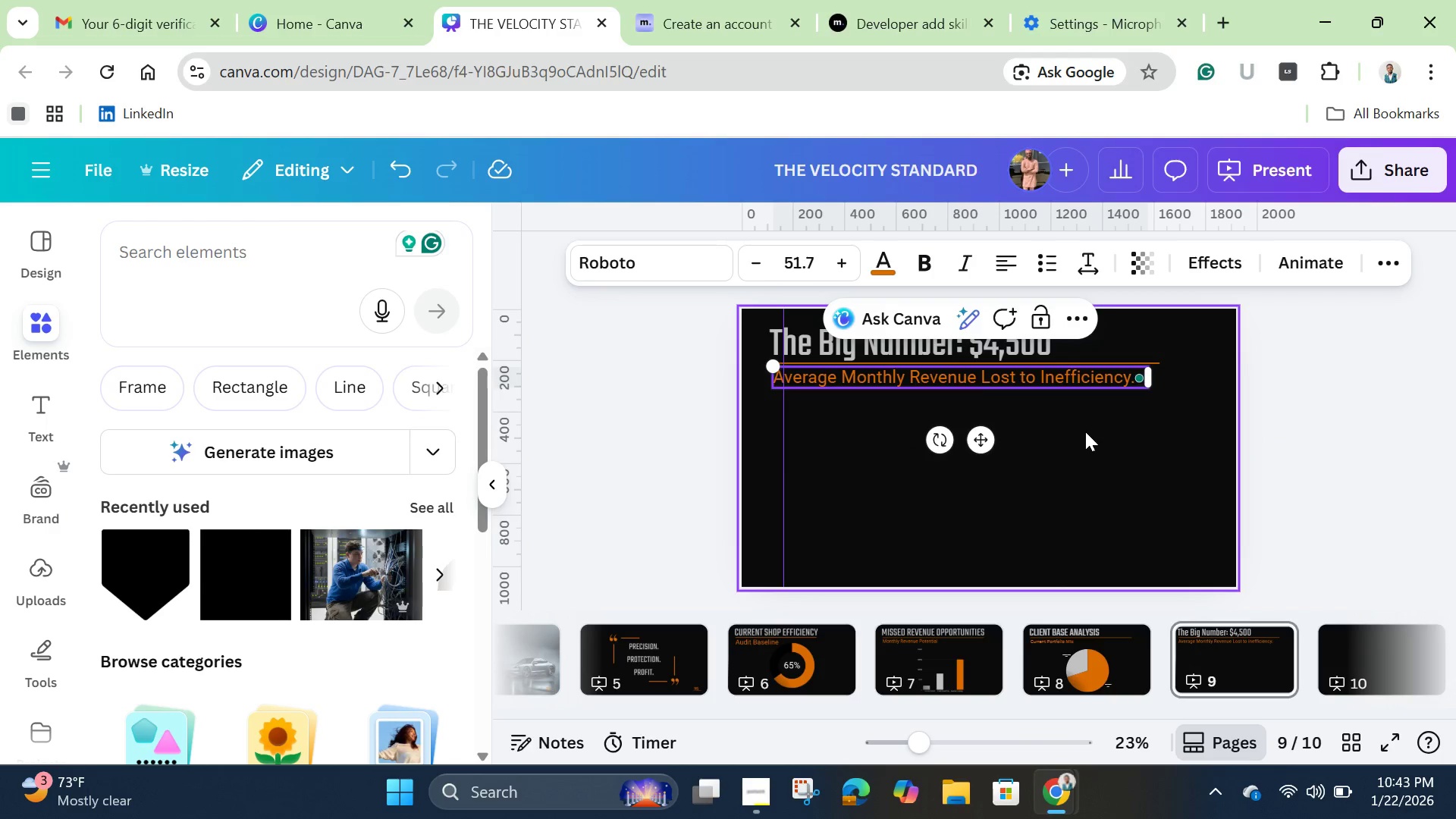 
left_click([1085, 431])
 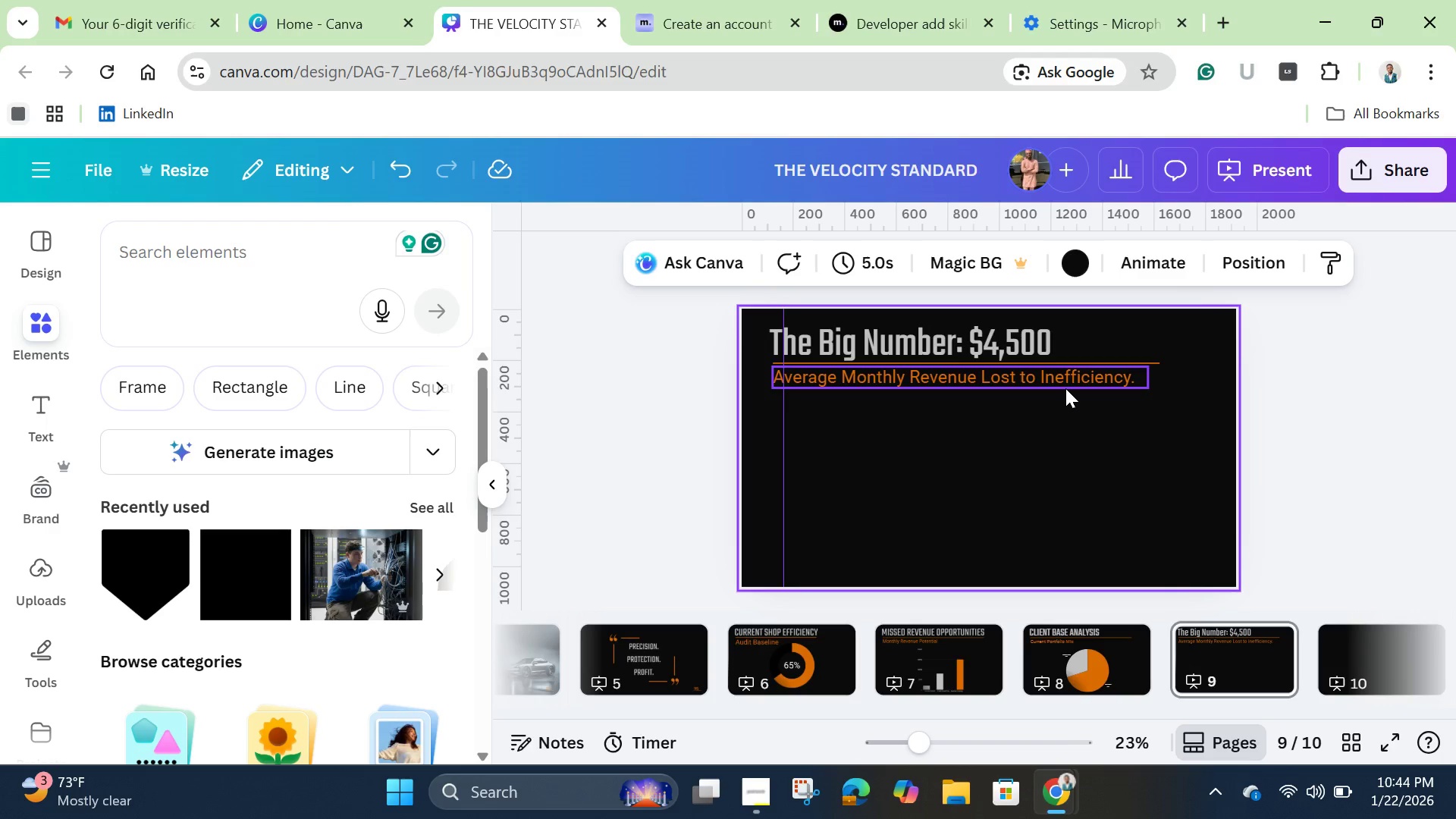 
wait(24.88)
 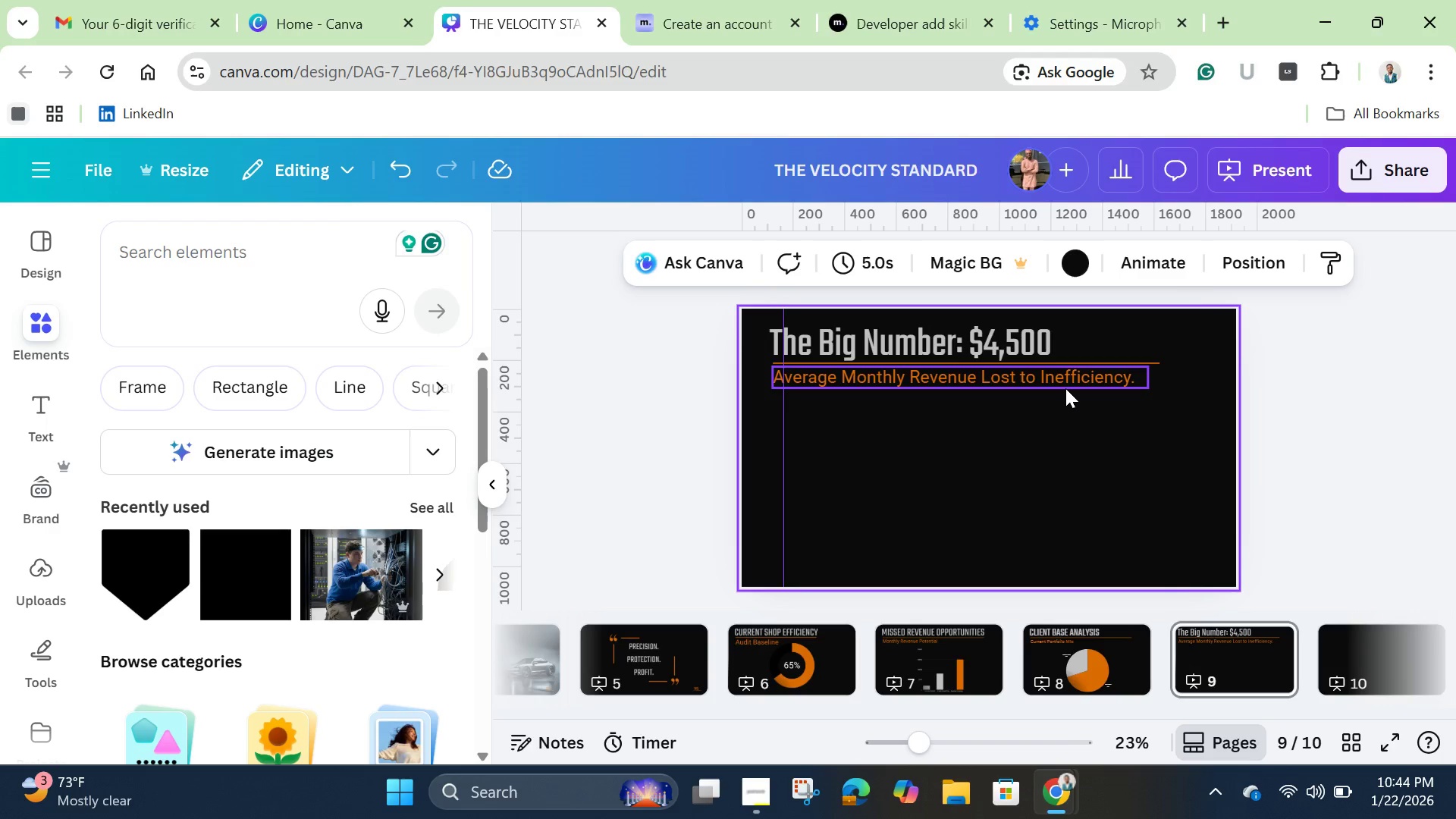 
left_click([256, 271])
 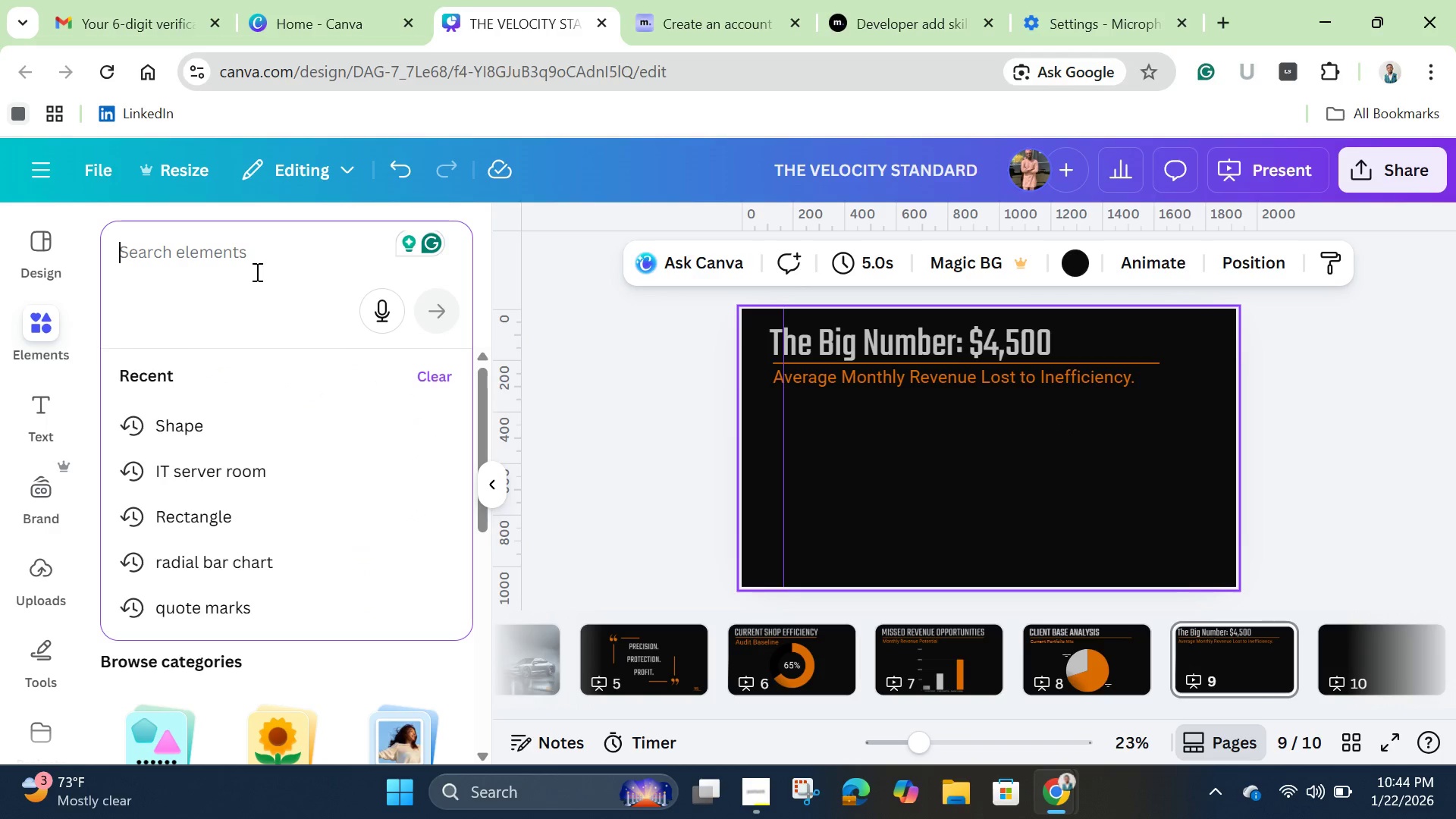 
type(down arrow)
 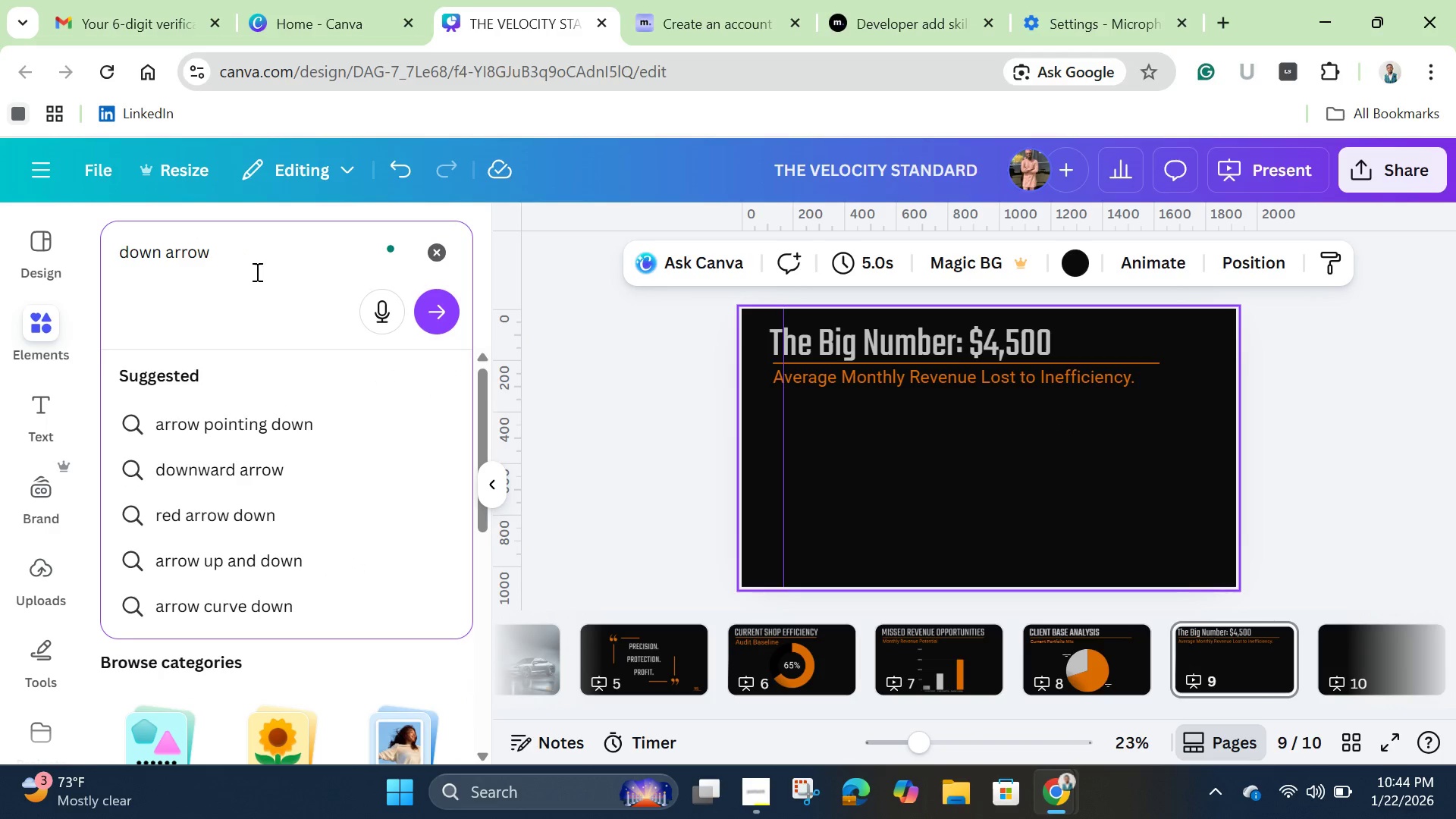 
key(Enter)
 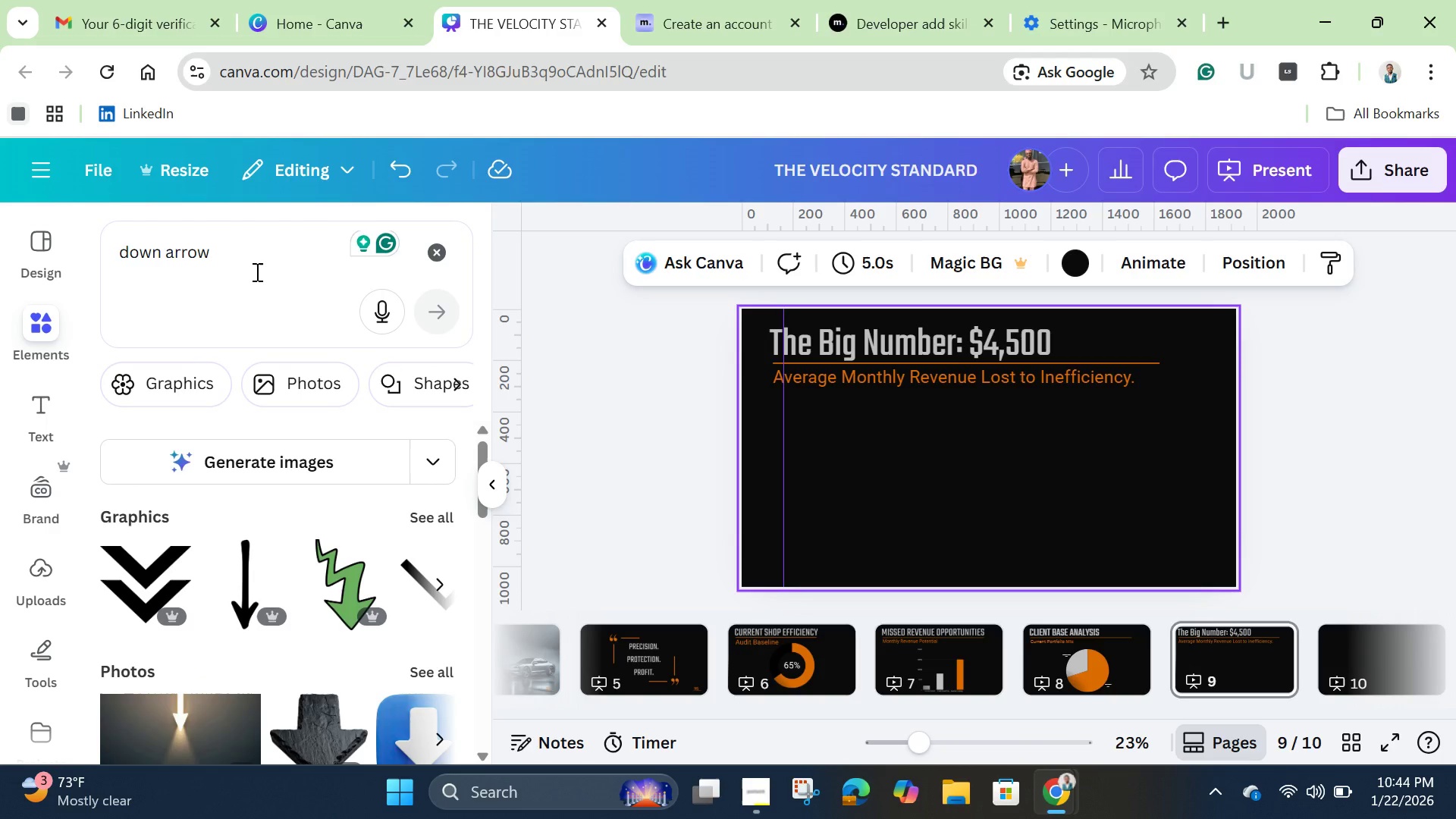 
wait(15.14)
 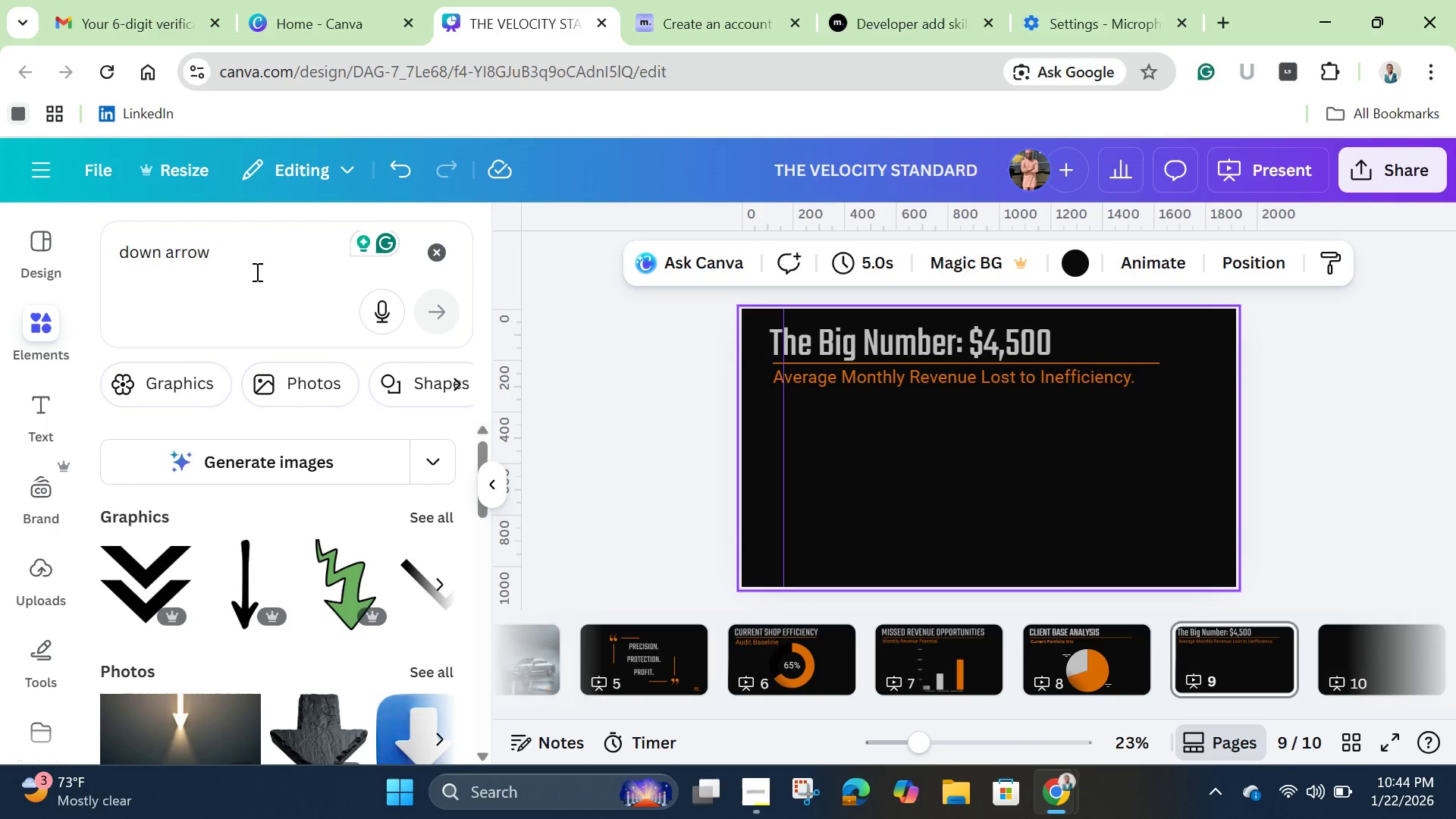 
left_click([244, 591])
 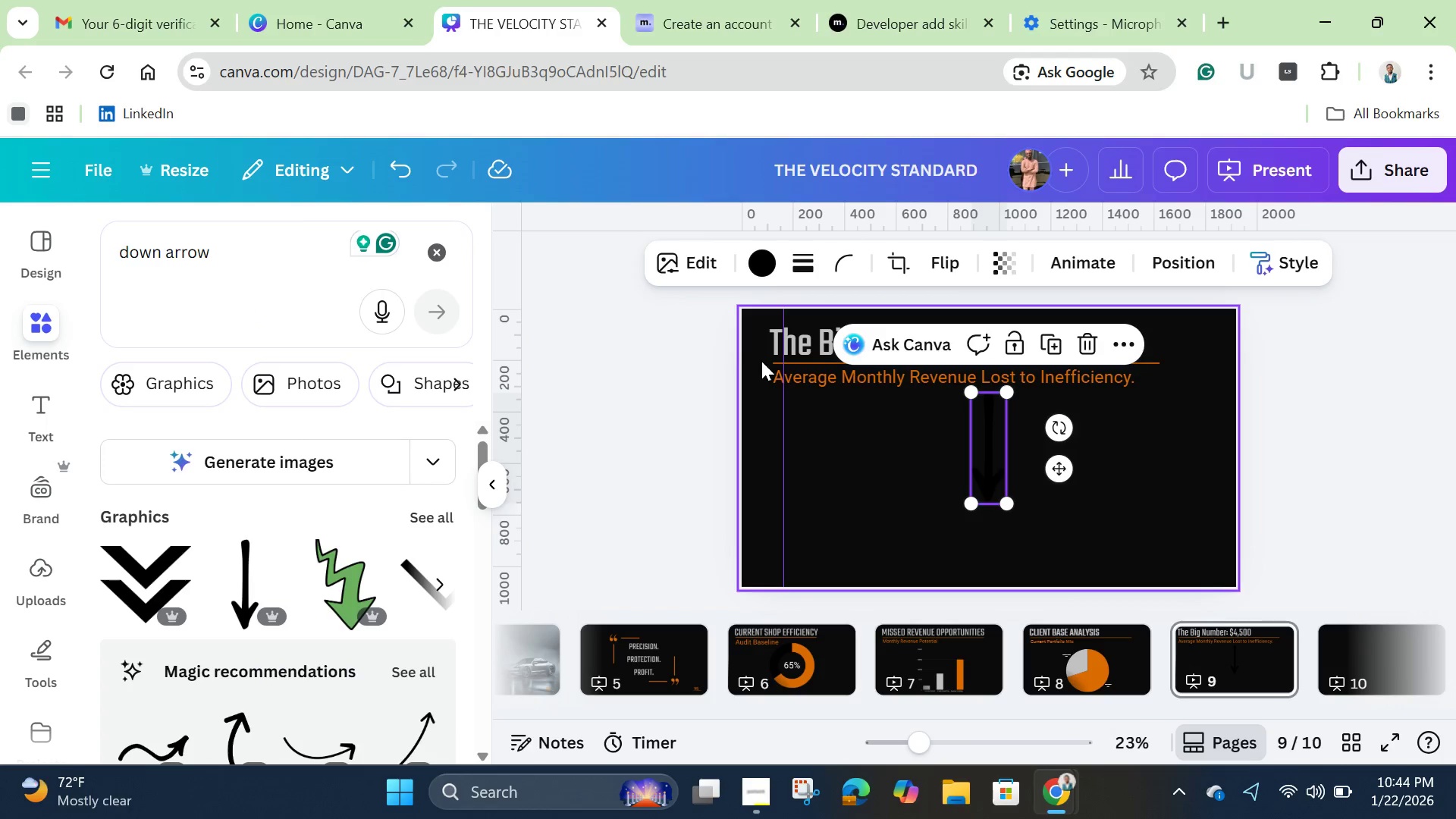 
wait(11.69)
 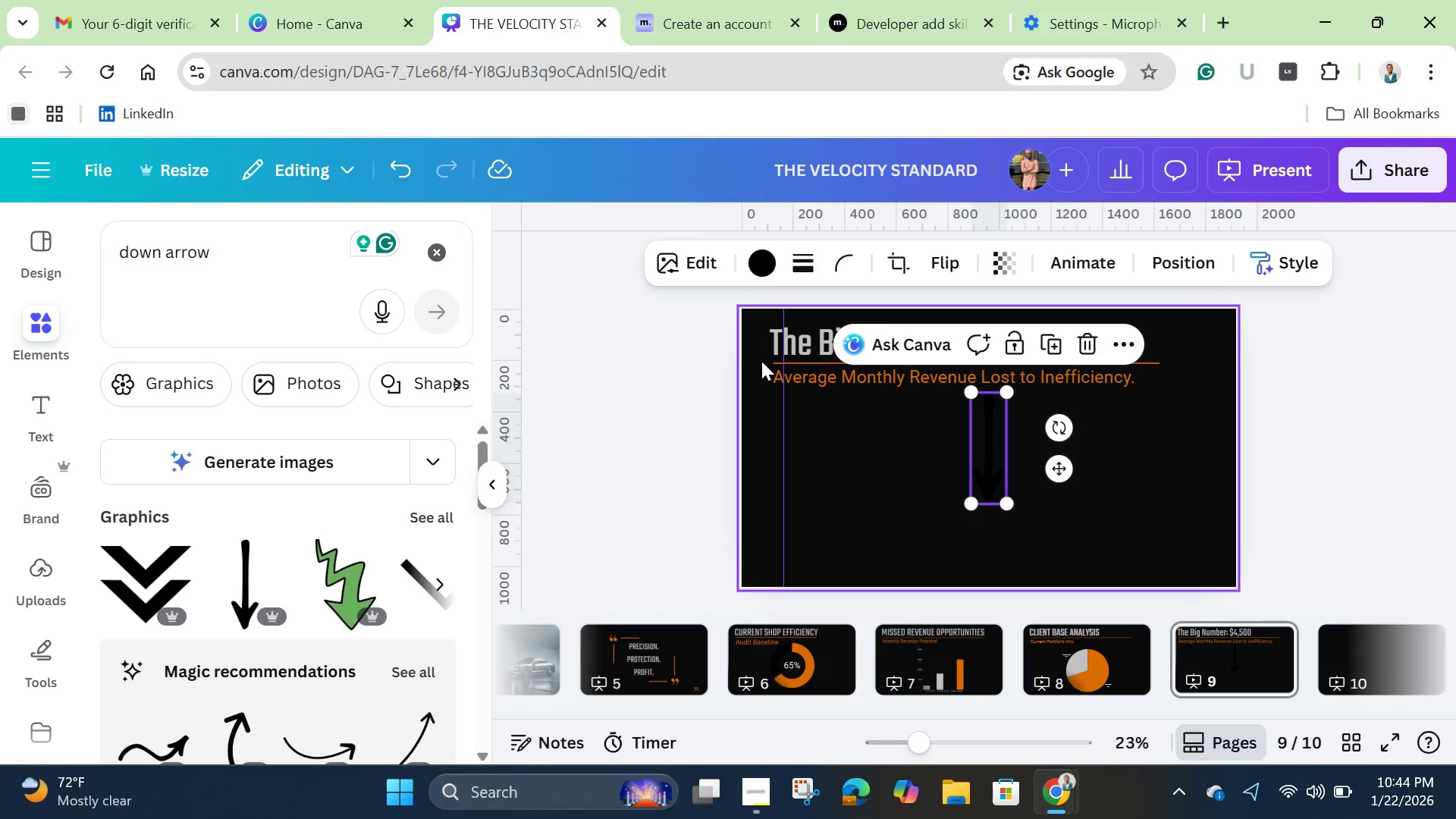 
left_click([761, 262])
 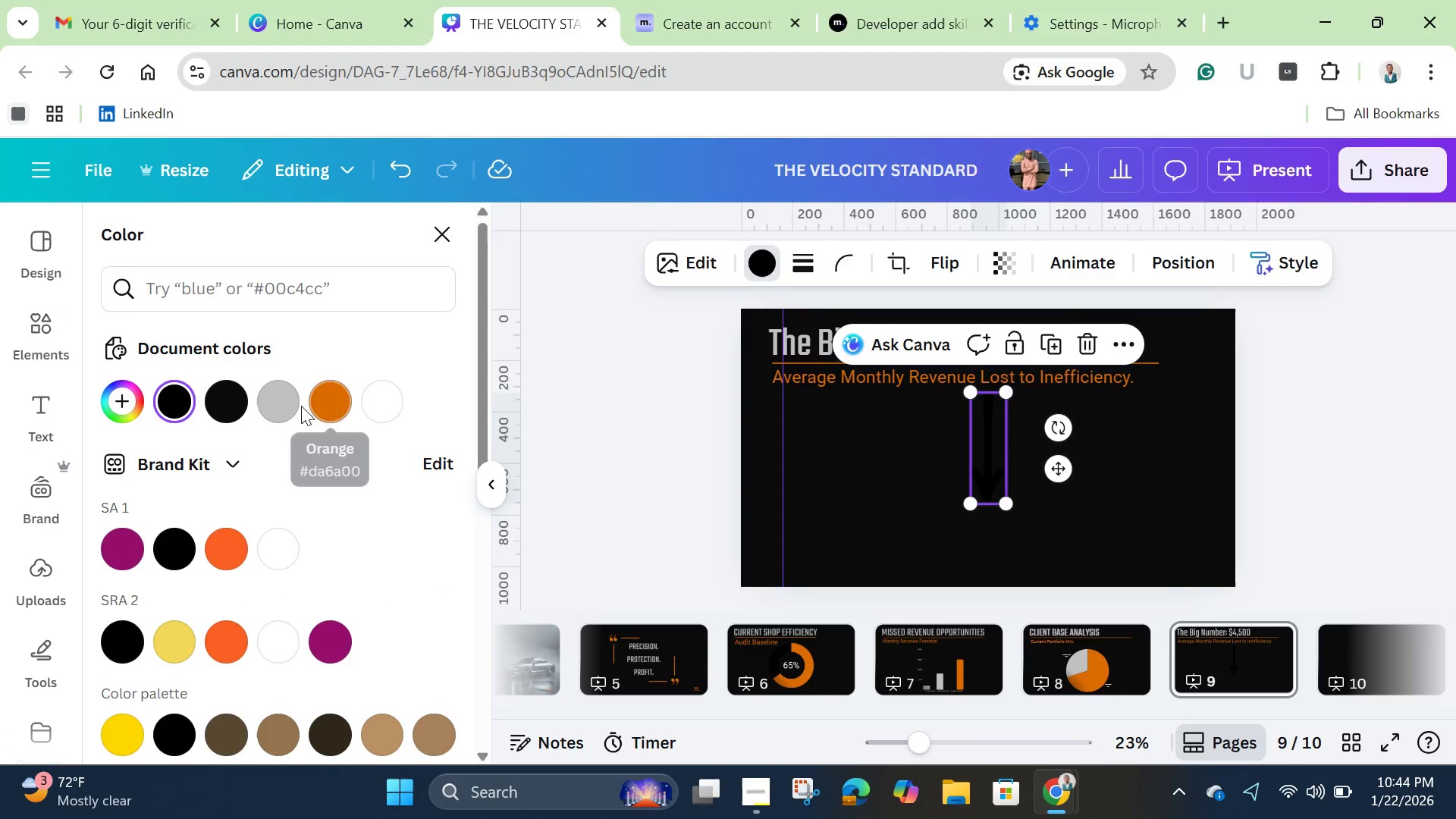 
left_click([288, 406])
 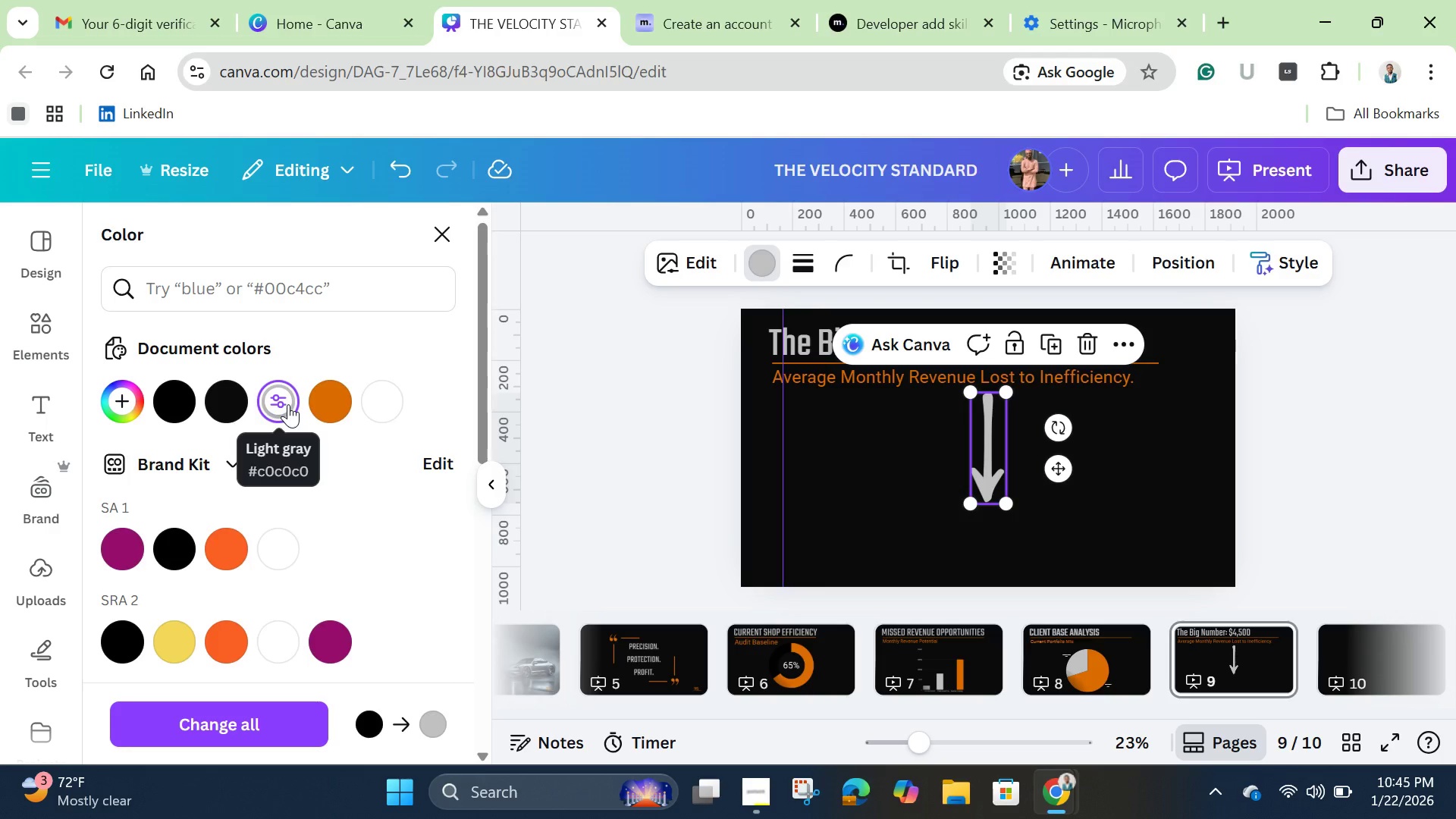 
wait(32.36)
 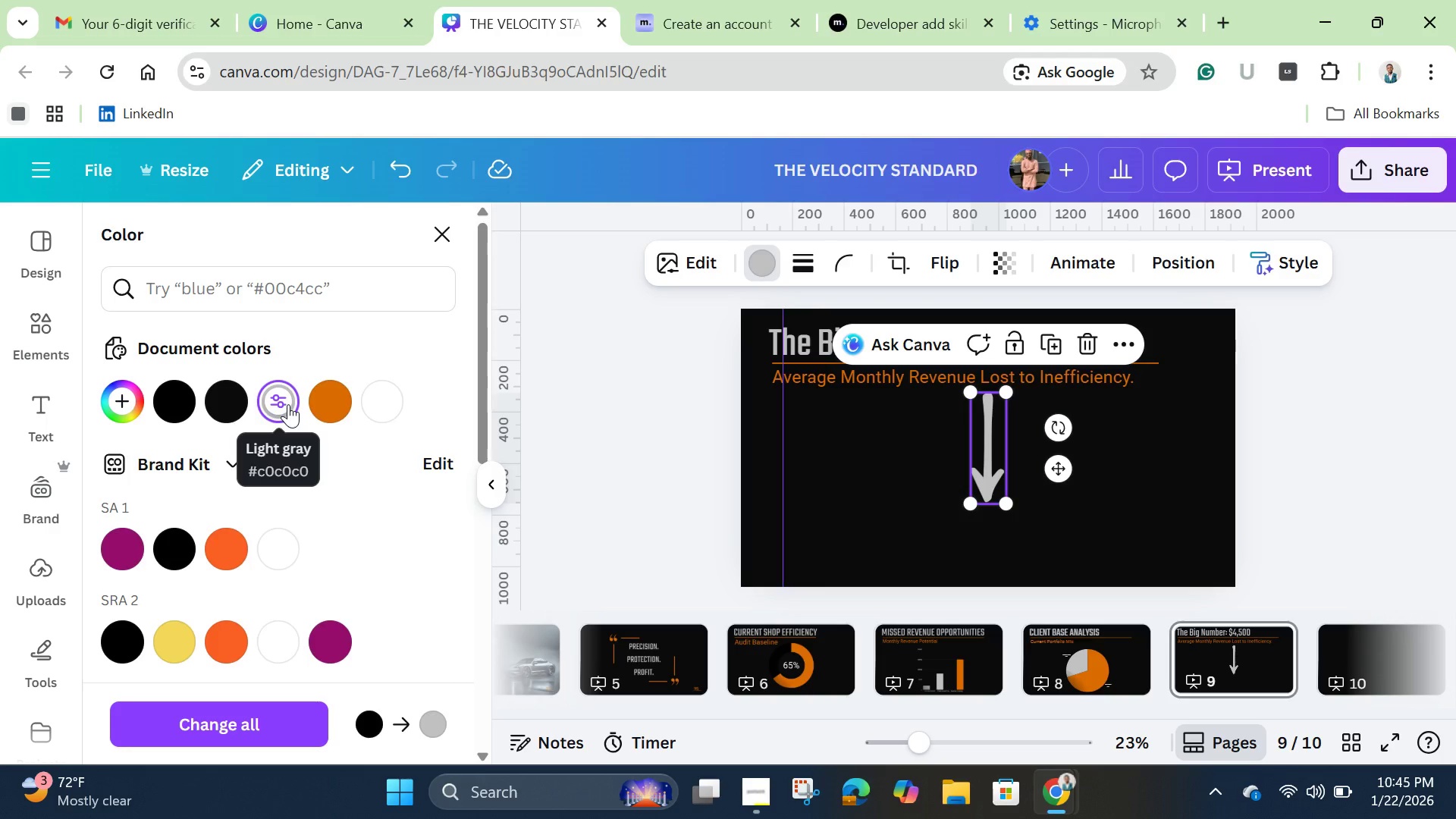 
left_click([1093, 353])
 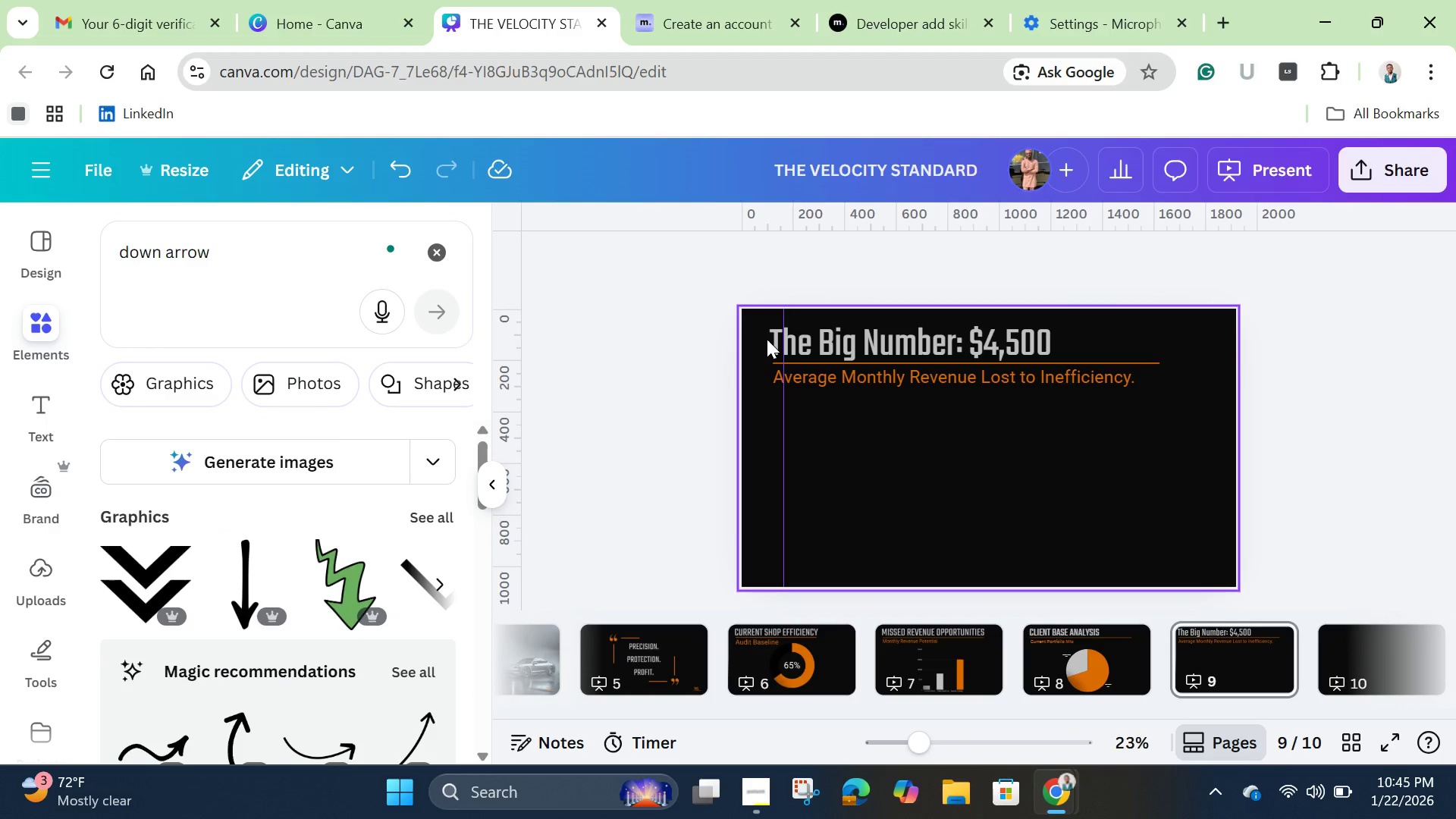 
left_click_drag(start_coordinate=[764, 338], to_coordinate=[789, 380])
 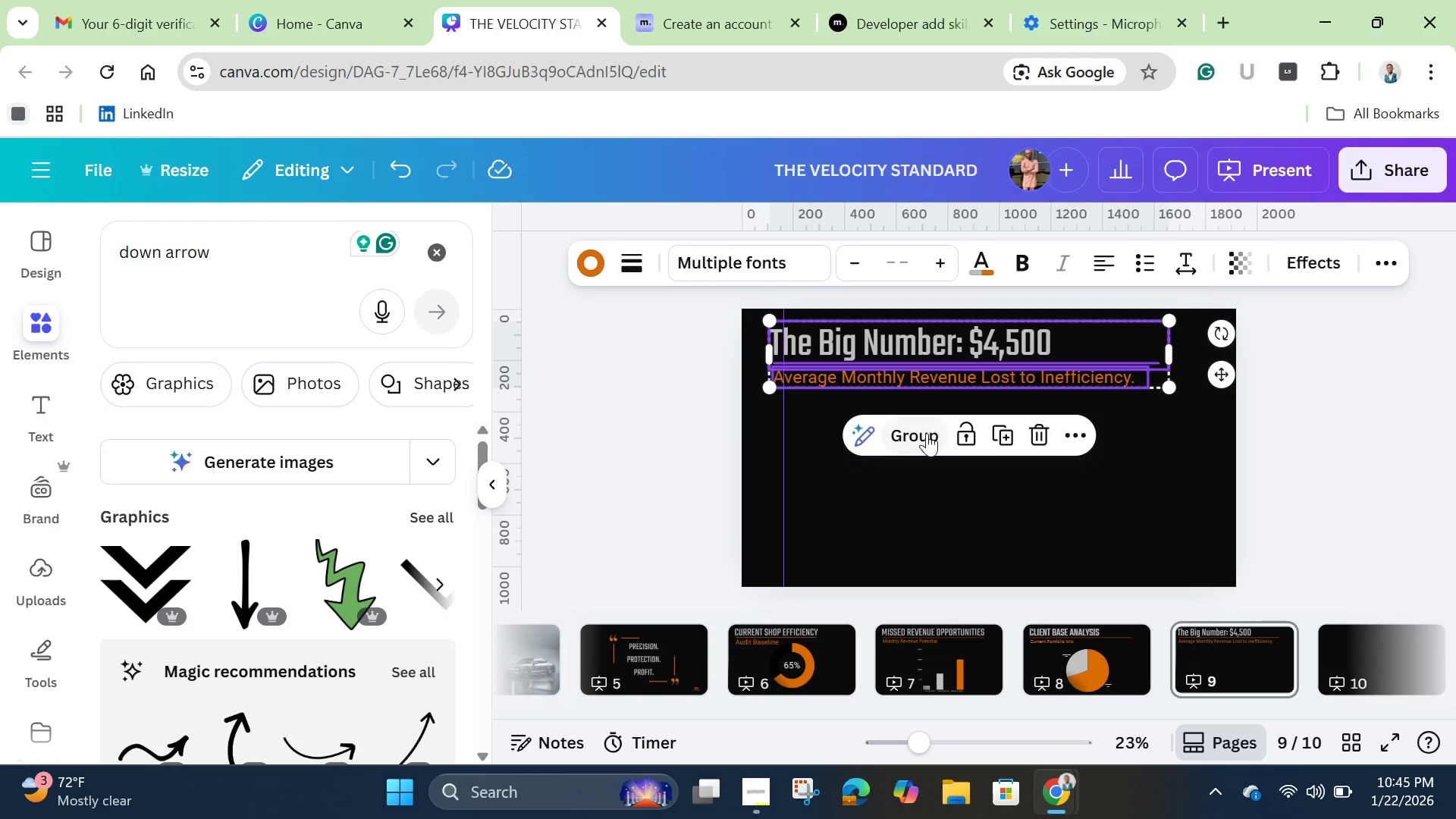 
left_click([926, 433])
 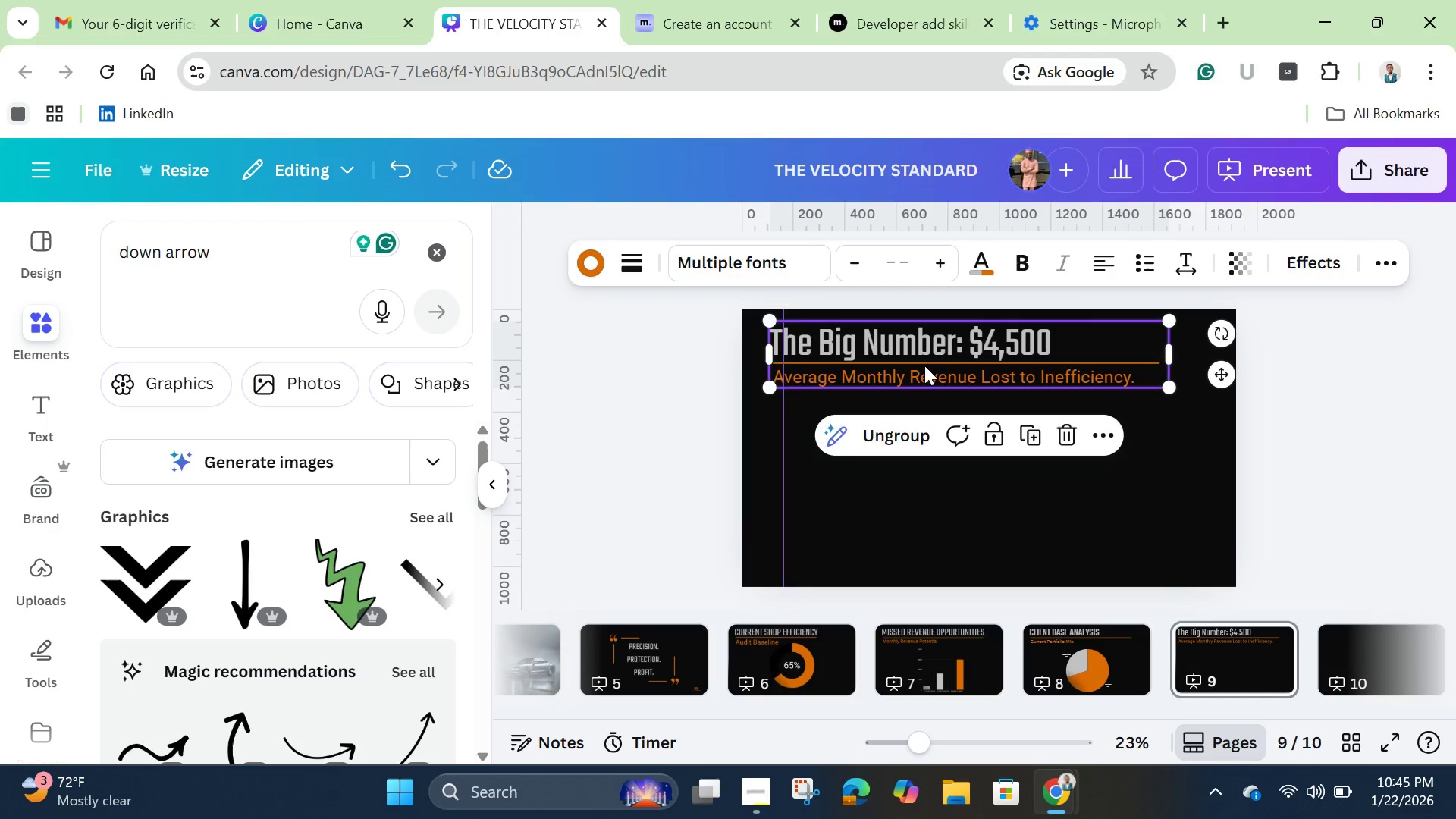 
left_click_drag(start_coordinate=[924, 366], to_coordinate=[950, 460])
 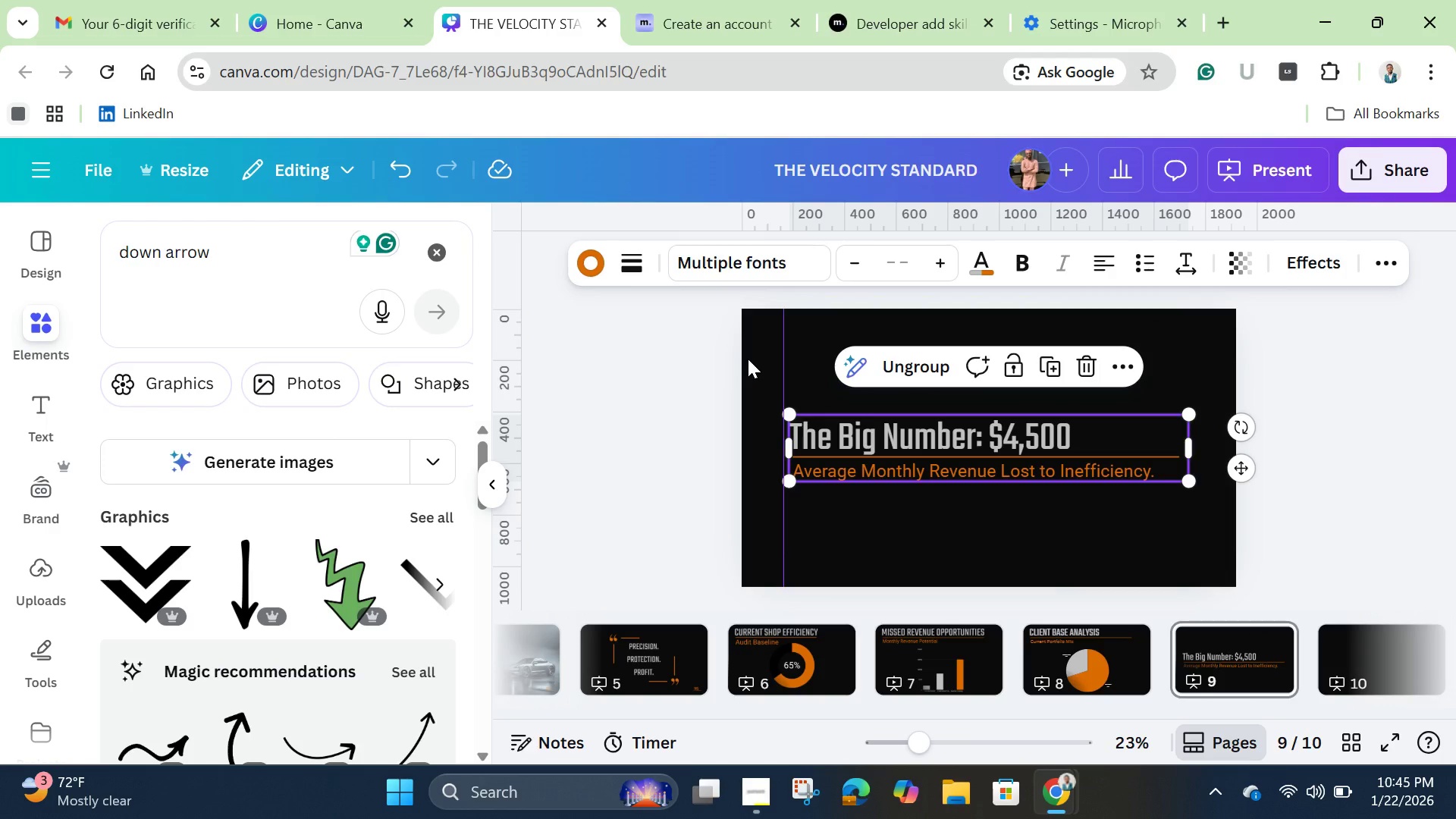 
left_click([748, 359])
 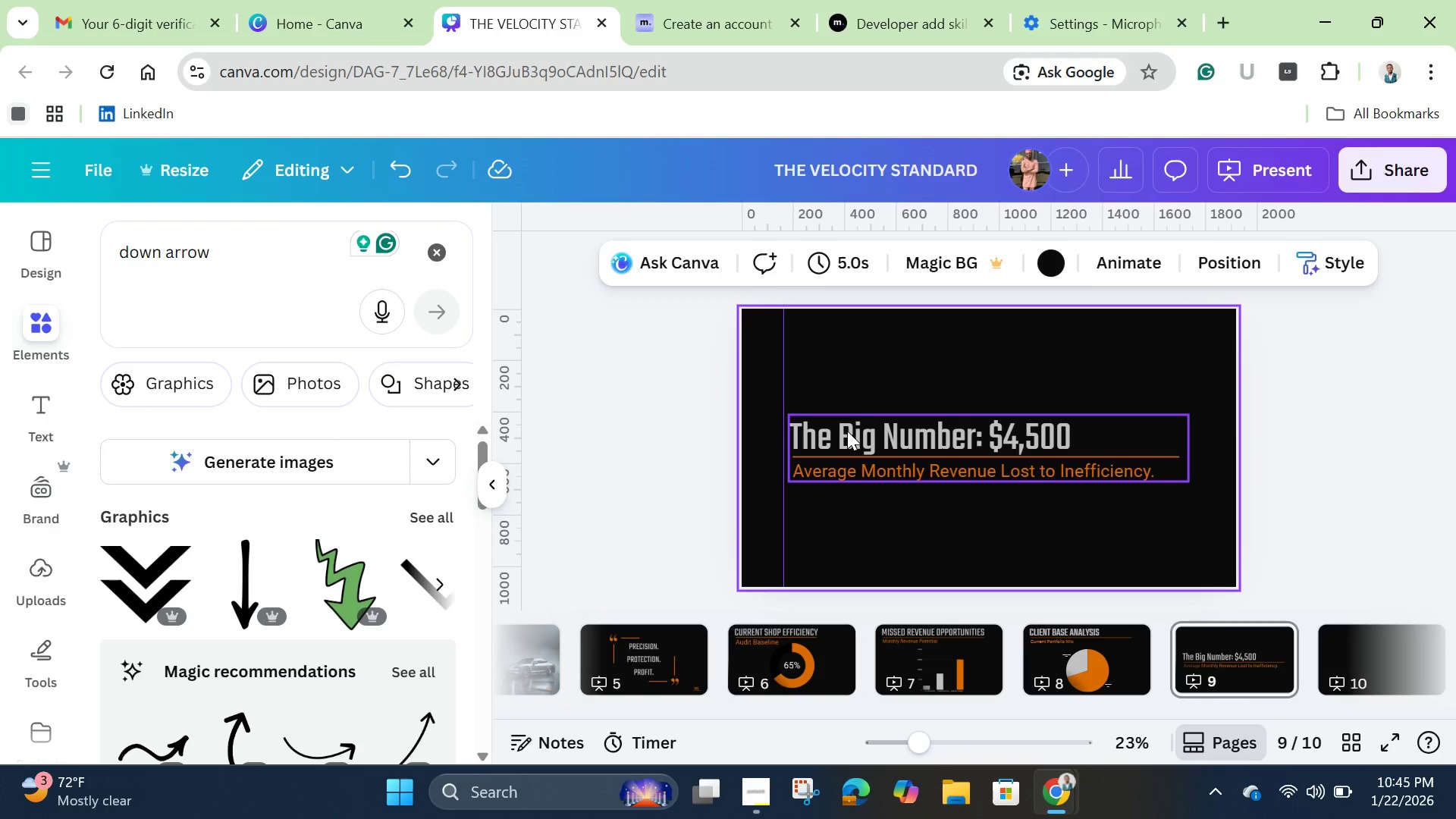 
left_click([847, 431])
 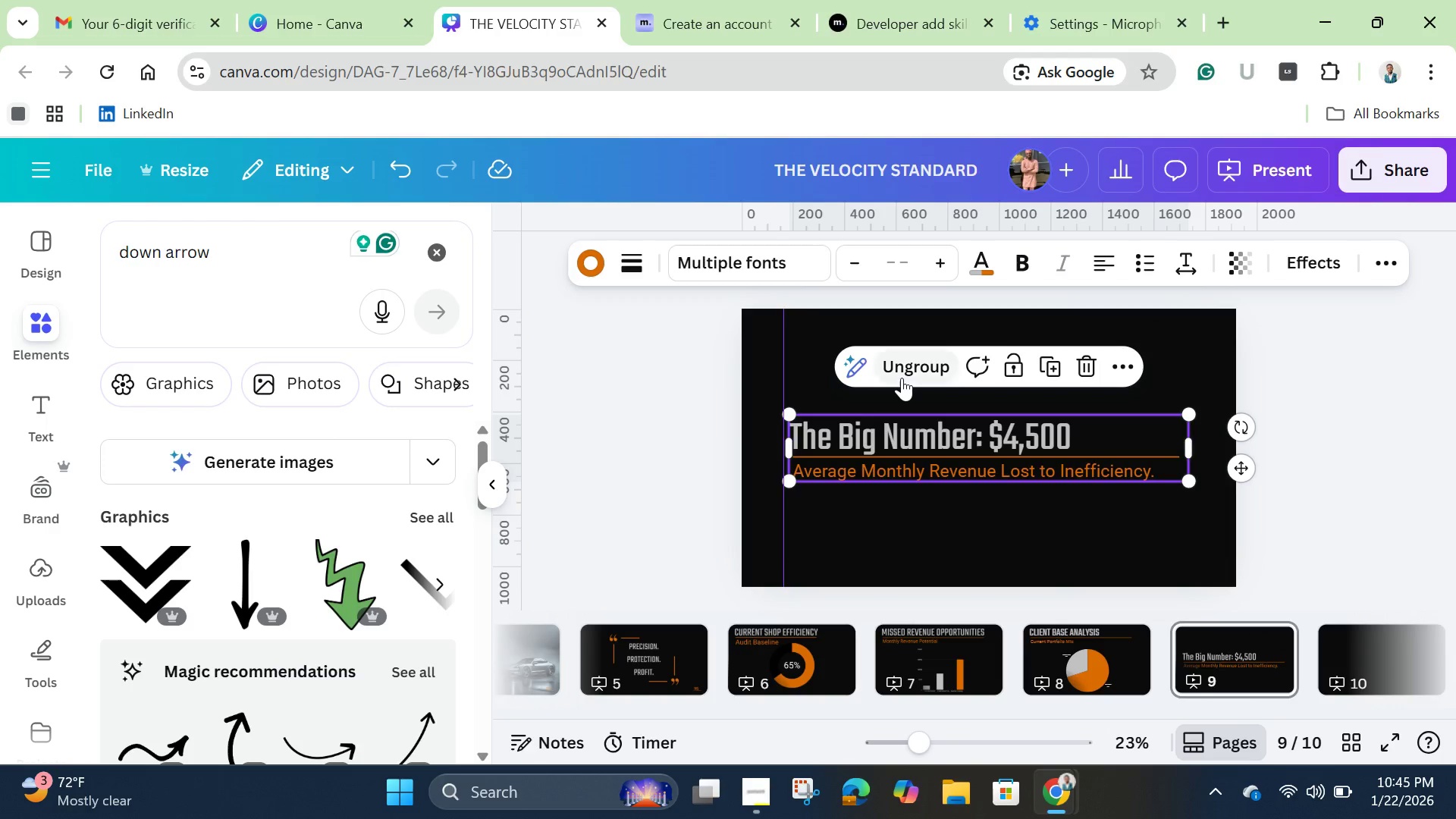 
left_click([902, 378])
 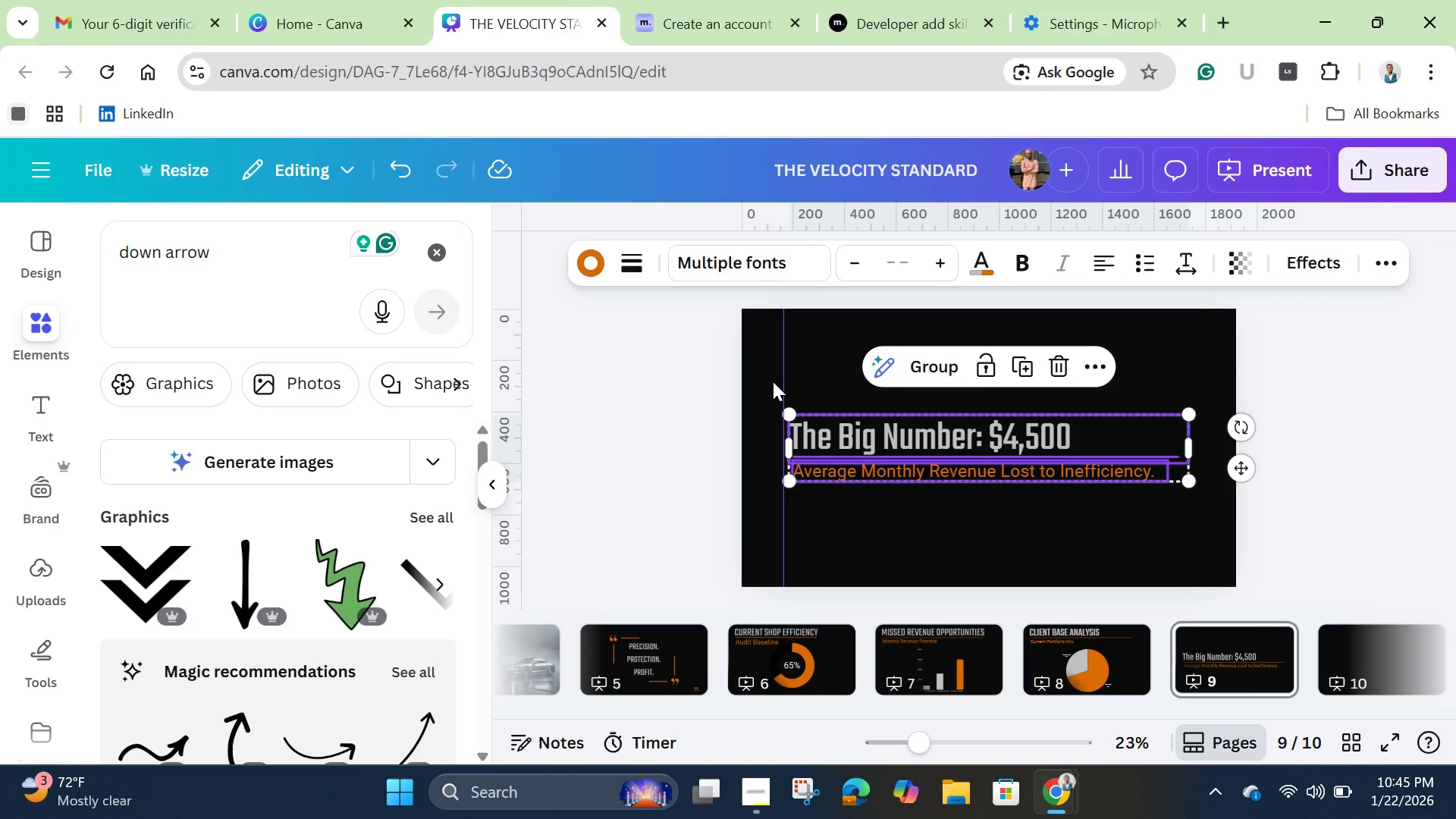 
left_click([770, 378])
 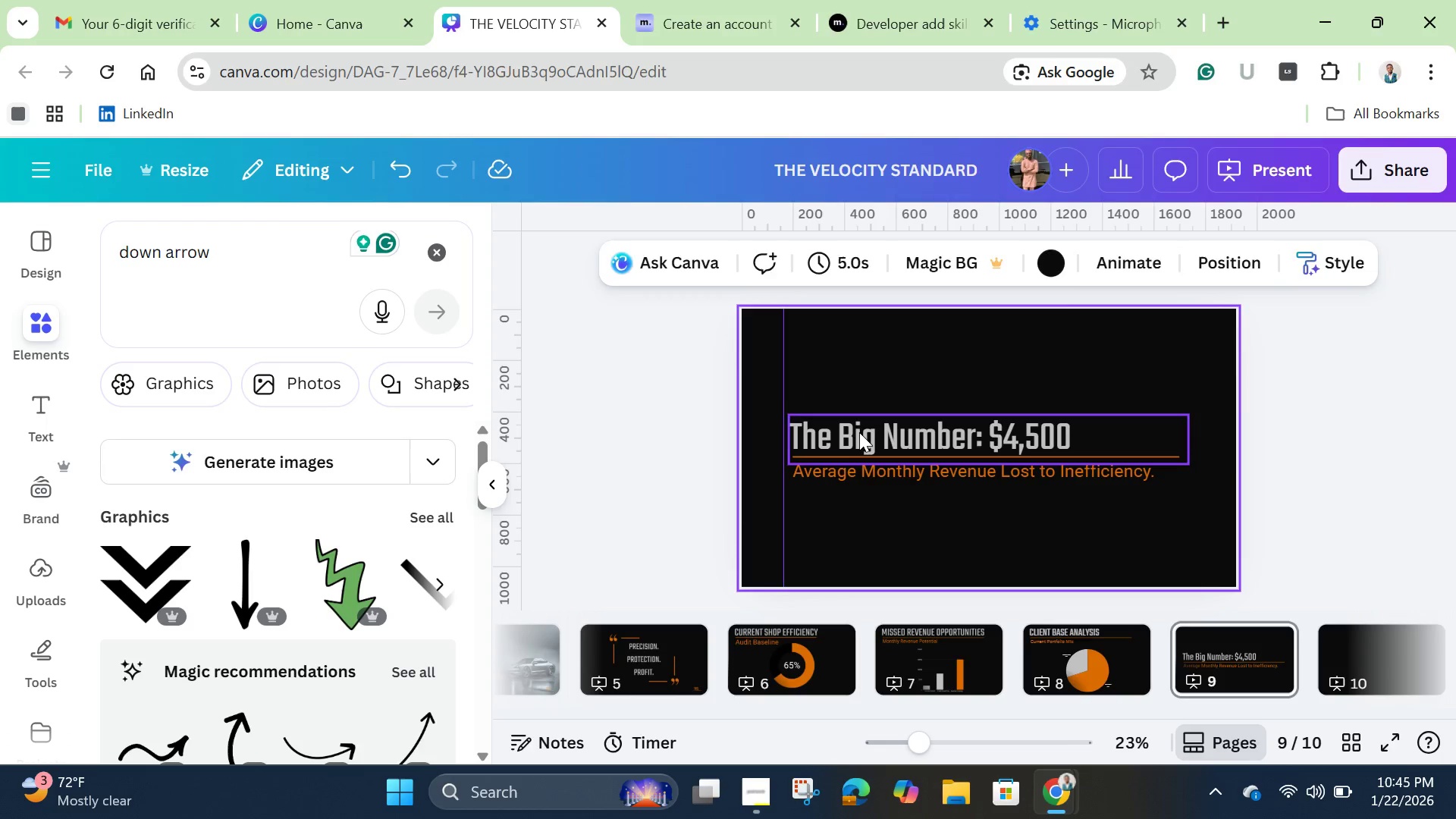 
left_click([859, 432])
 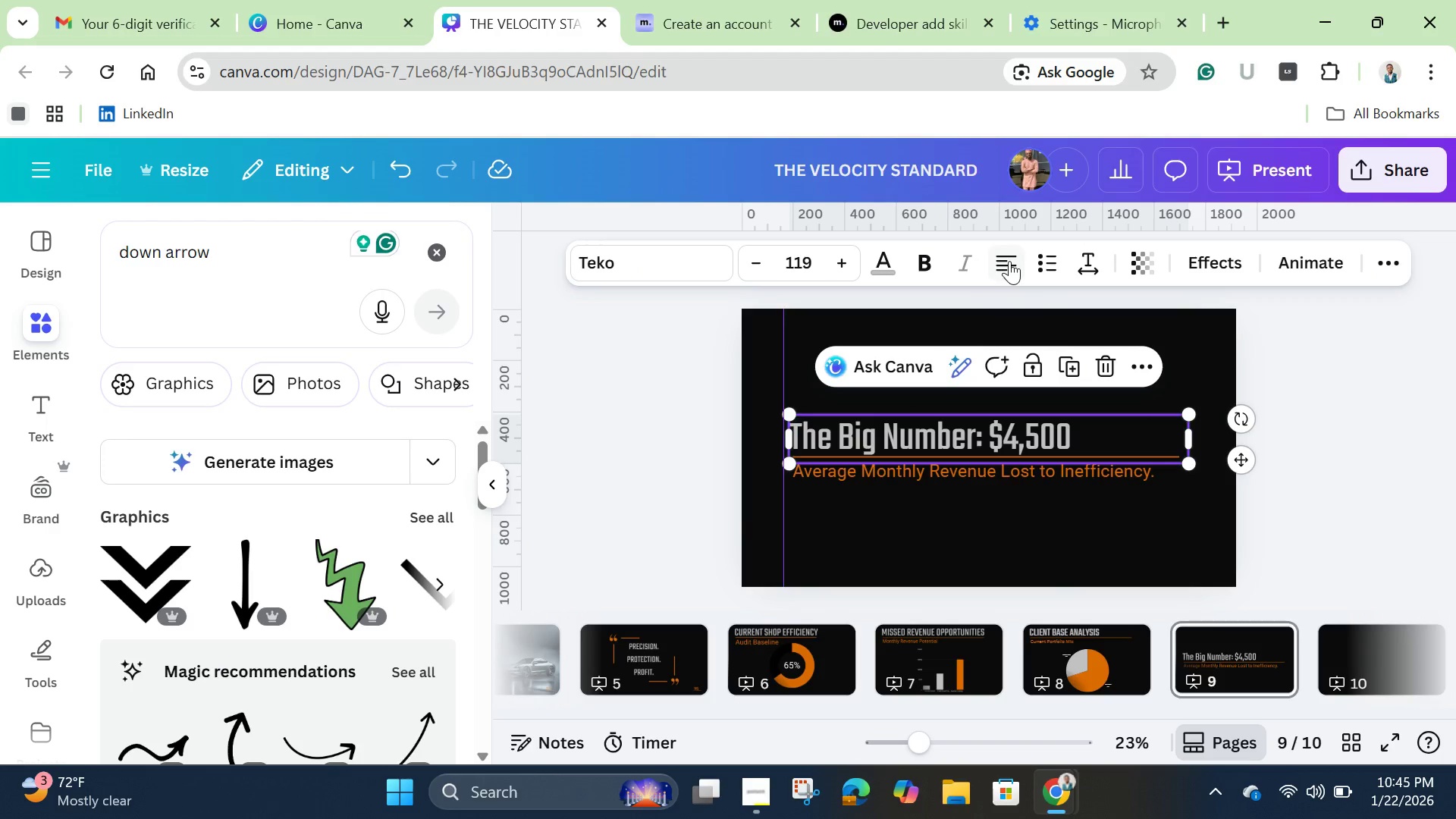 
left_click([1010, 261])
 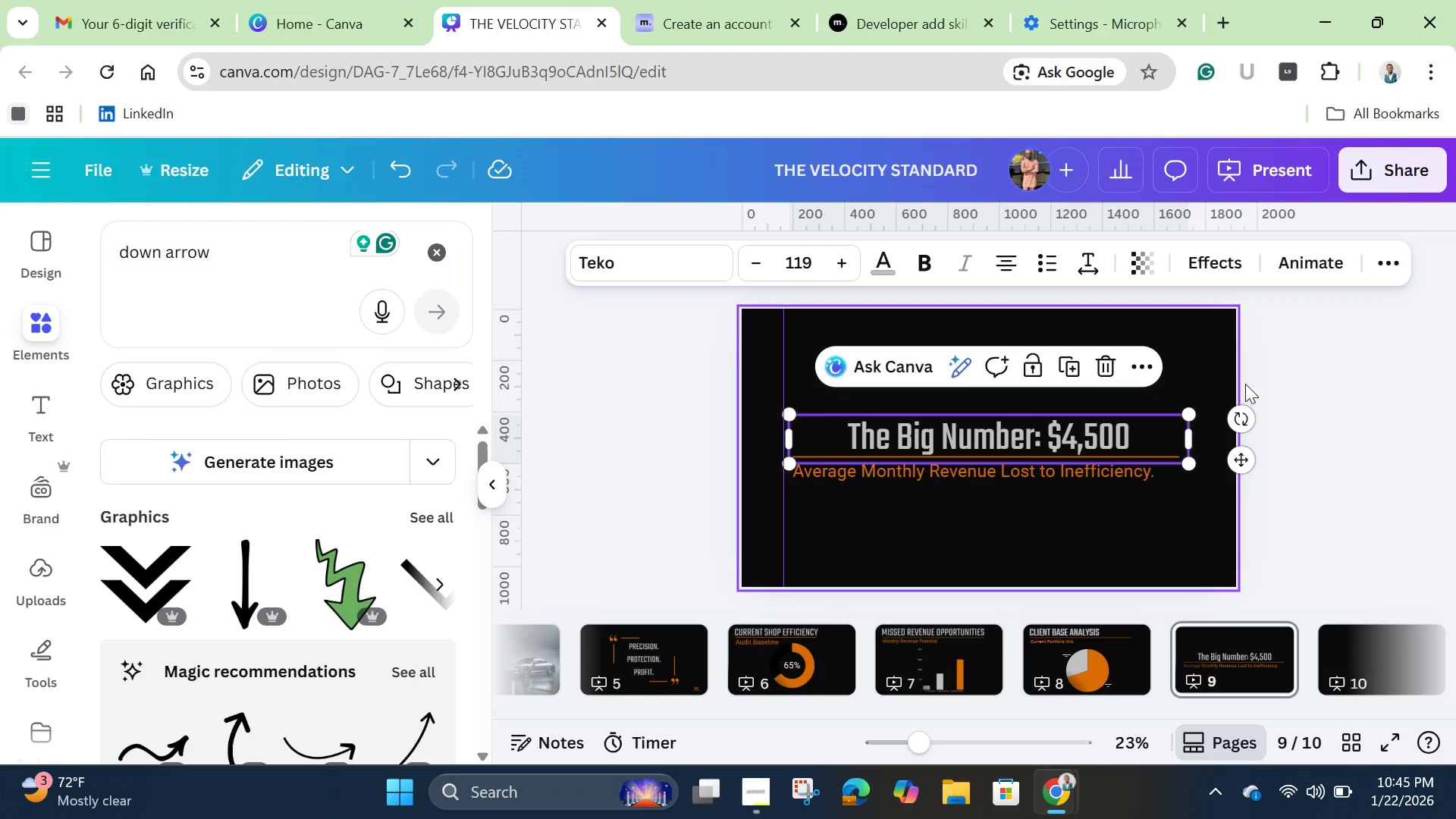 
mouse_move([1264, 375])
 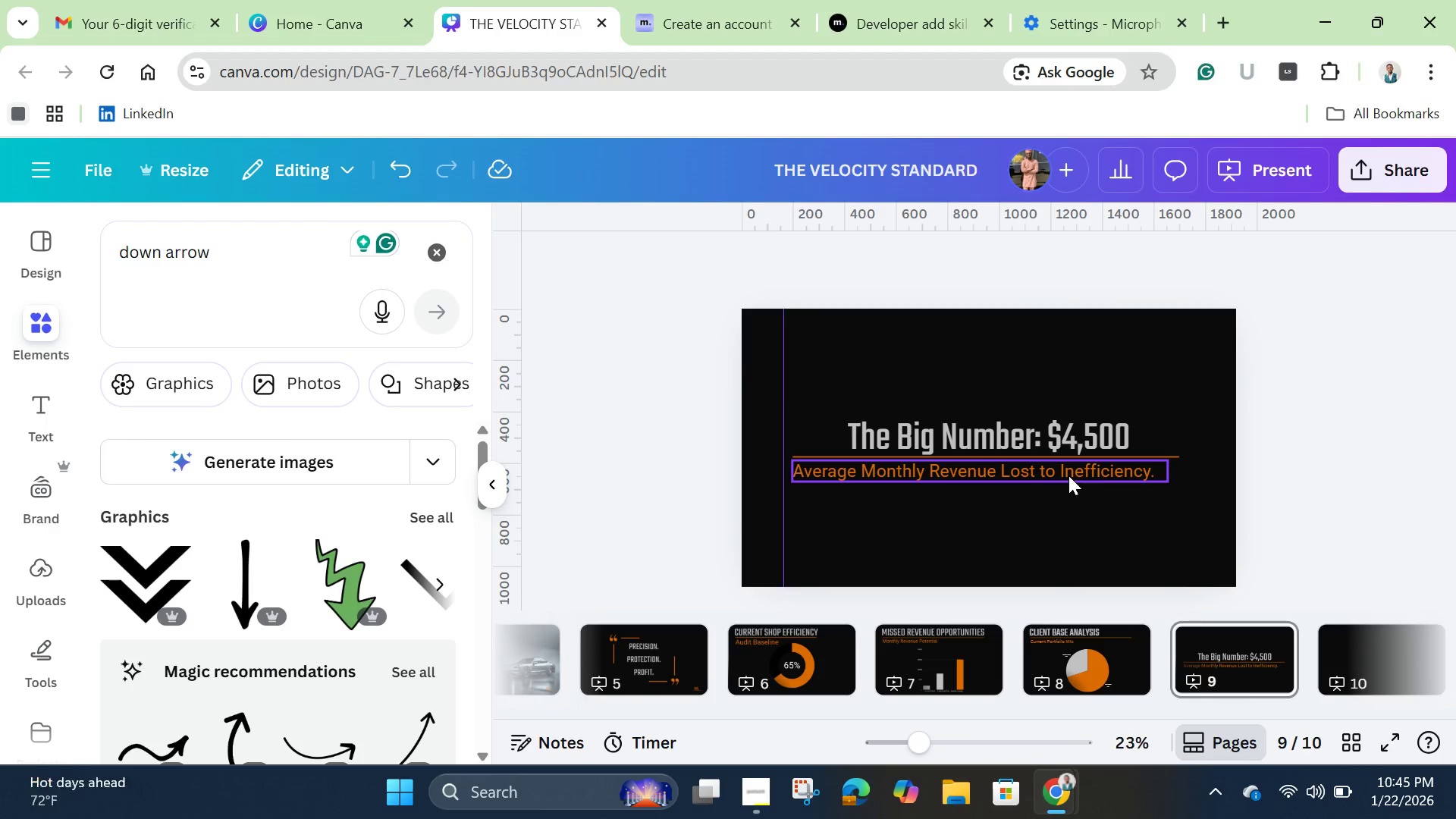 
left_click([1068, 475])
 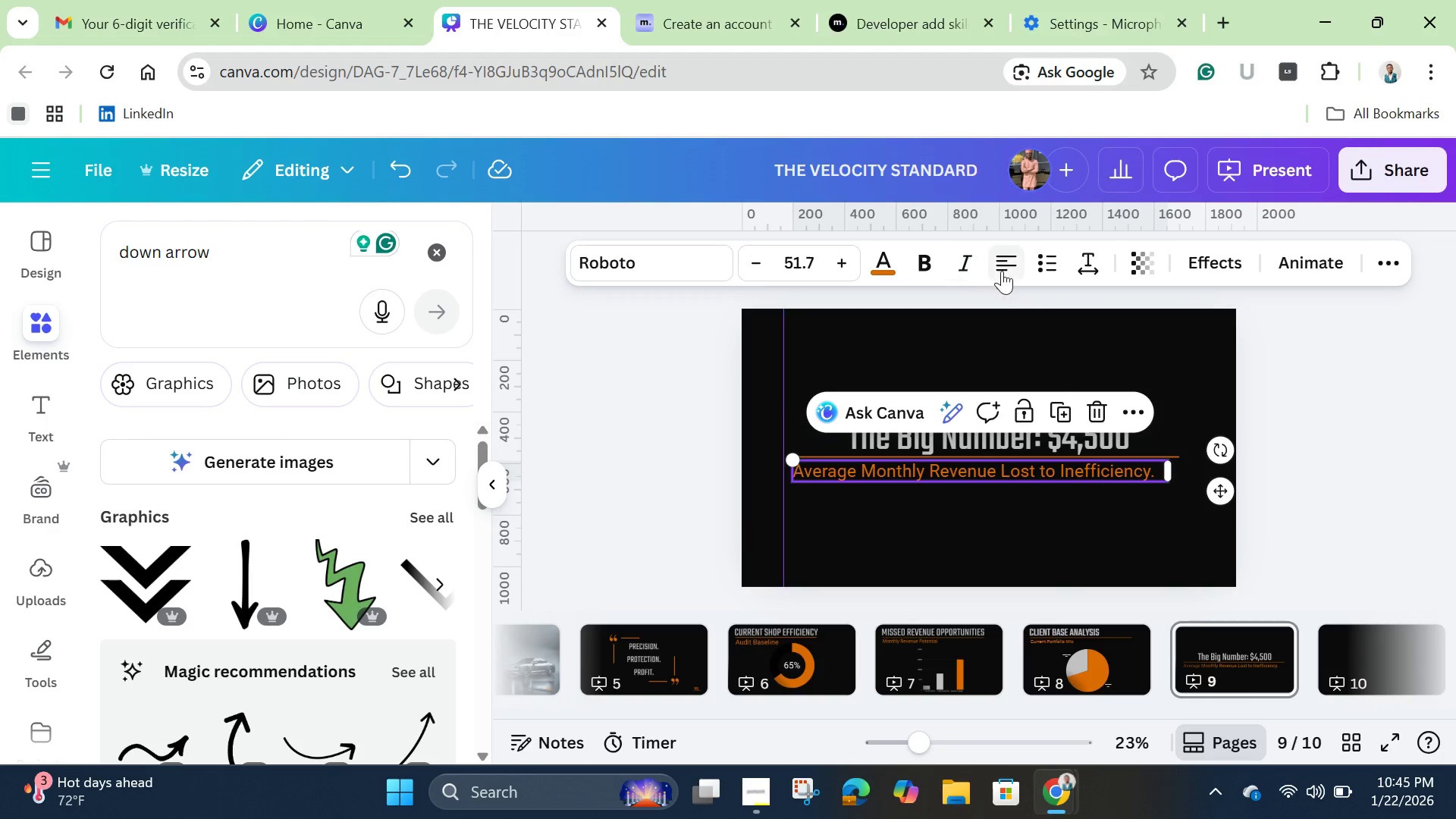 
left_click([1003, 269])
 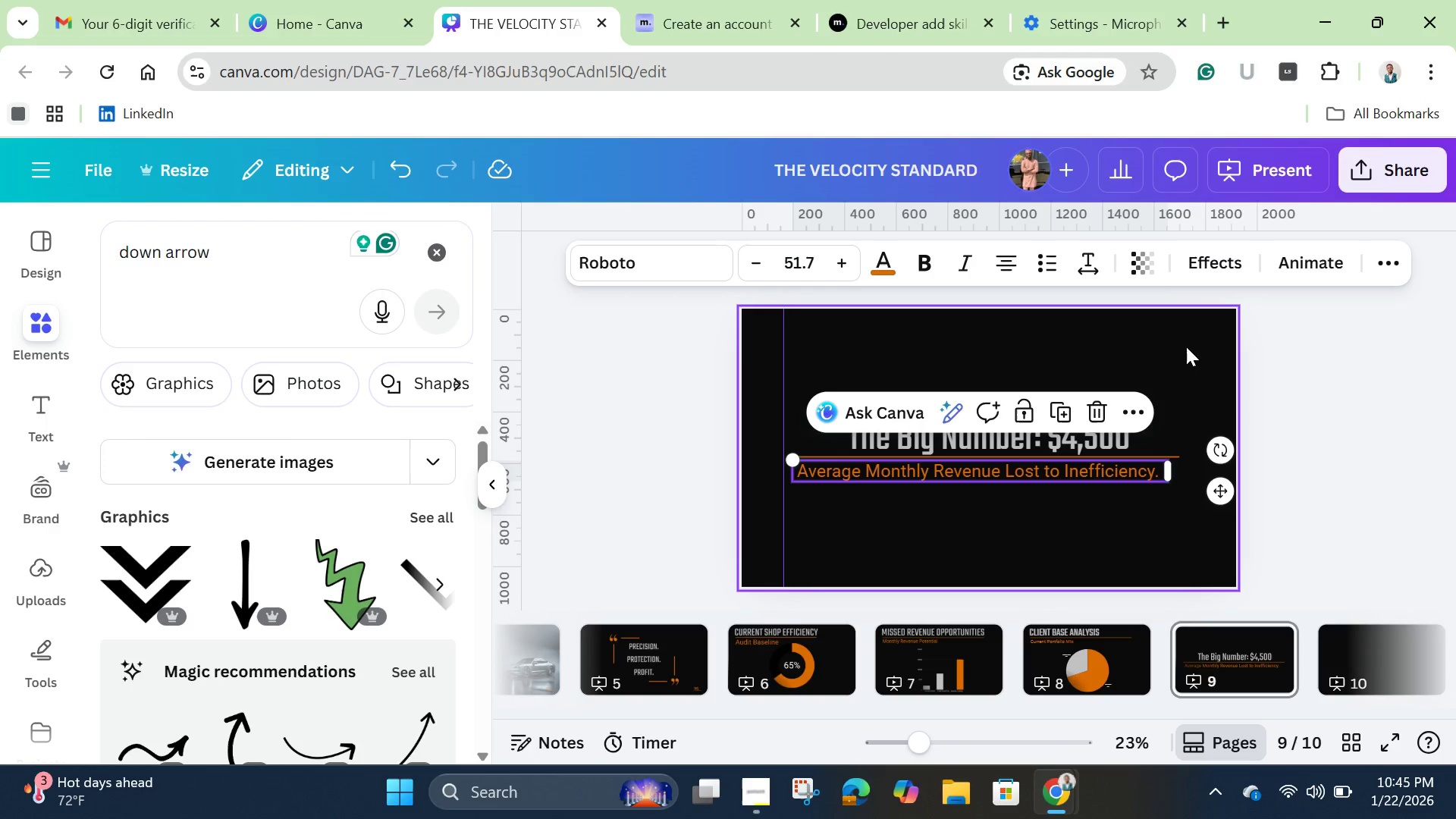 
wait(9.25)
 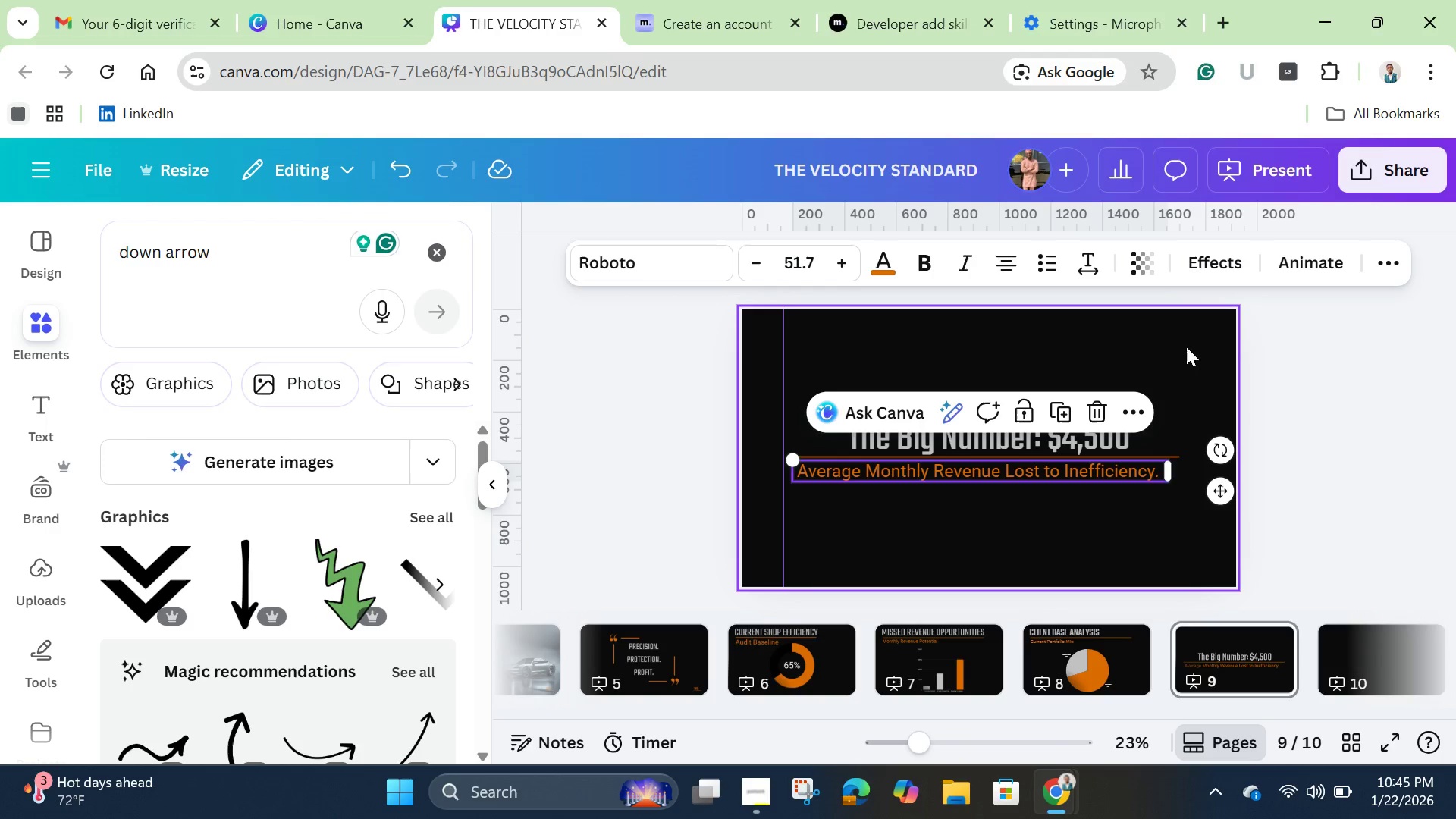 
left_click([1068, 475])
 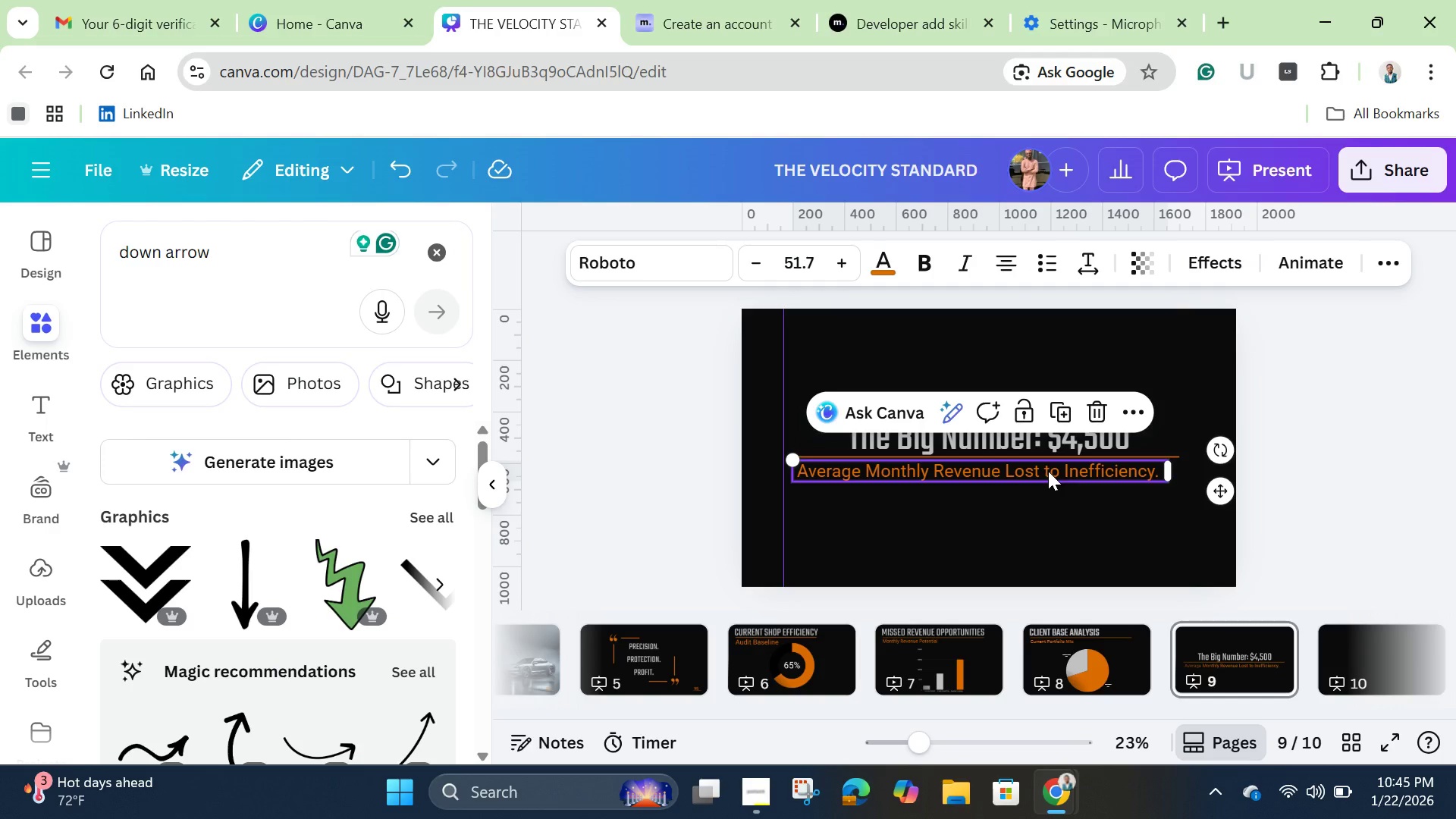 
left_click_drag(start_coordinate=[1047, 470], to_coordinate=[1056, 472])
 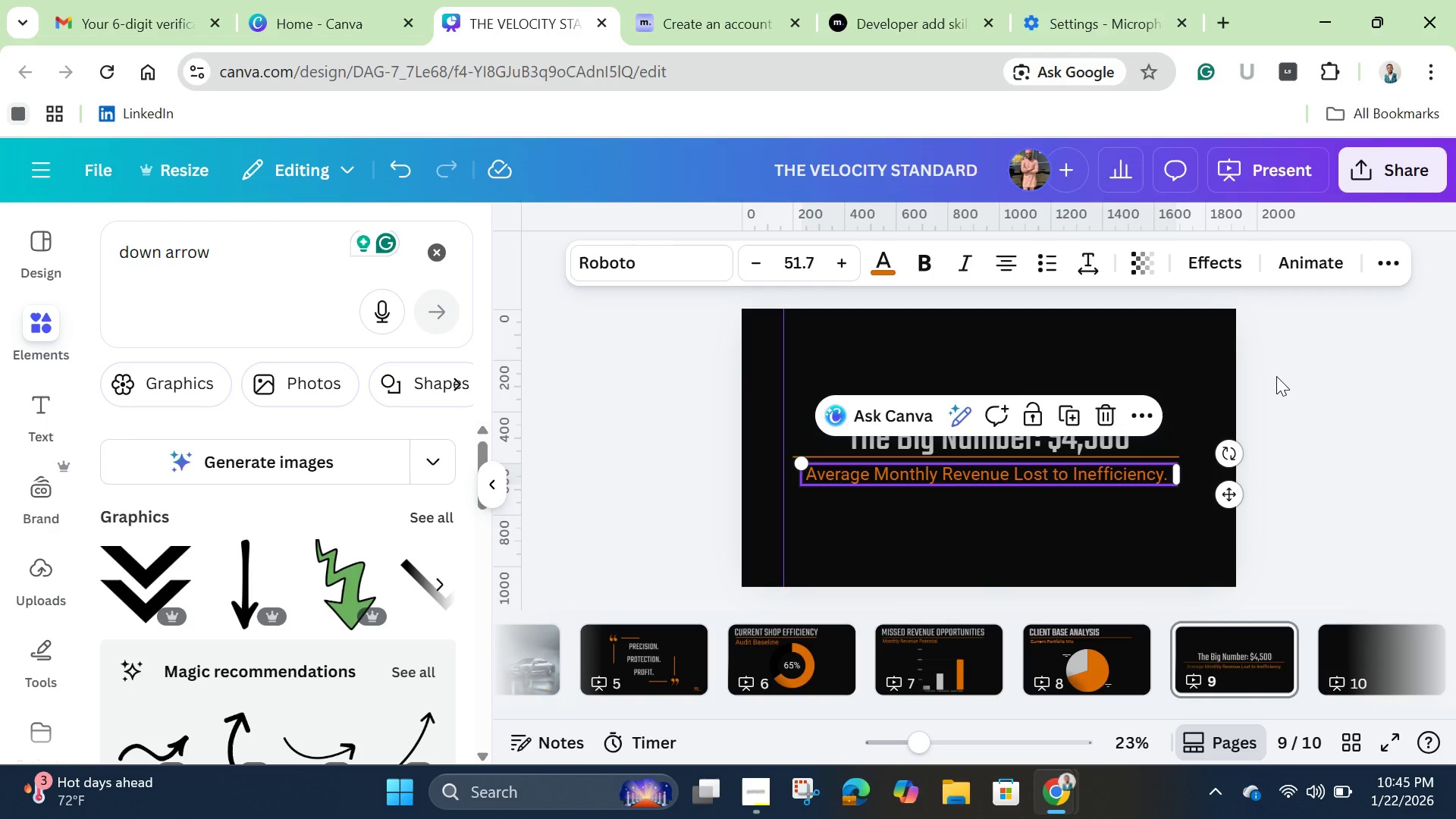 
left_click([1277, 376])
 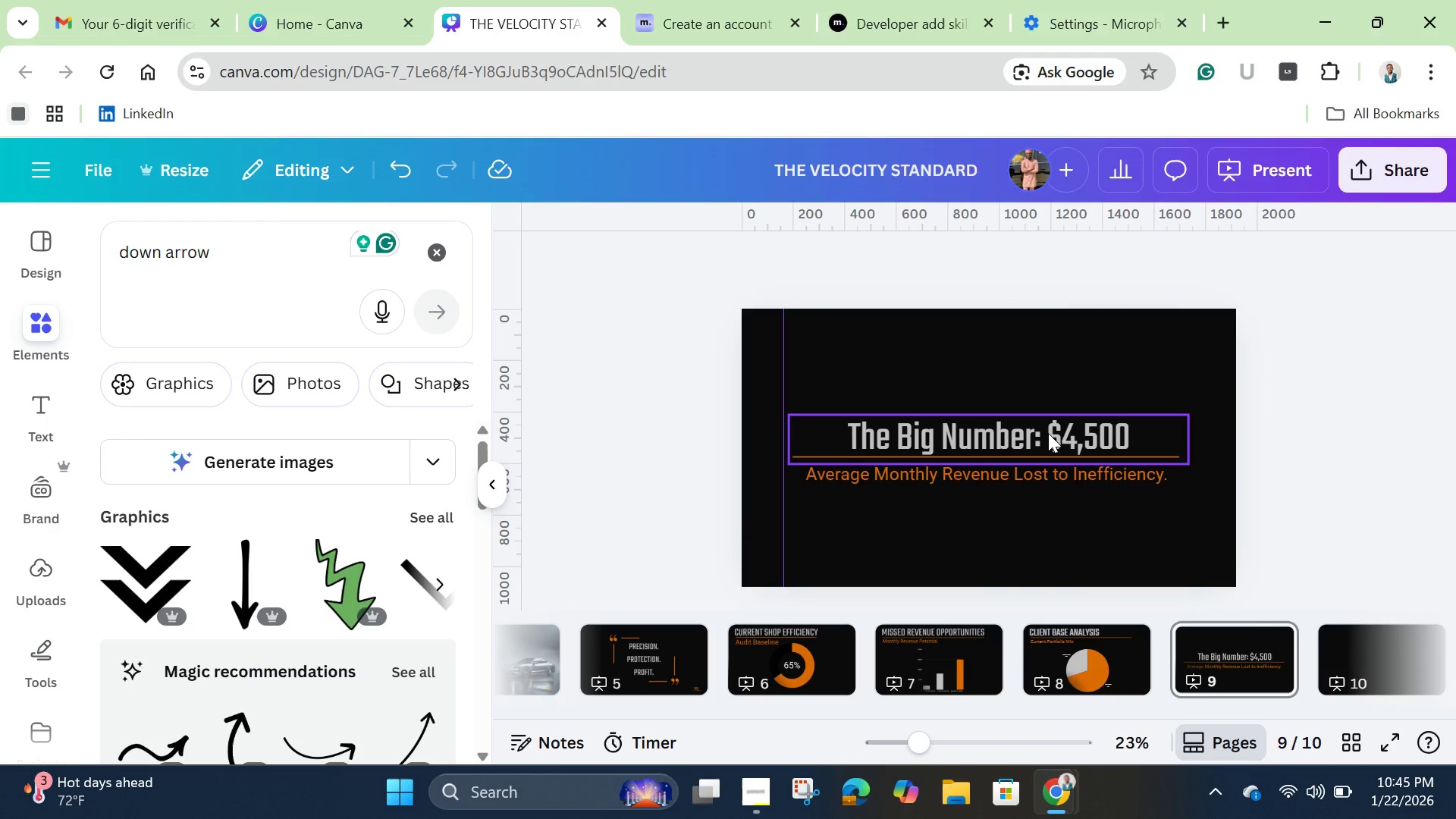 
left_click_drag(start_coordinate=[1048, 433], to_coordinate=[1050, 428])
 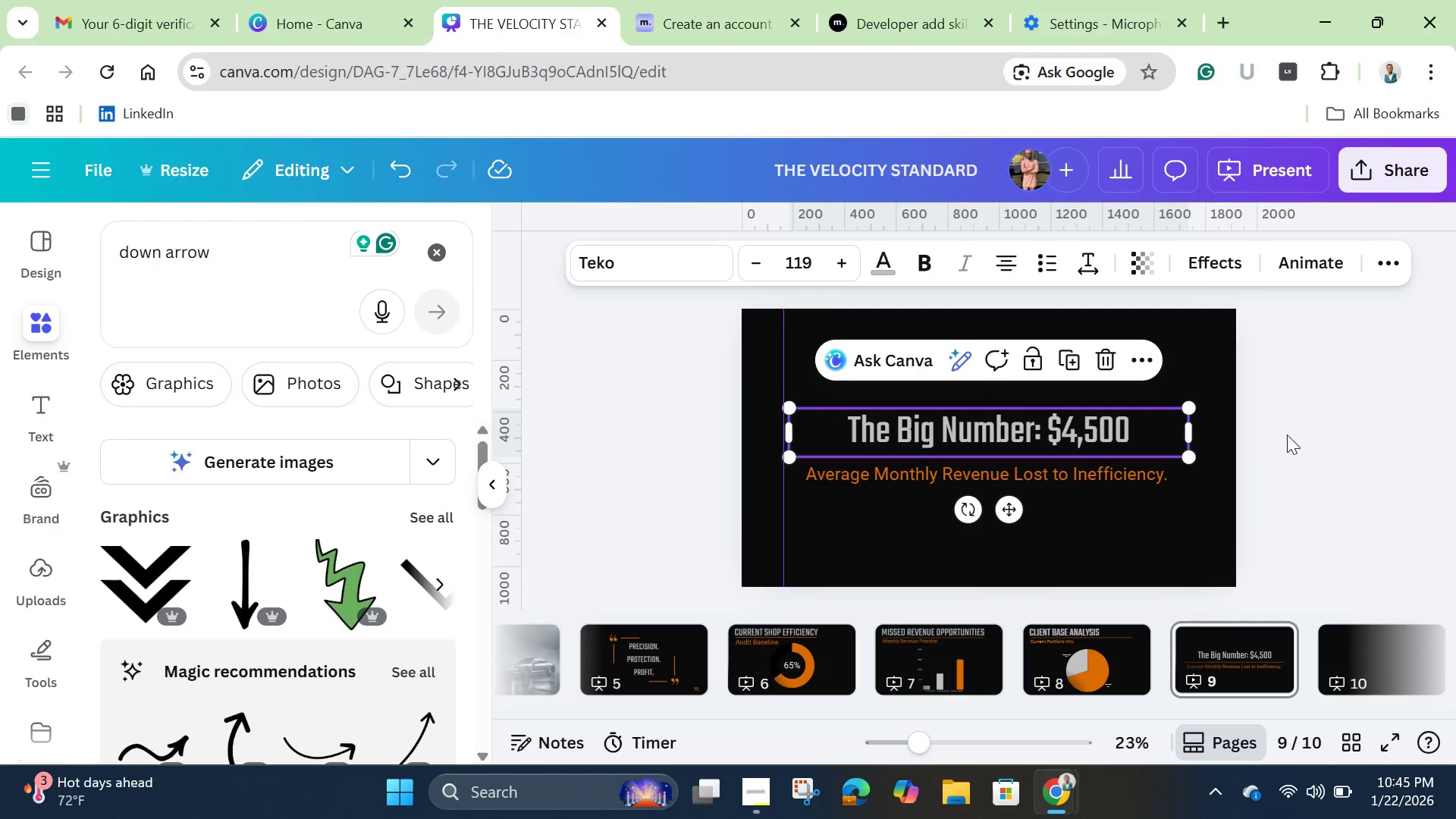 
left_click([1287, 435])
 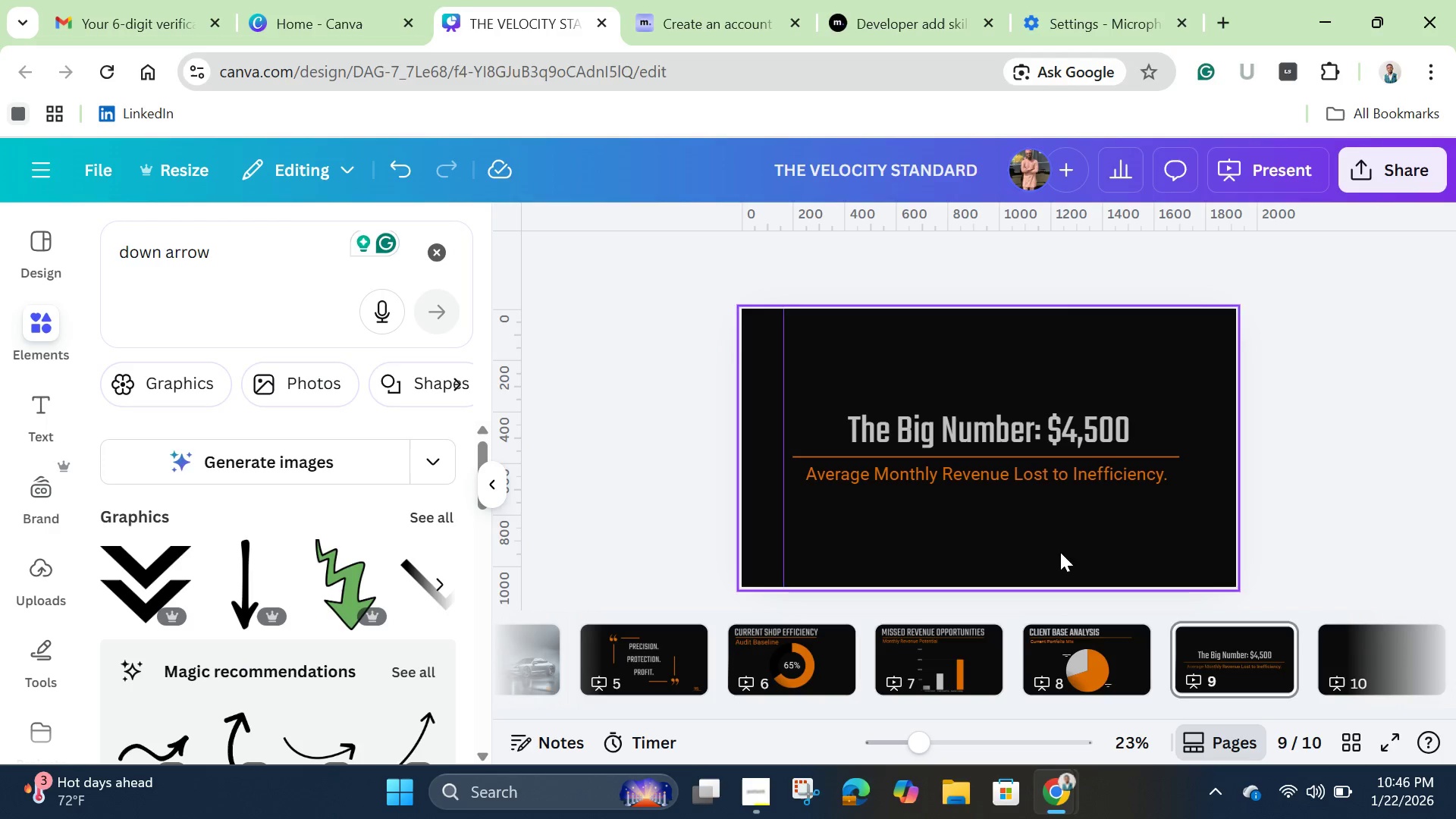 
wait(15.94)
 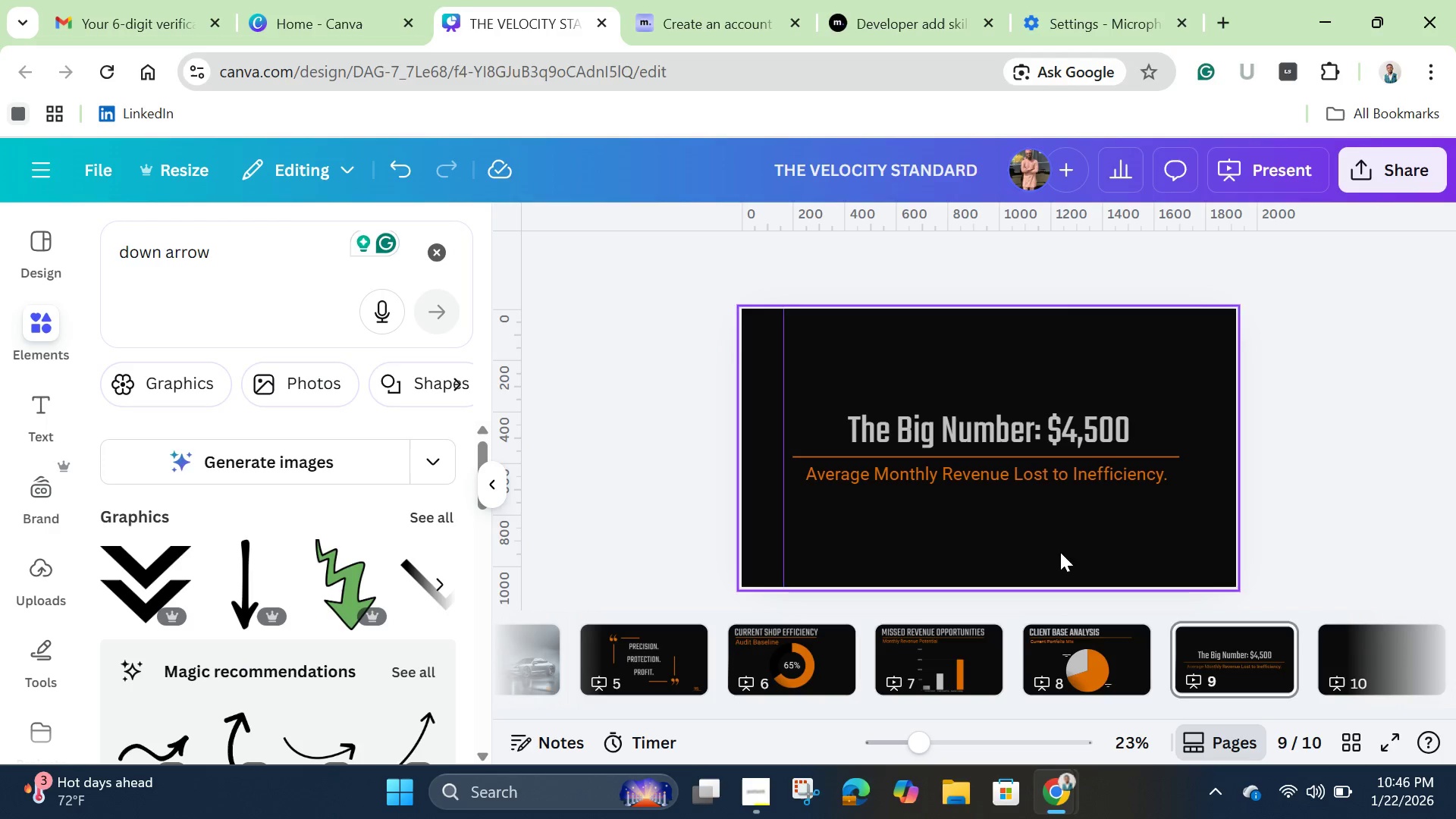 
left_click([548, 745])
 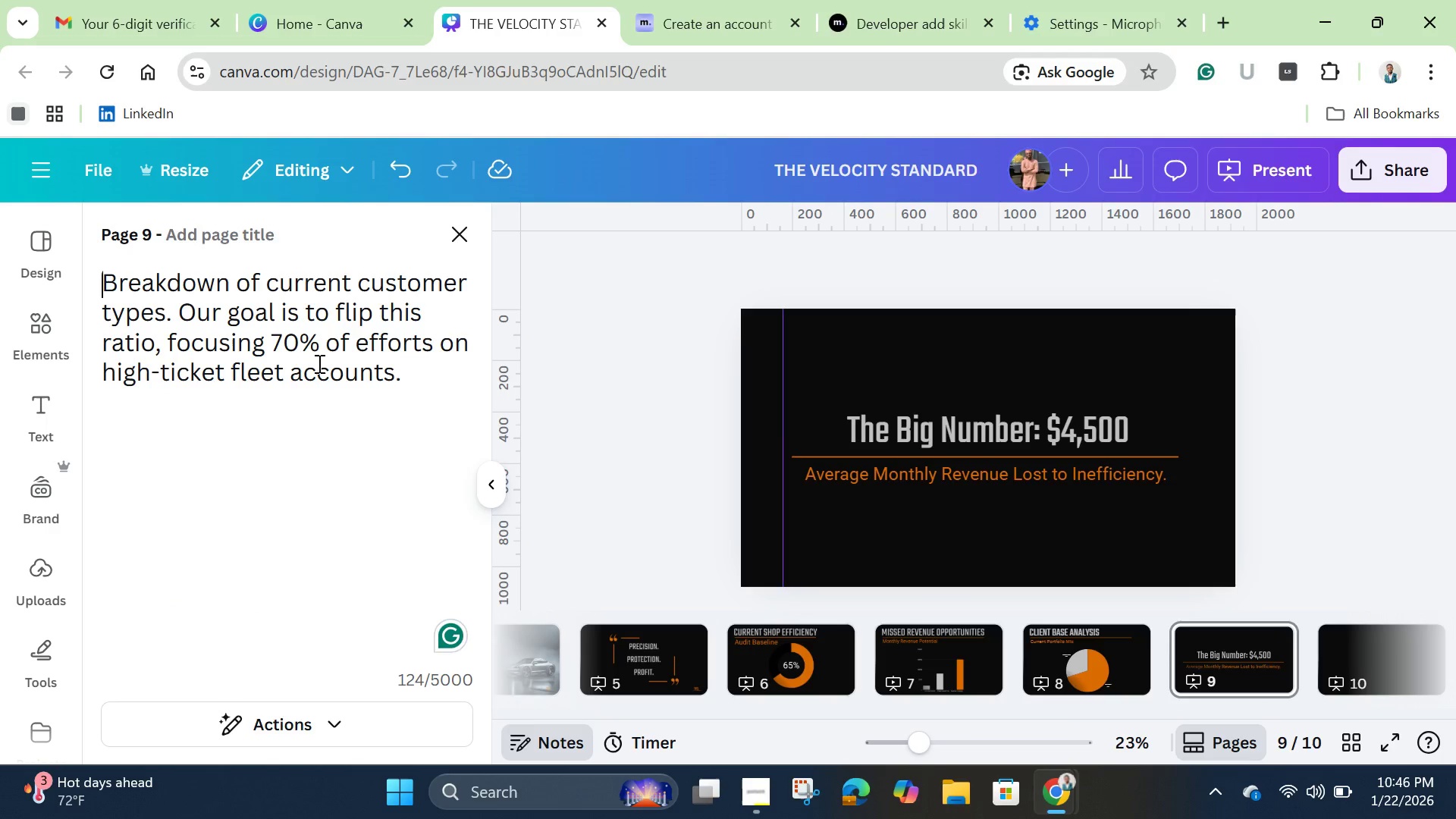 
double_click([318, 362])
 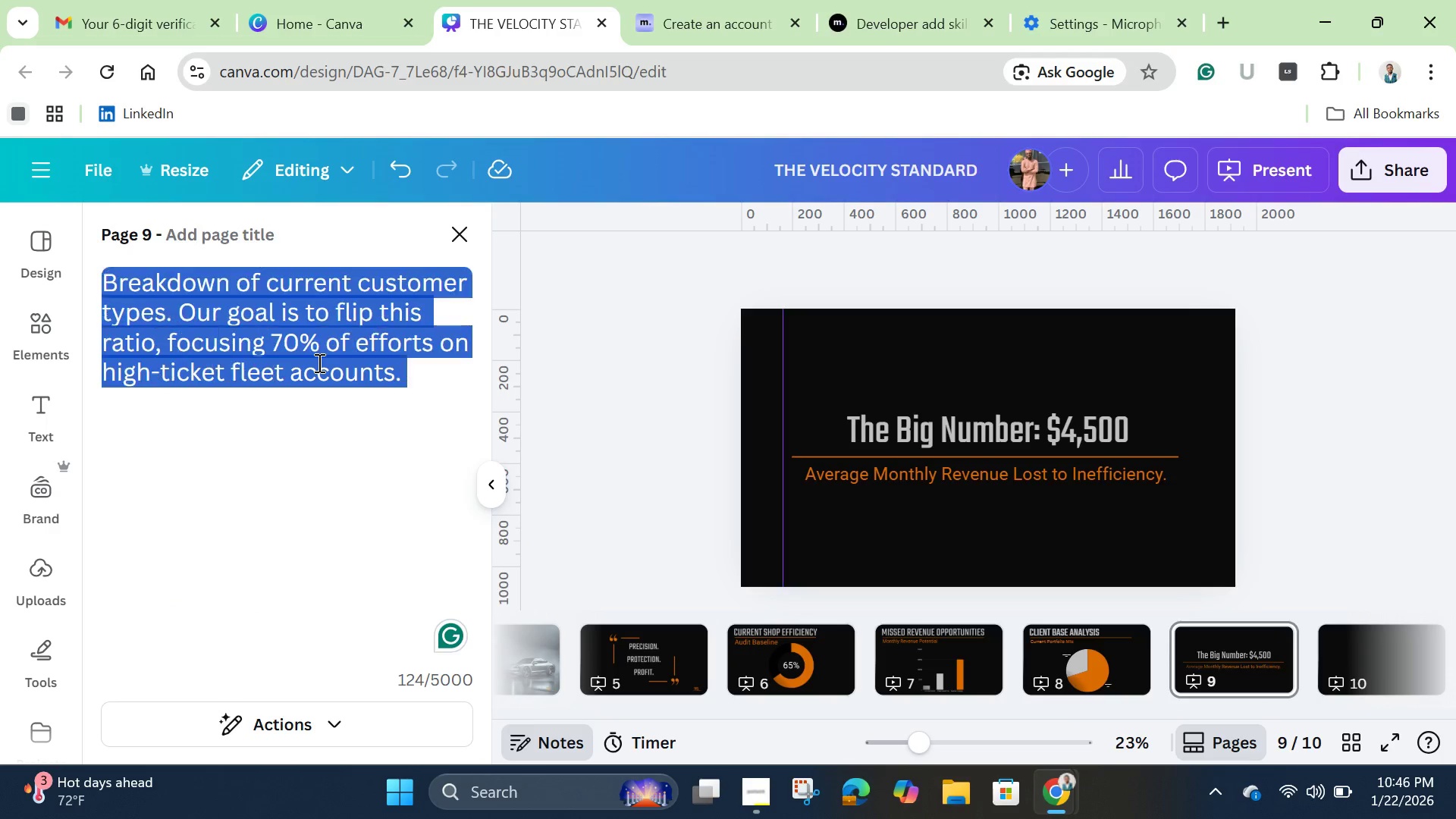 
triple_click([318, 362])
 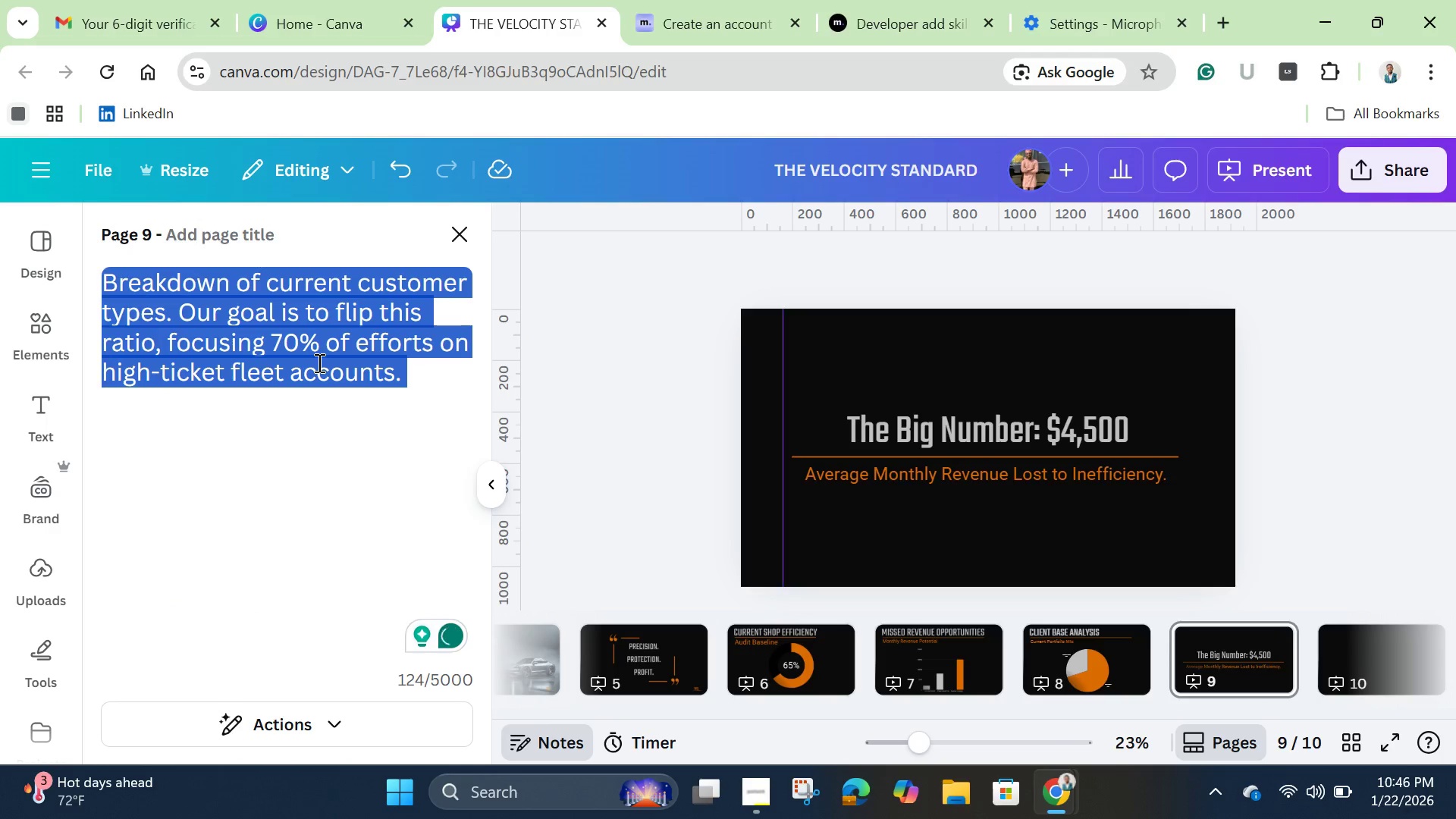 
key(Backspace)
 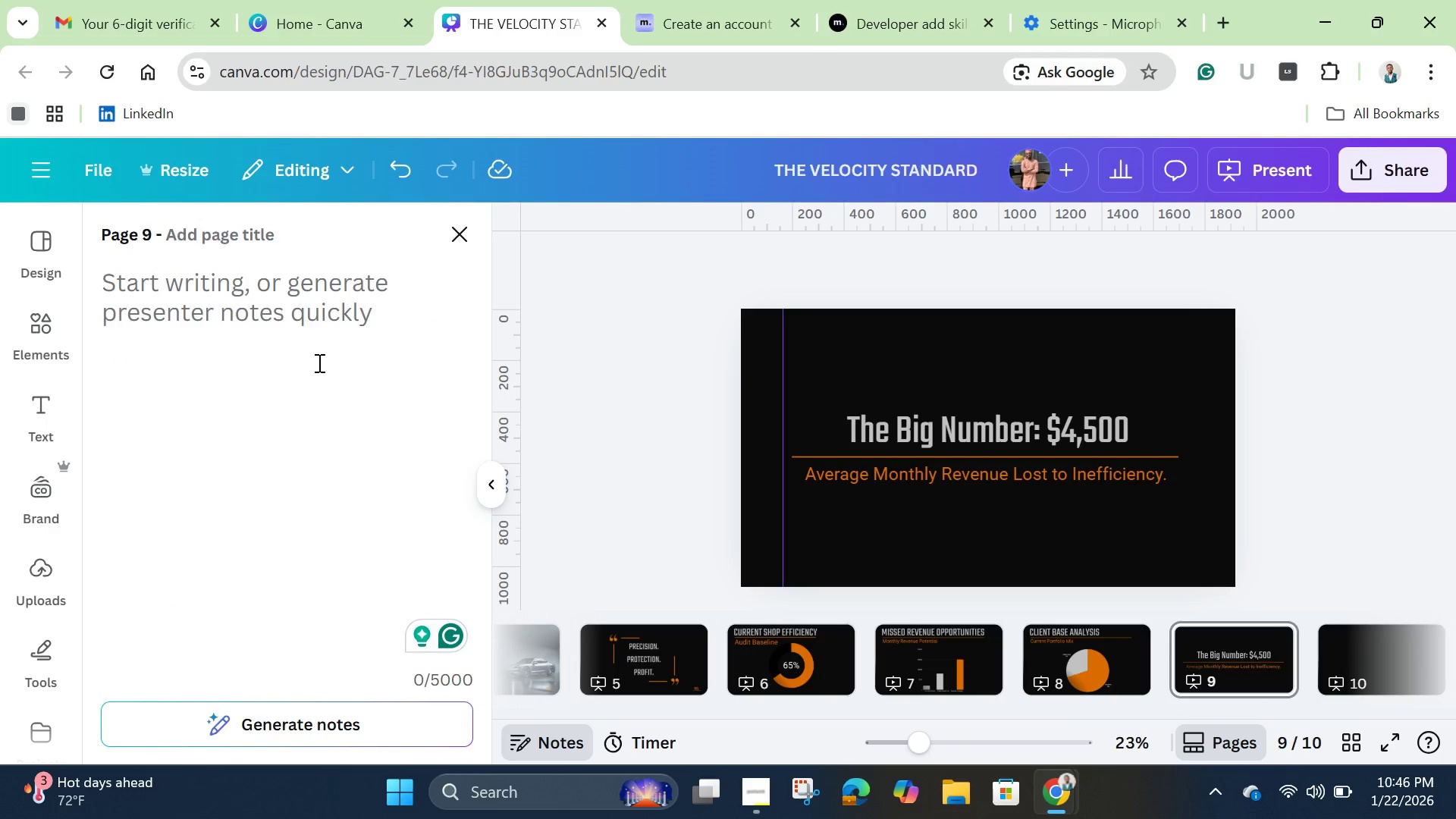 
type(The fina)
 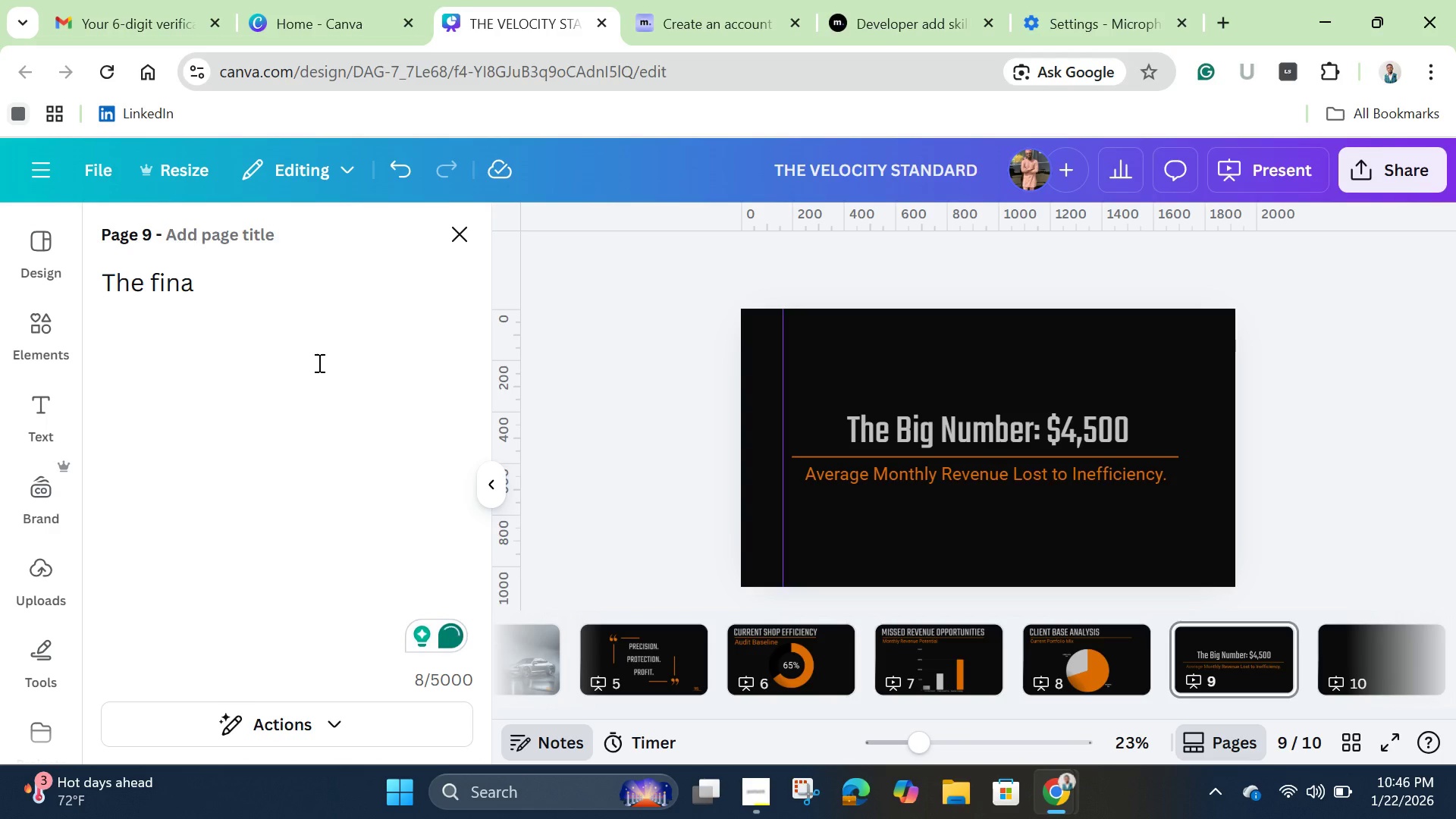 
type(ncial goal )
 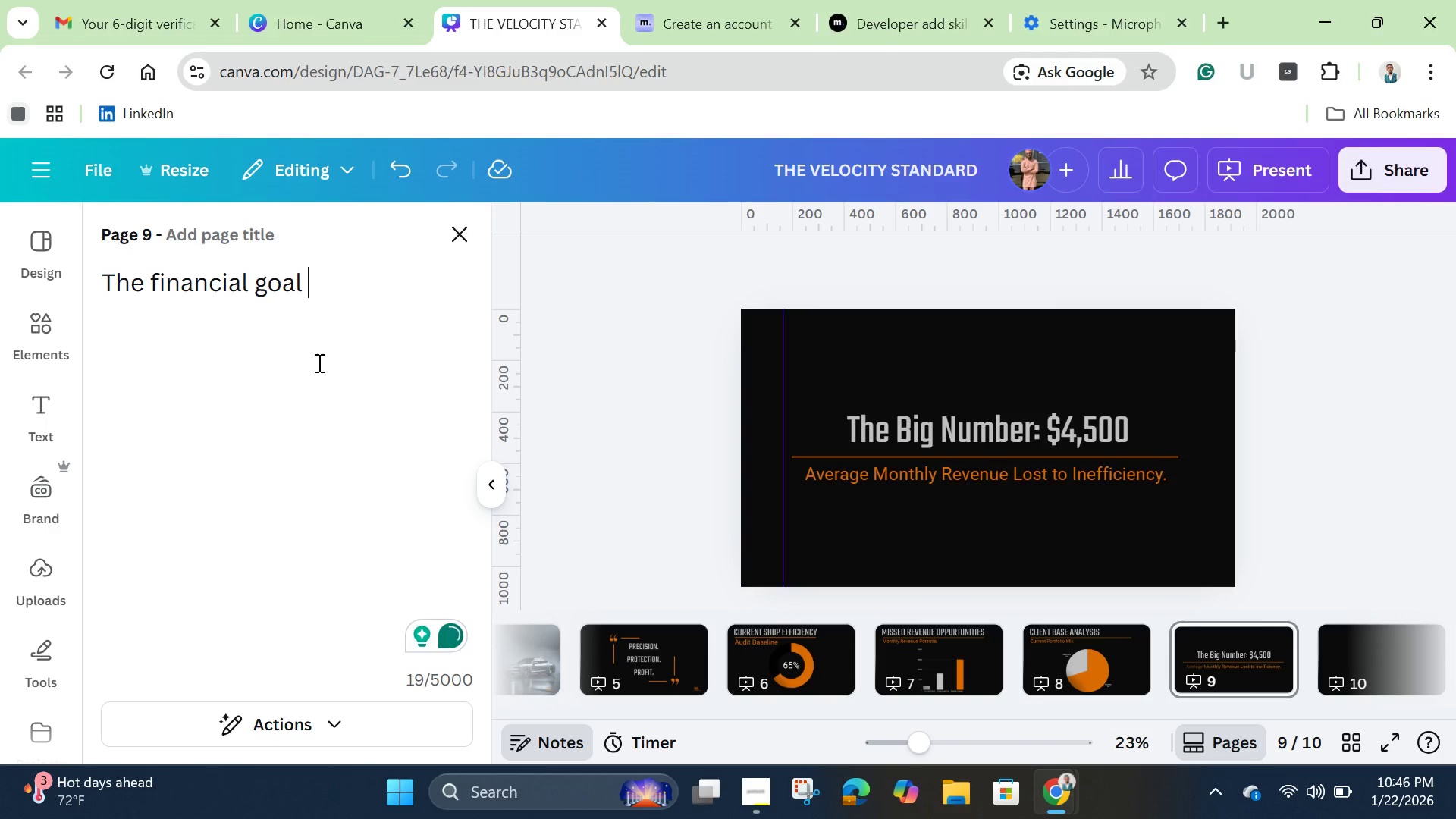 
type(of current operations )
key(Backspace)
type(. Thiss )
key(Backspace)
key(Backspace)
type( number is dervied )
key(Backspace)
key(Backspace)
key(Backspace)
key(Backspace)
key(Backspace)
key(Backspace)
type(r)
 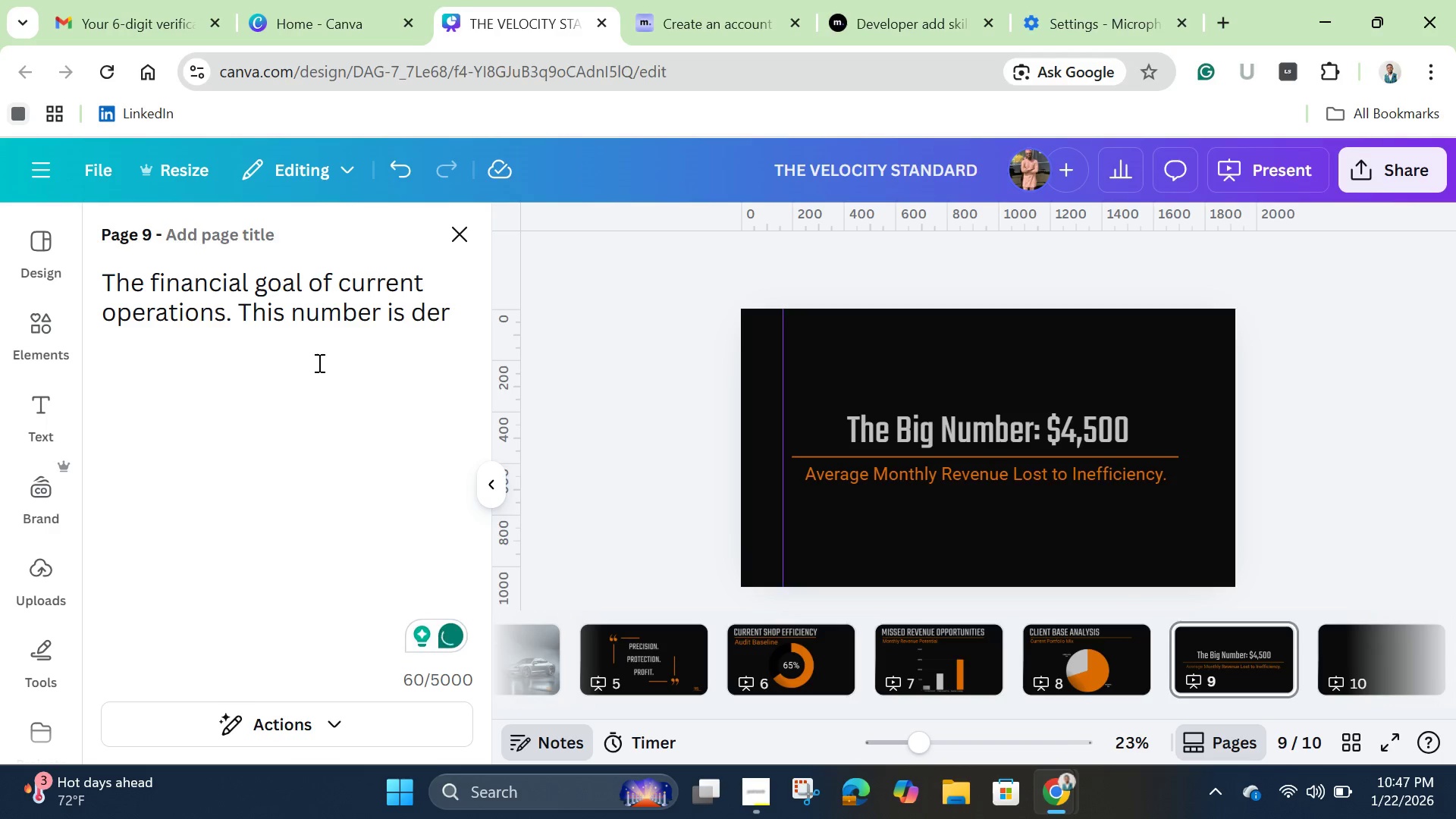 
type(ived )
 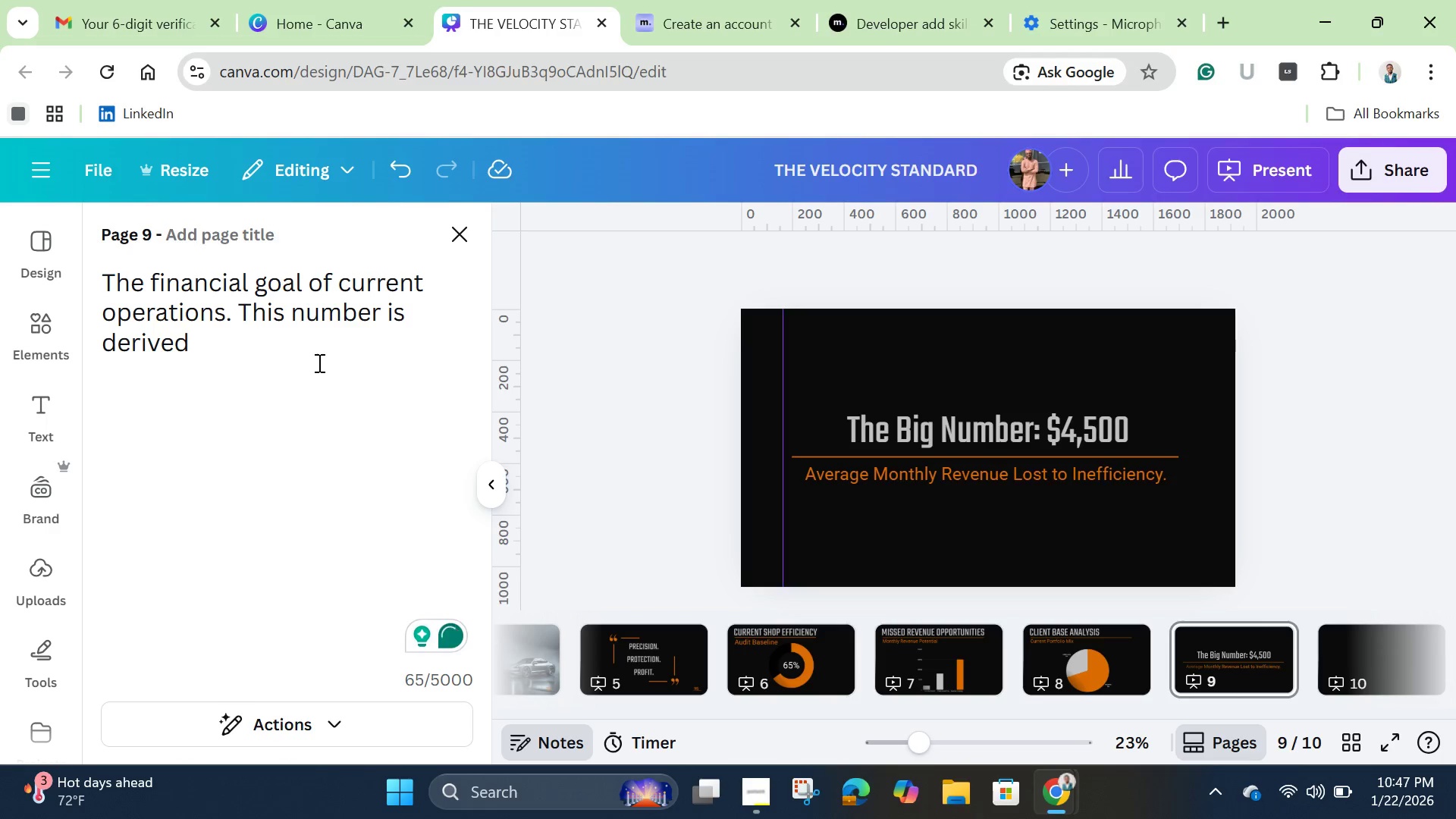 
type(from the )
 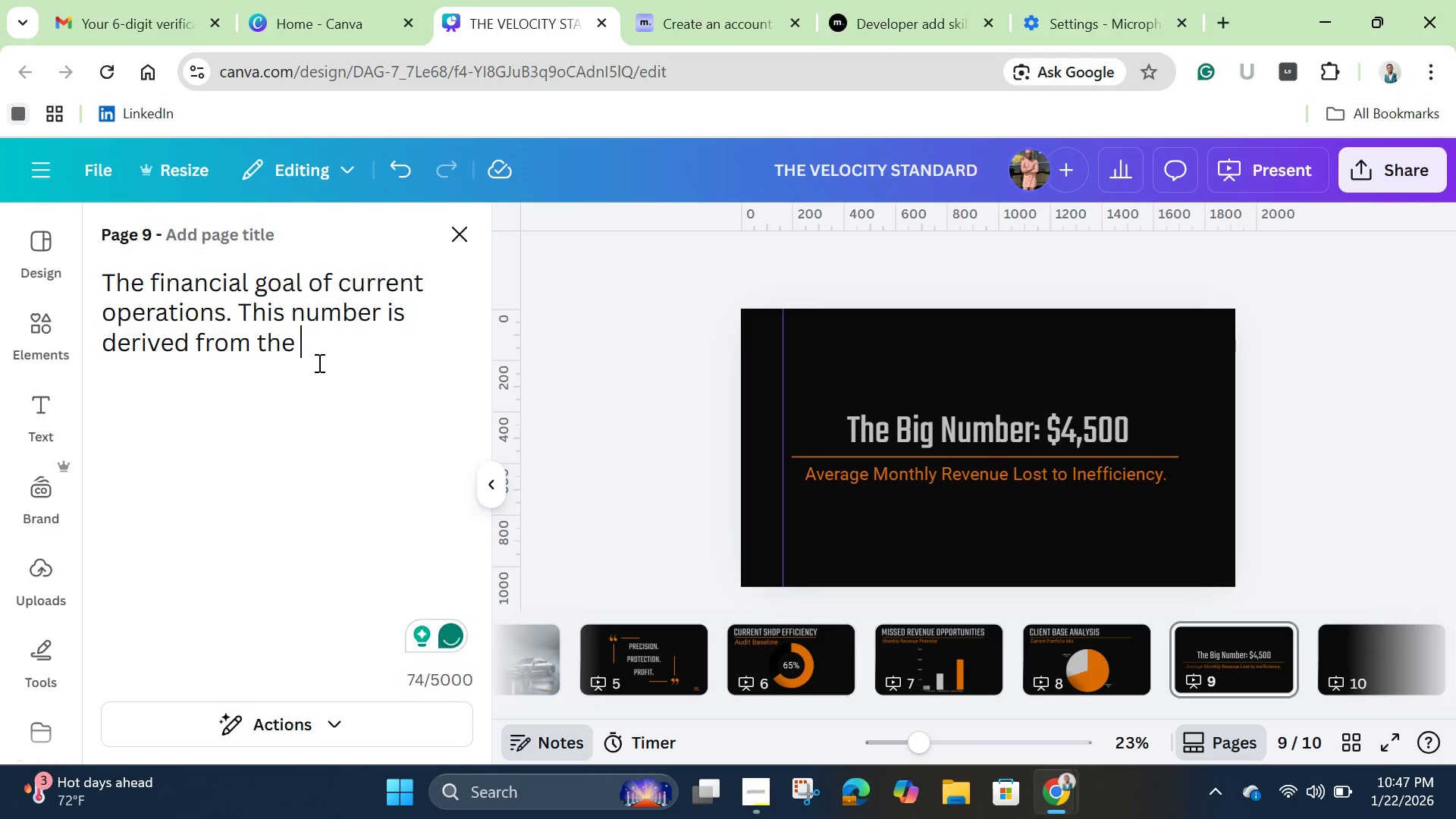 
type(")
key(Backspace)
type('Revenue Per Man)
 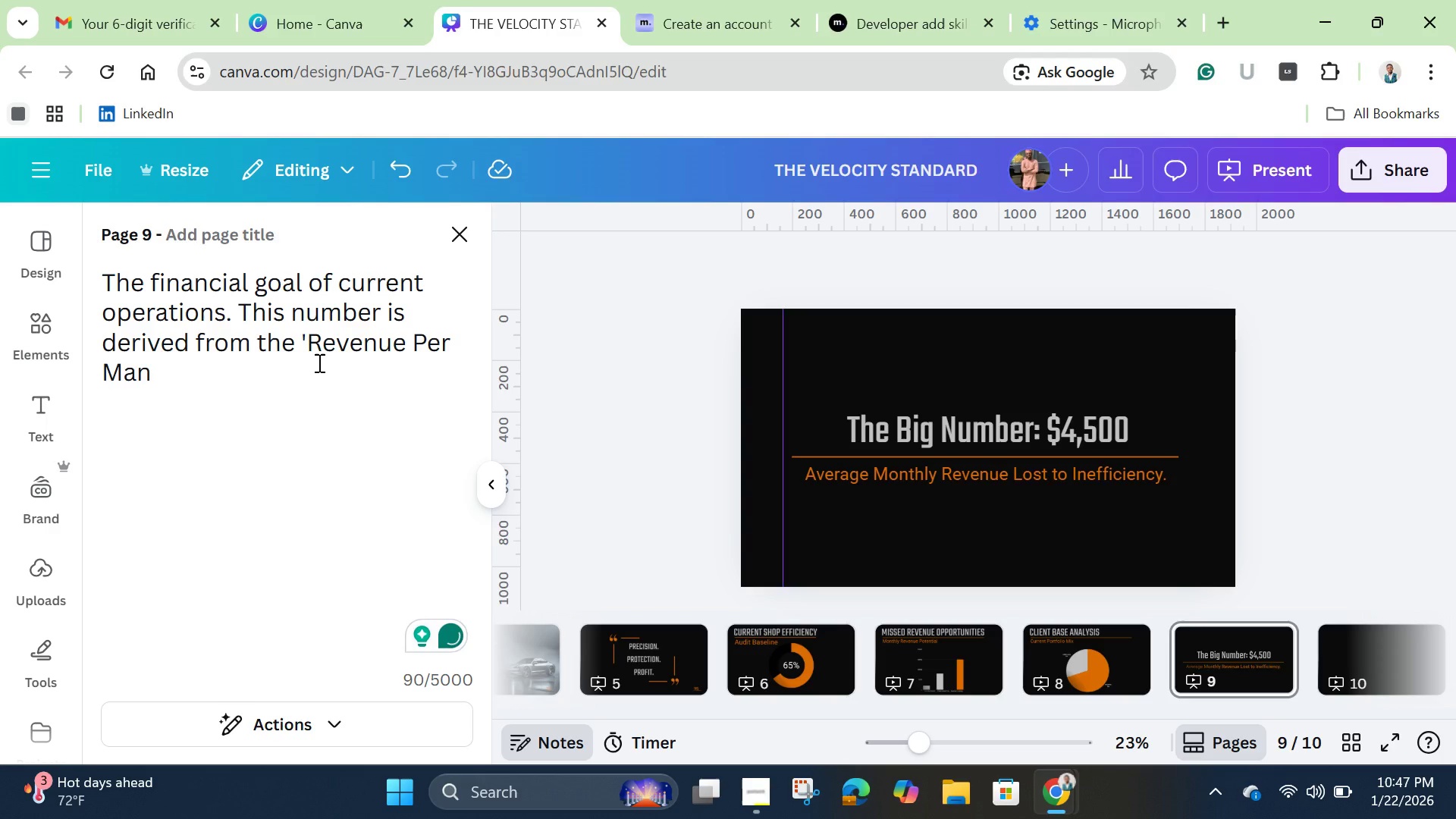 
key(Minus)
 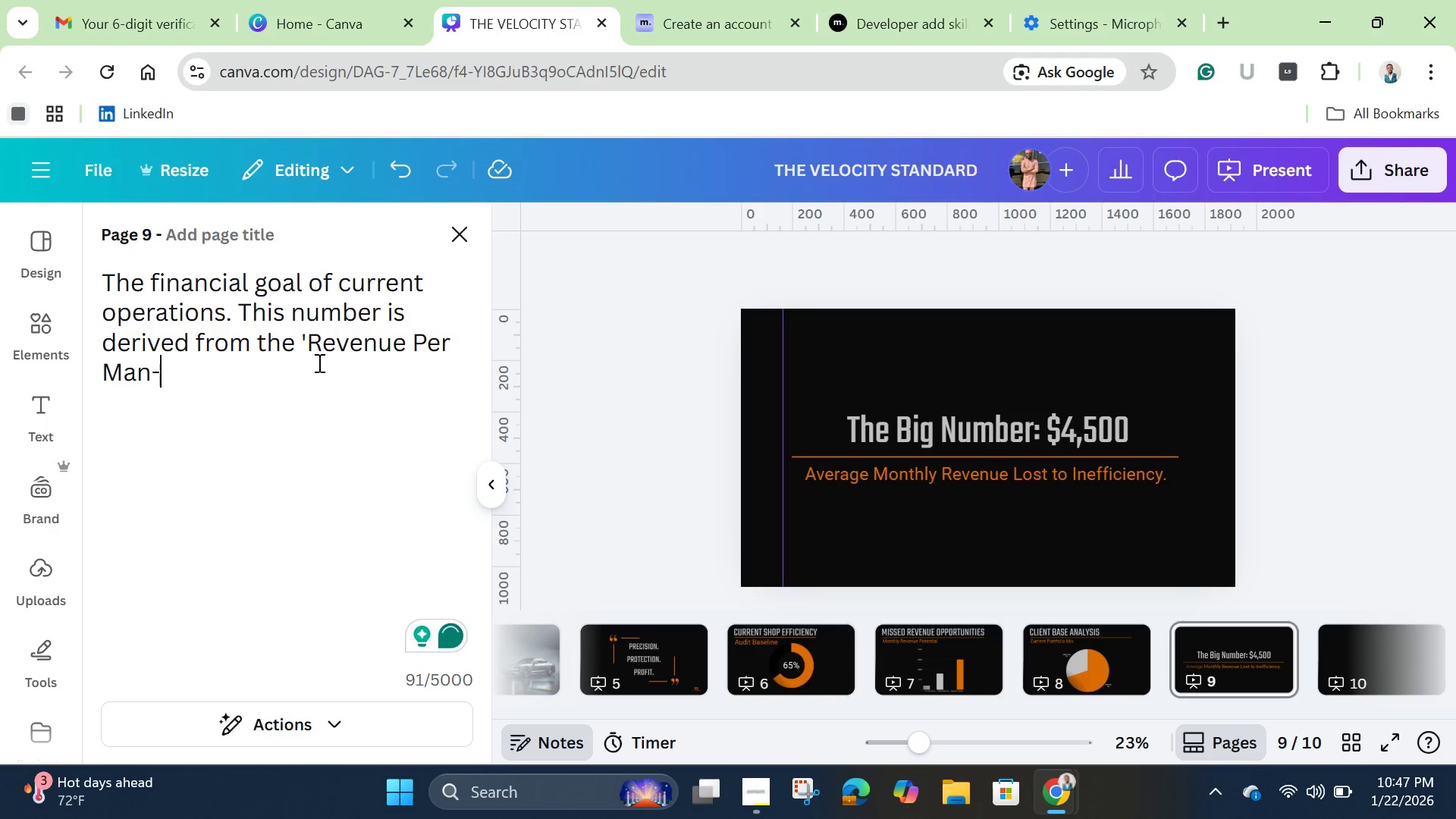 
key(Shift+H)
 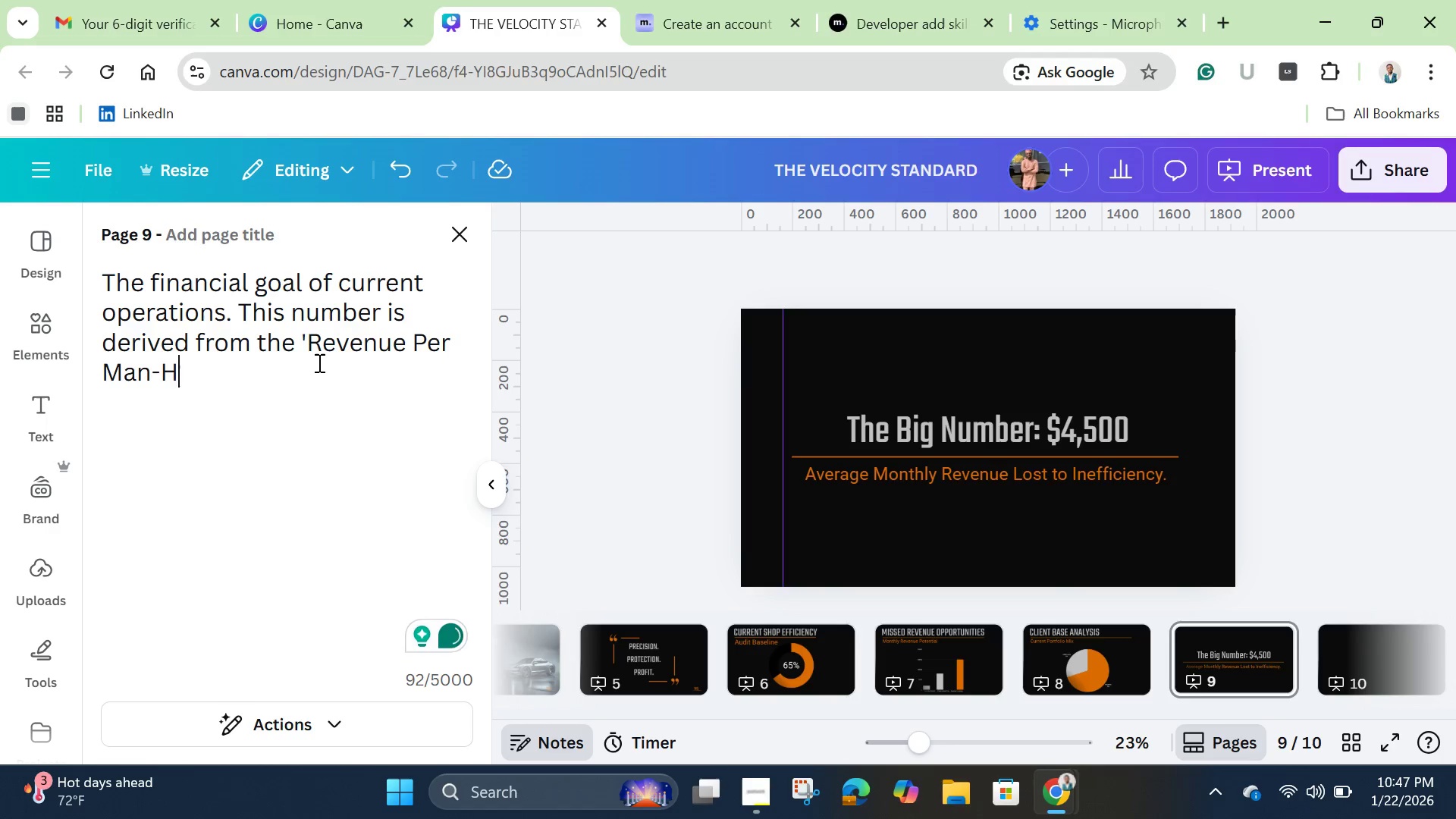 
type(our'  ca;)
key(Backspace)
 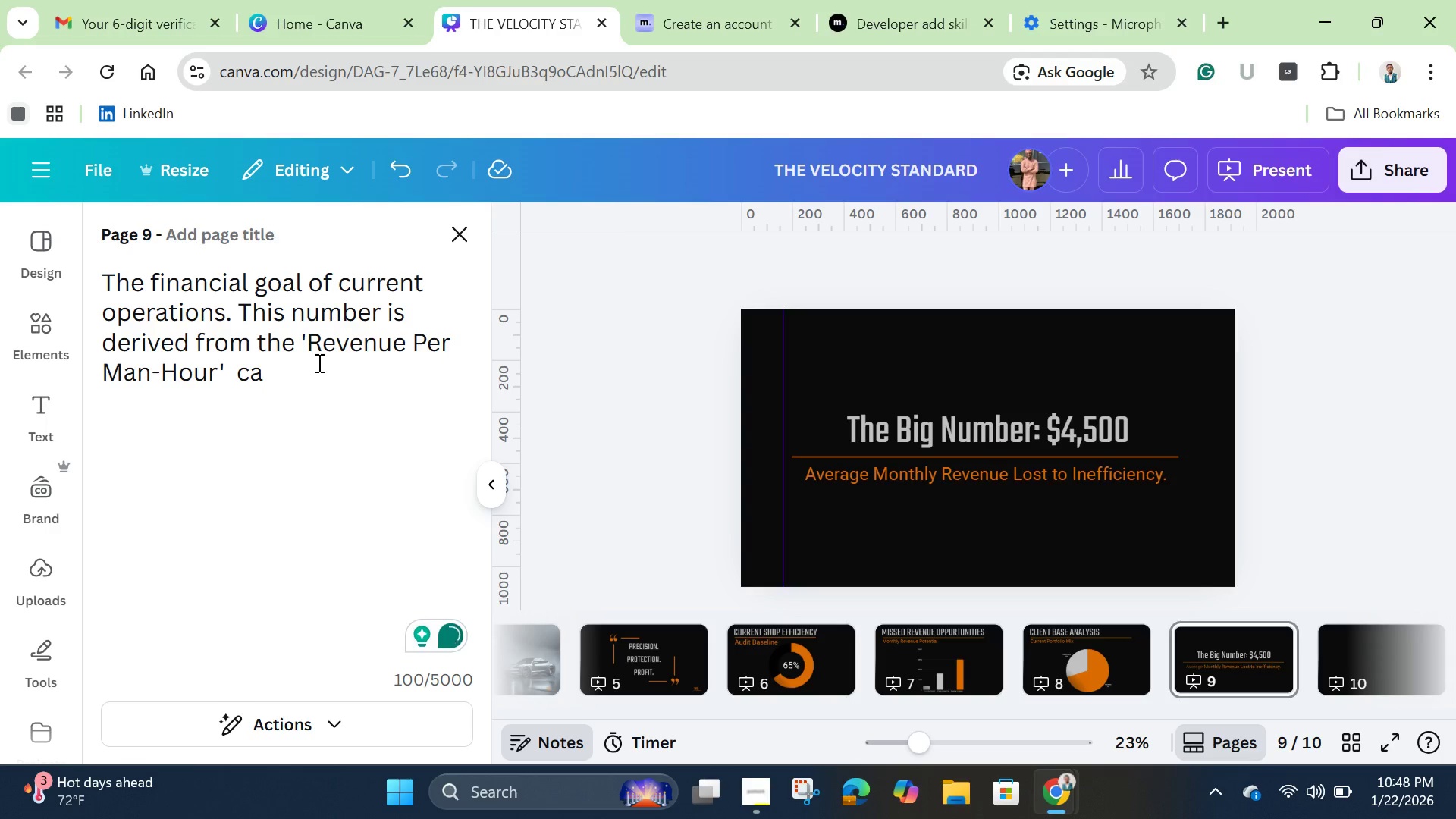 
wait(5.59)
 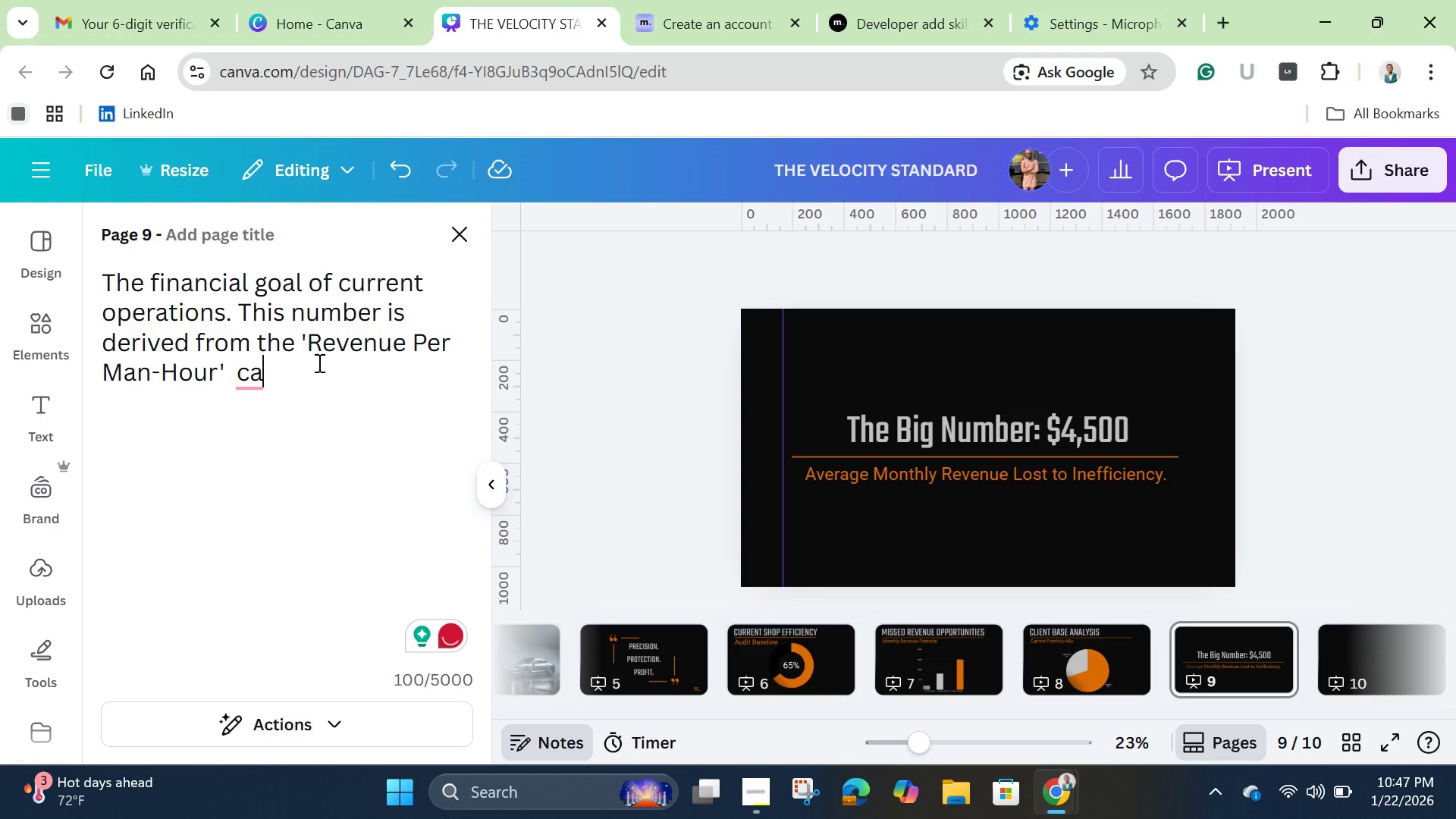 
type(lcul)
 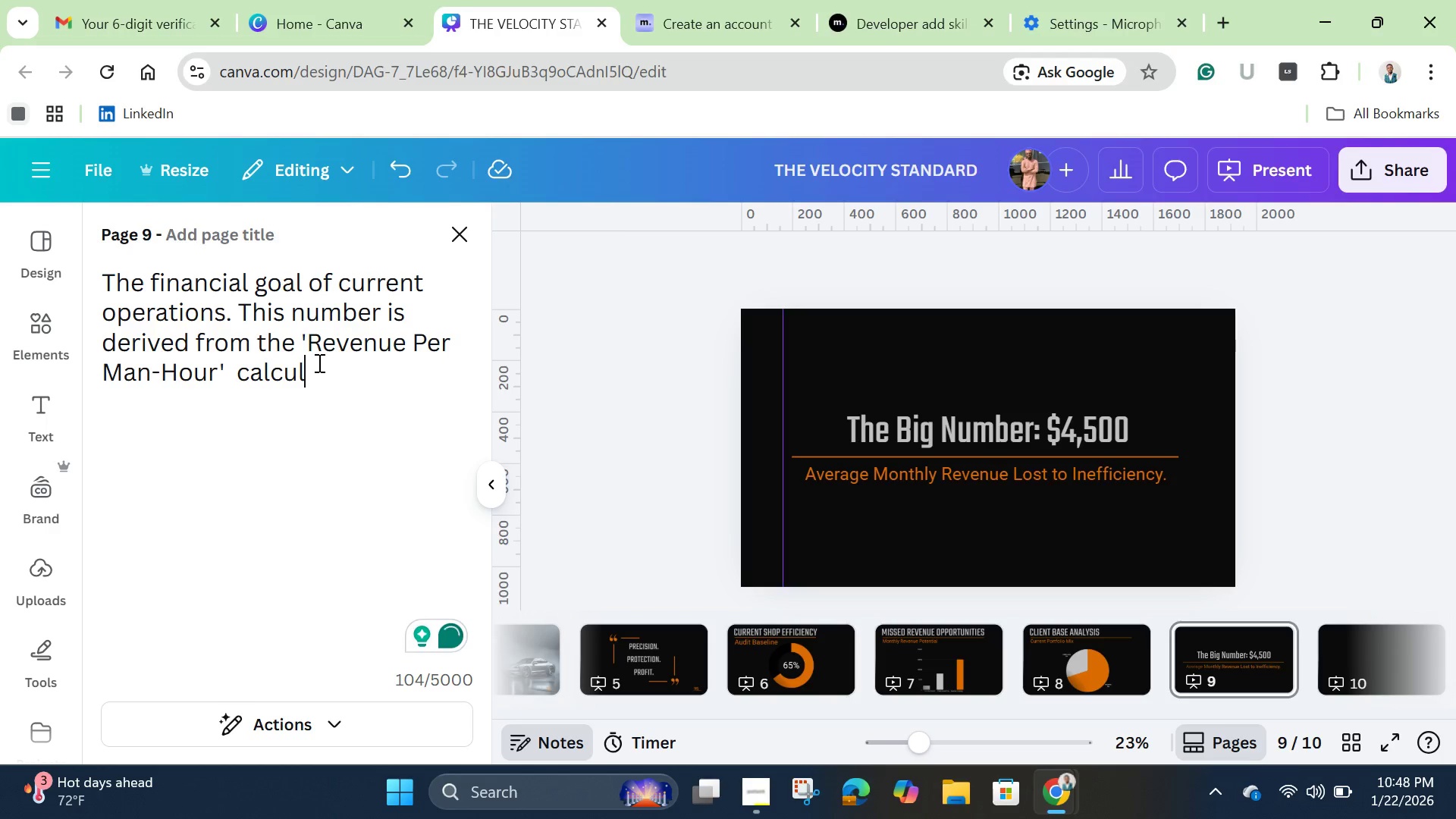 
type(ation the audit)
 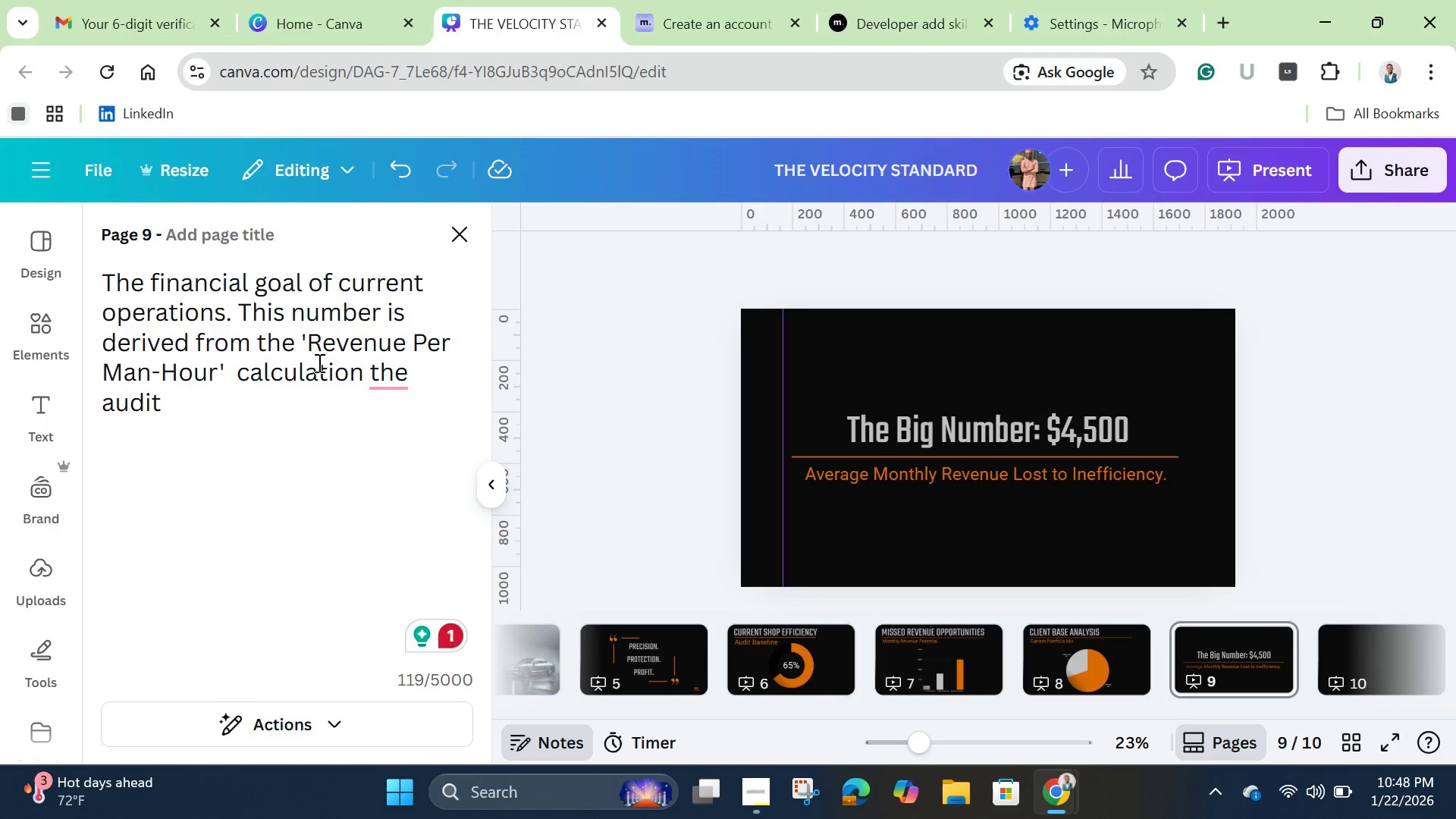 
wait(6.83)
 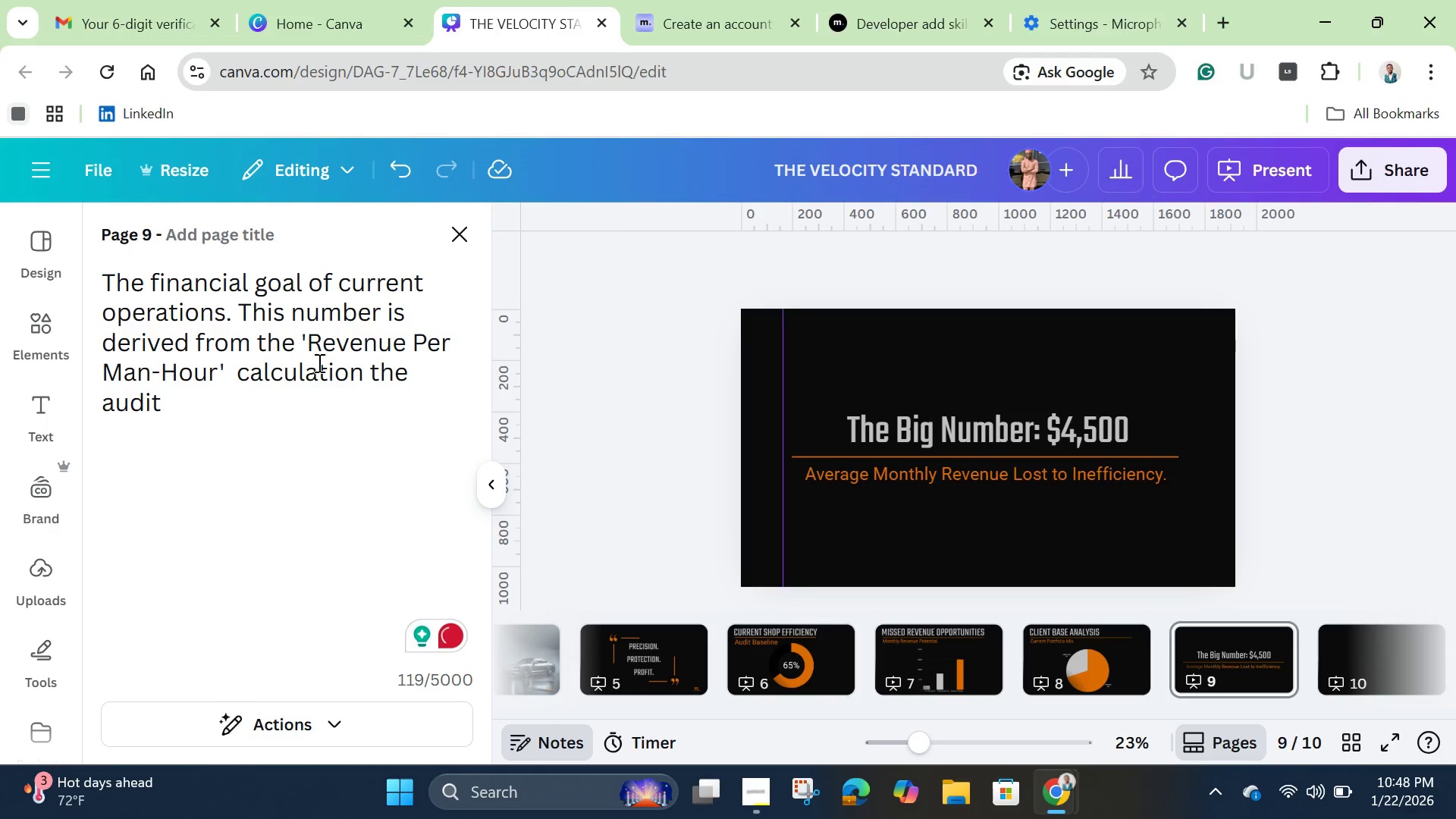 
key(Period)
 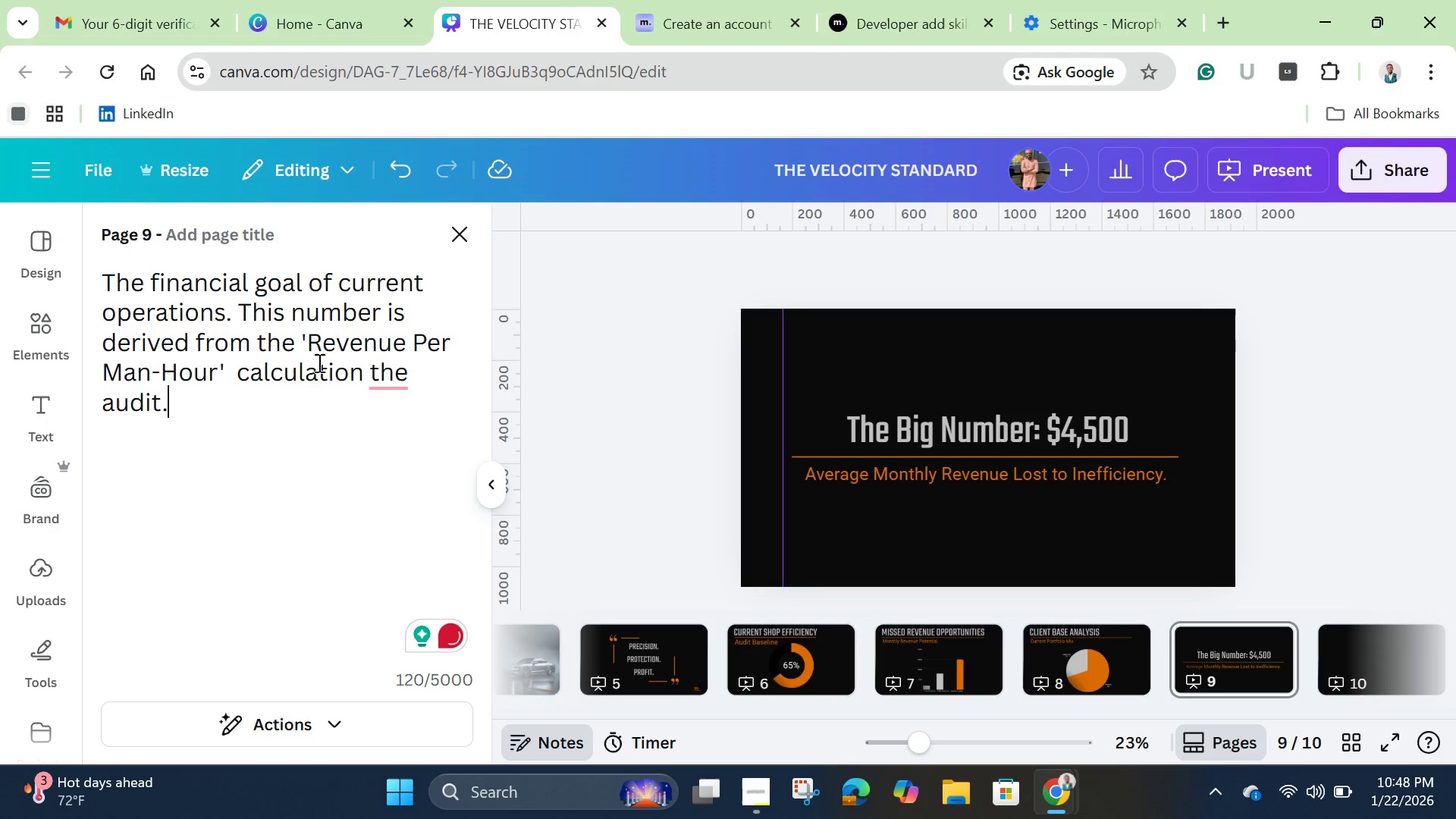 
key(Space)
 